 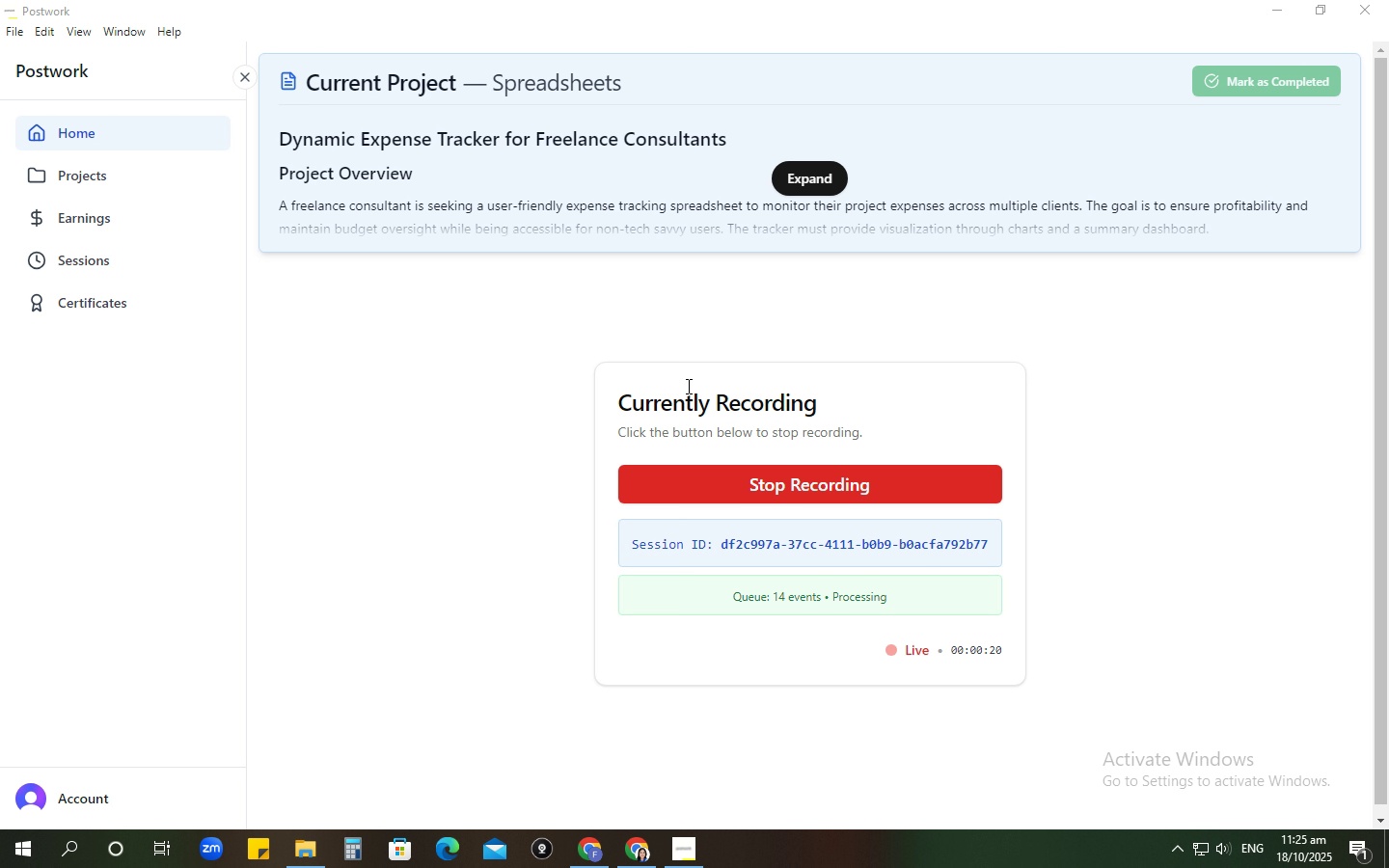 
left_click([320, 203])
 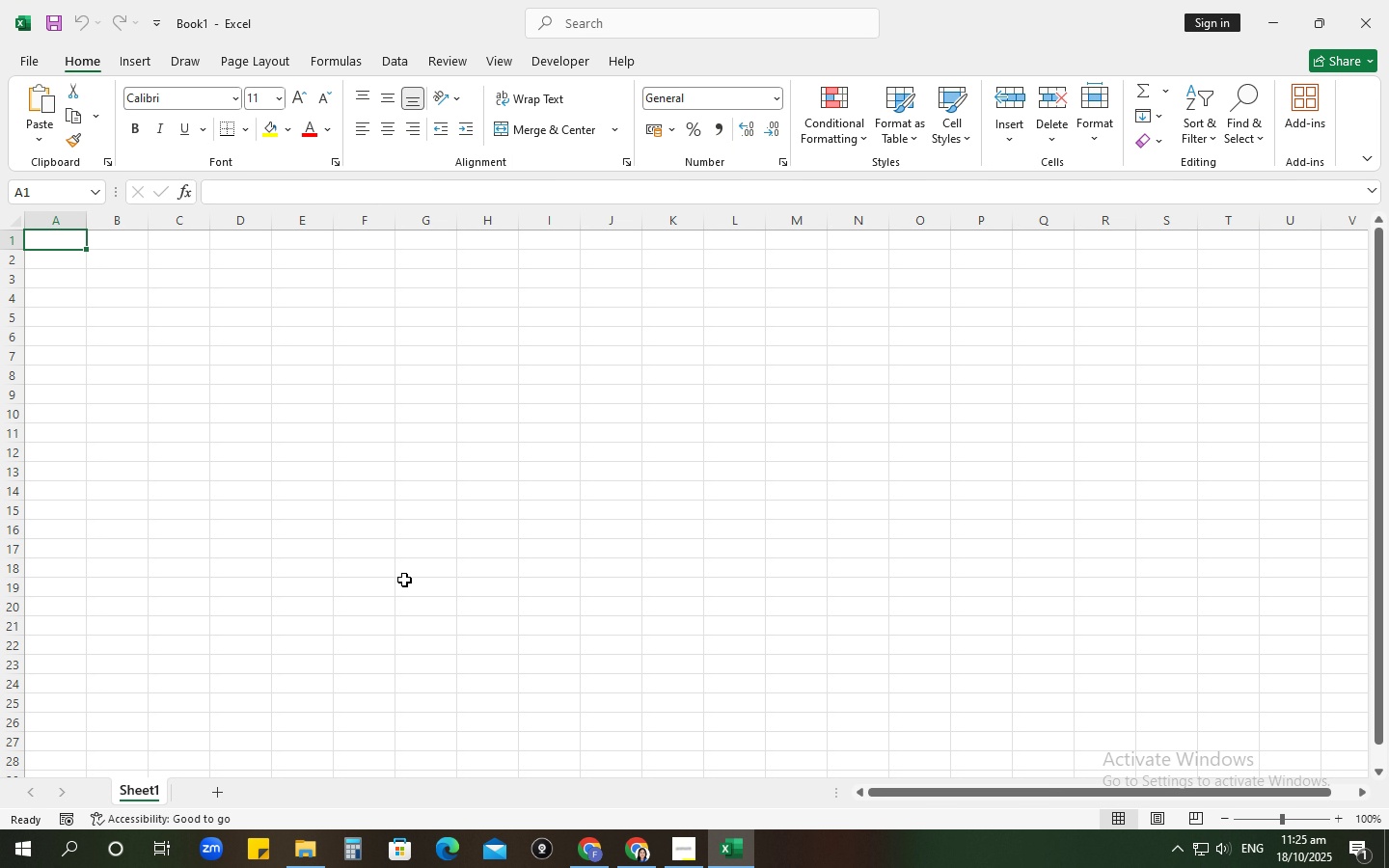 
wait(6.57)
 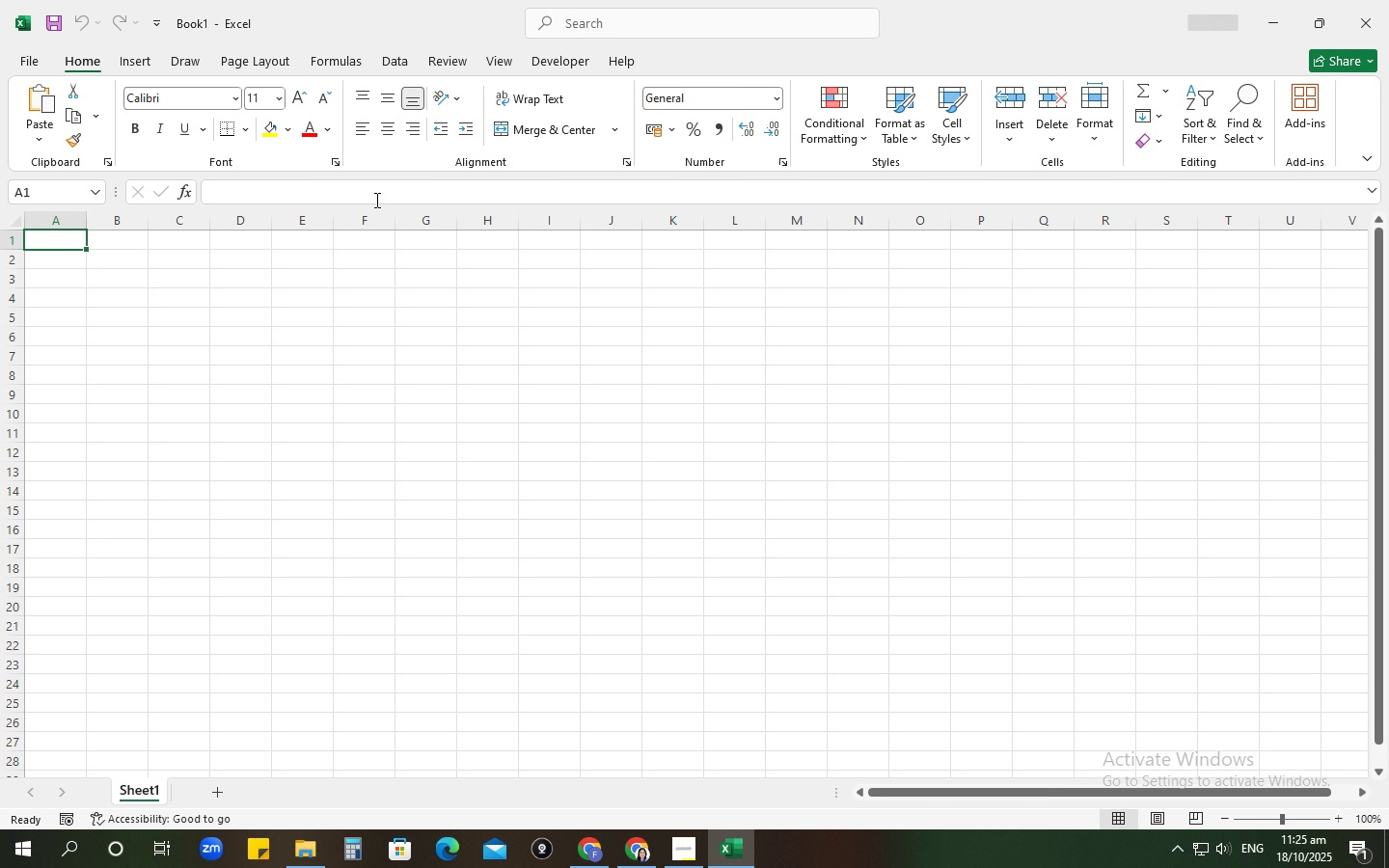 
right_click([119, 791])
 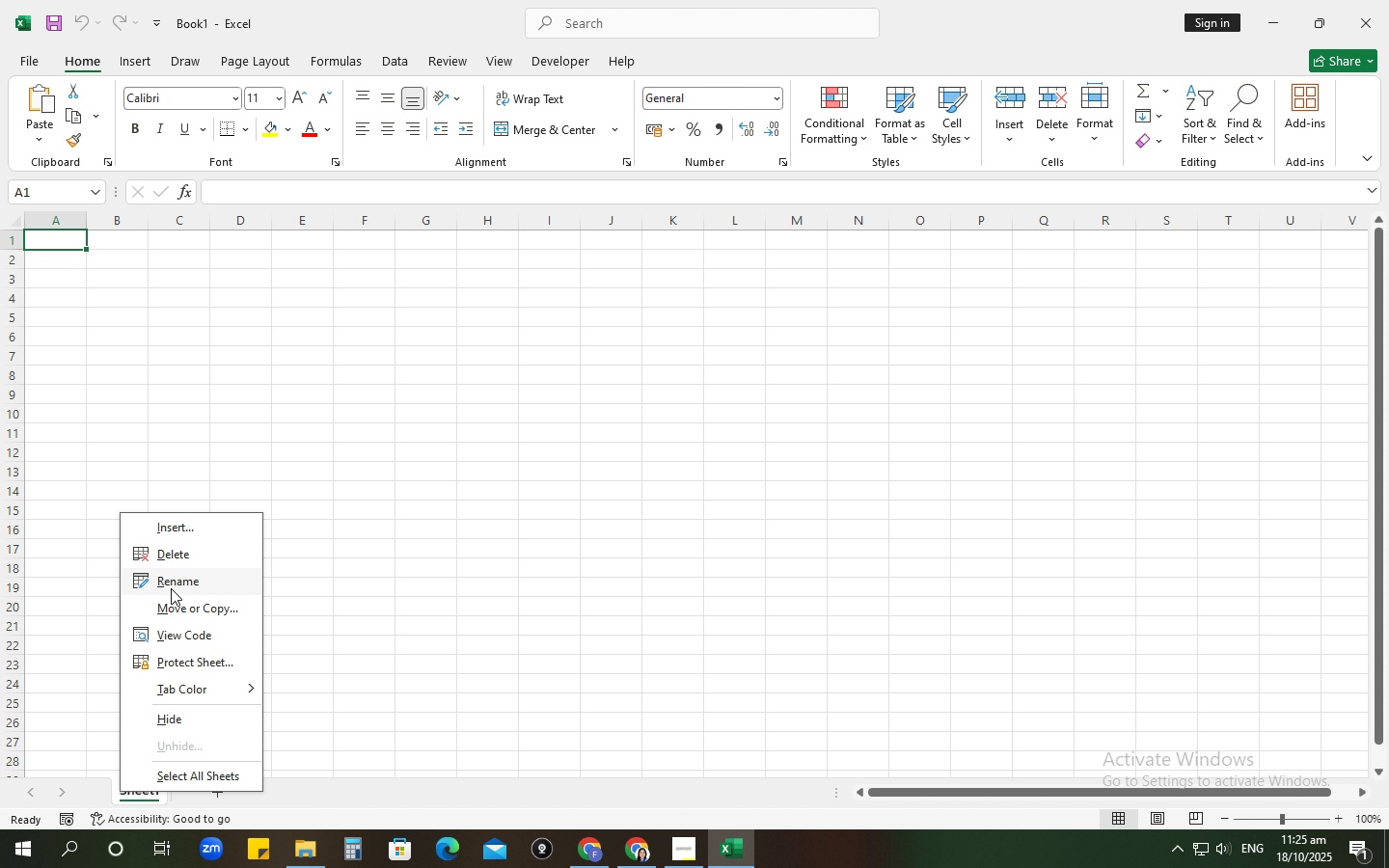 
left_click([171, 588])
 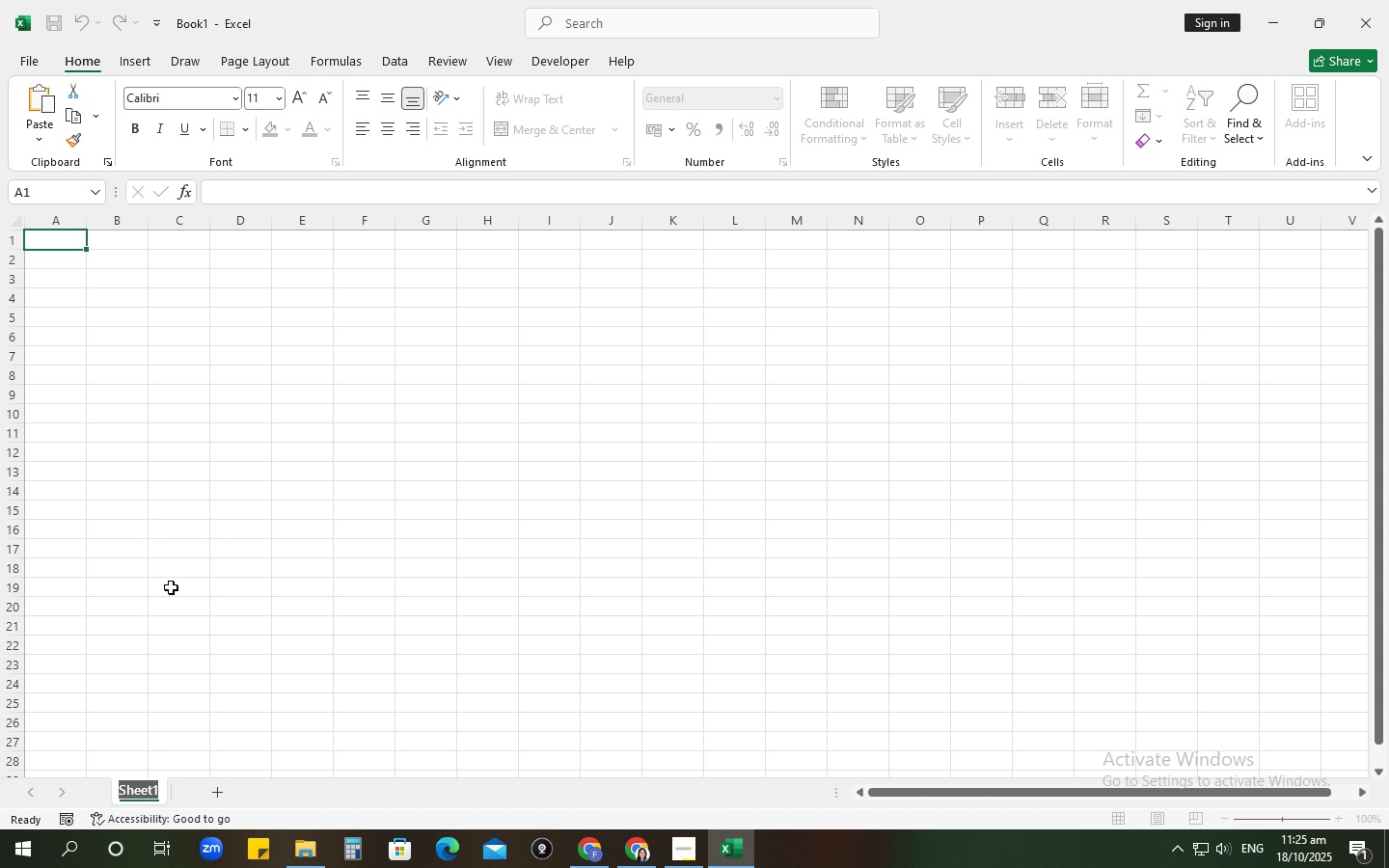 
type(data entry)
 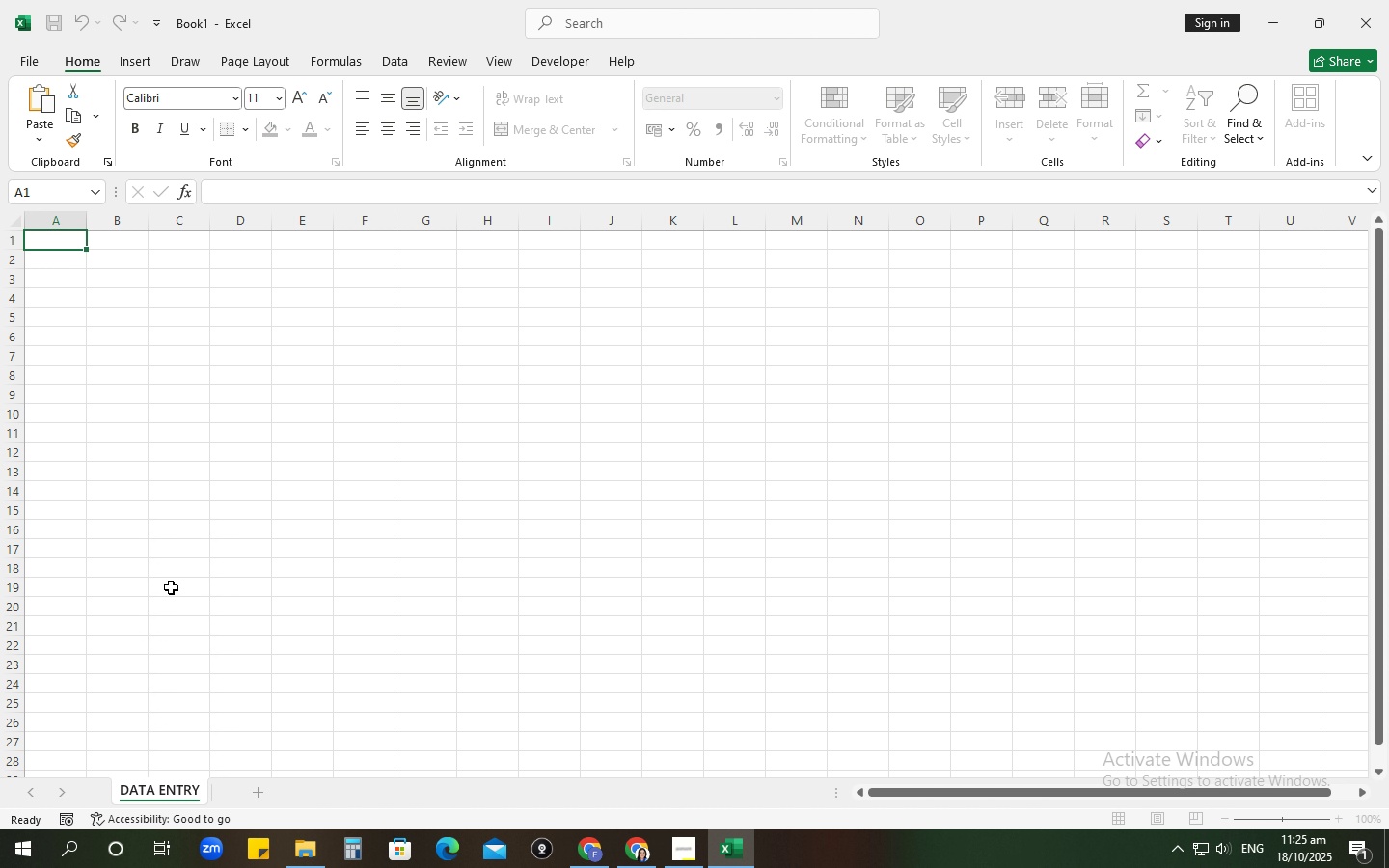 
key(Enter)
 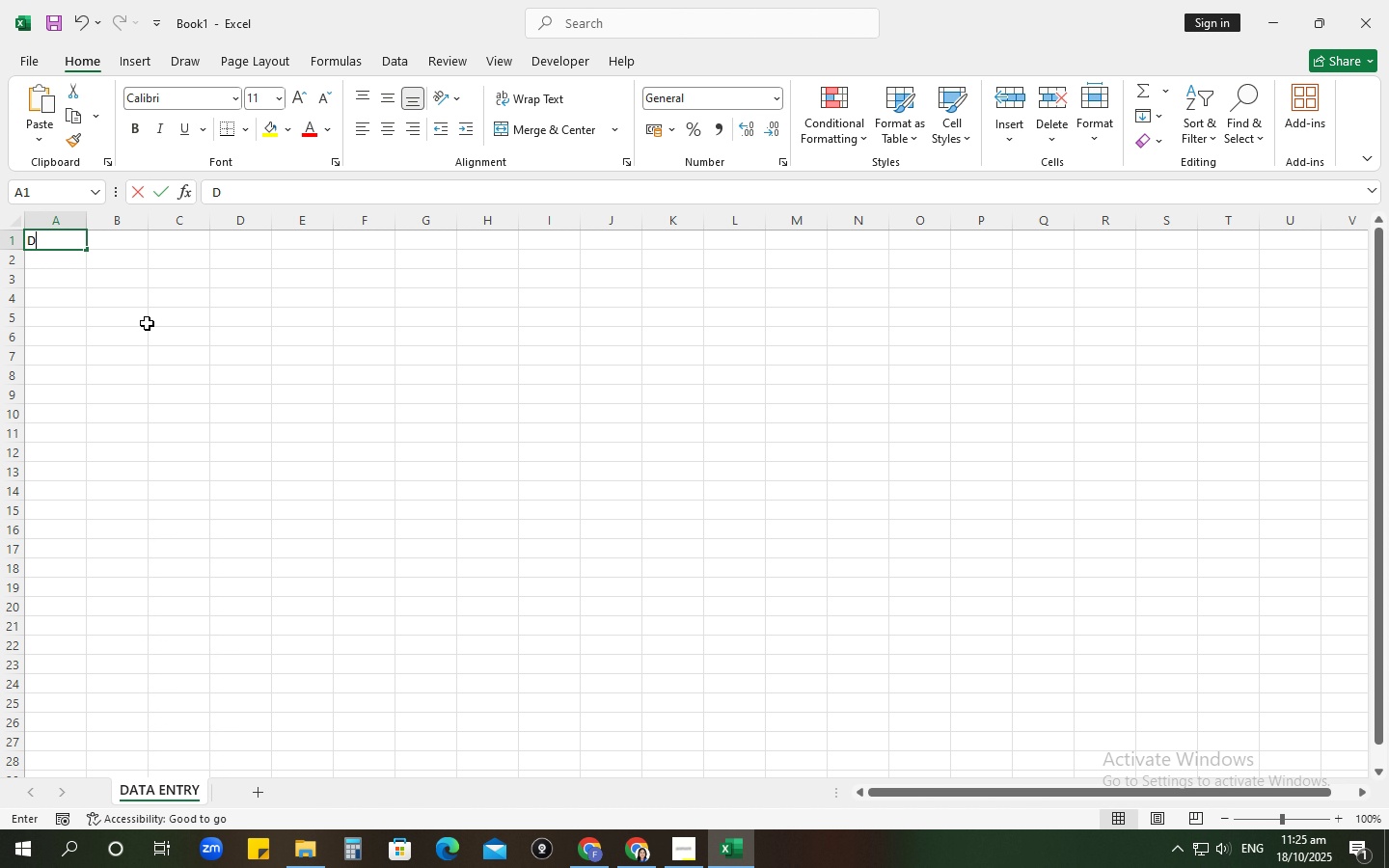 
wait(5.12)
 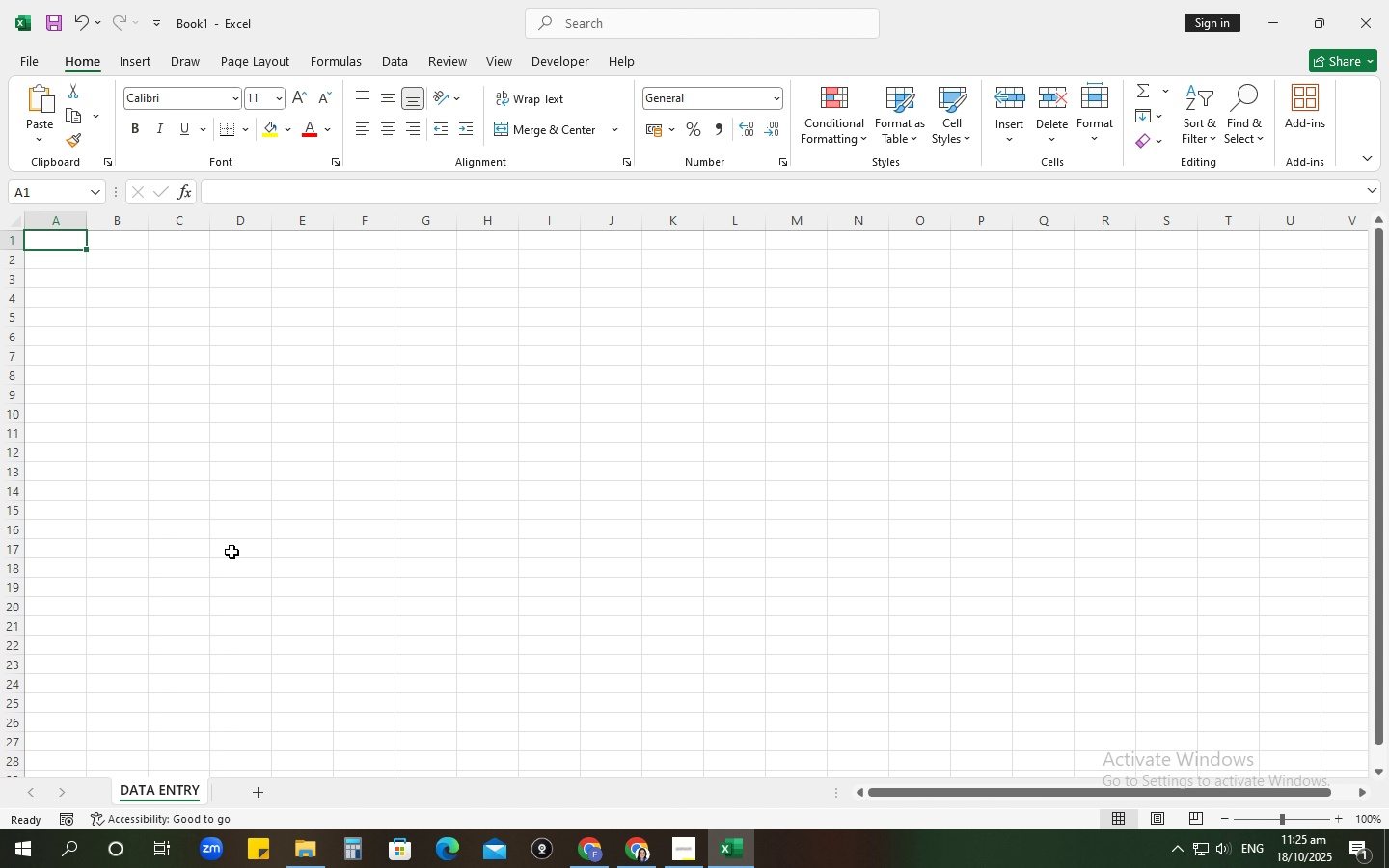 
type(Date Client)
key(Tab)
key(Backspace)
 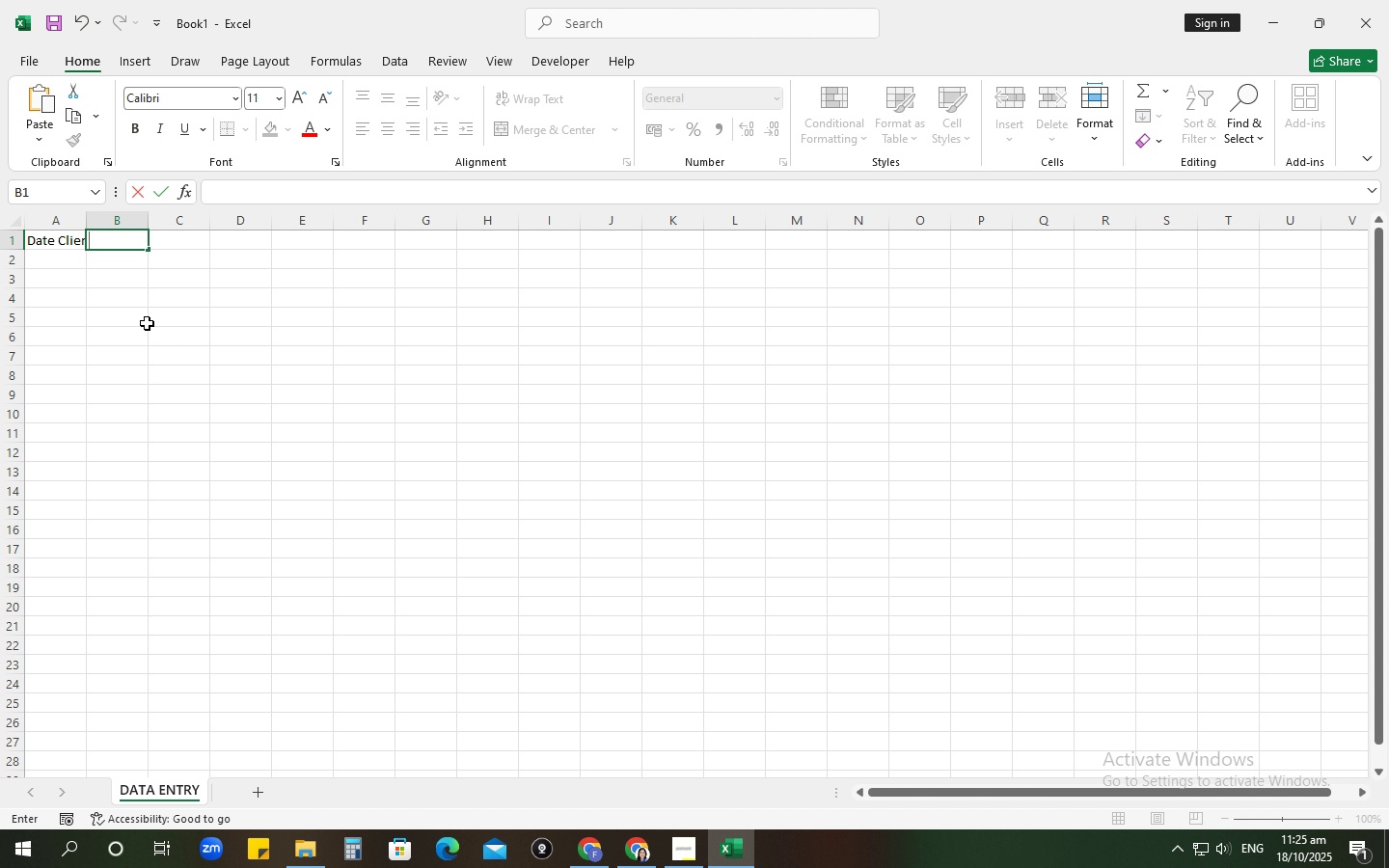 
key(ArrowLeft)
 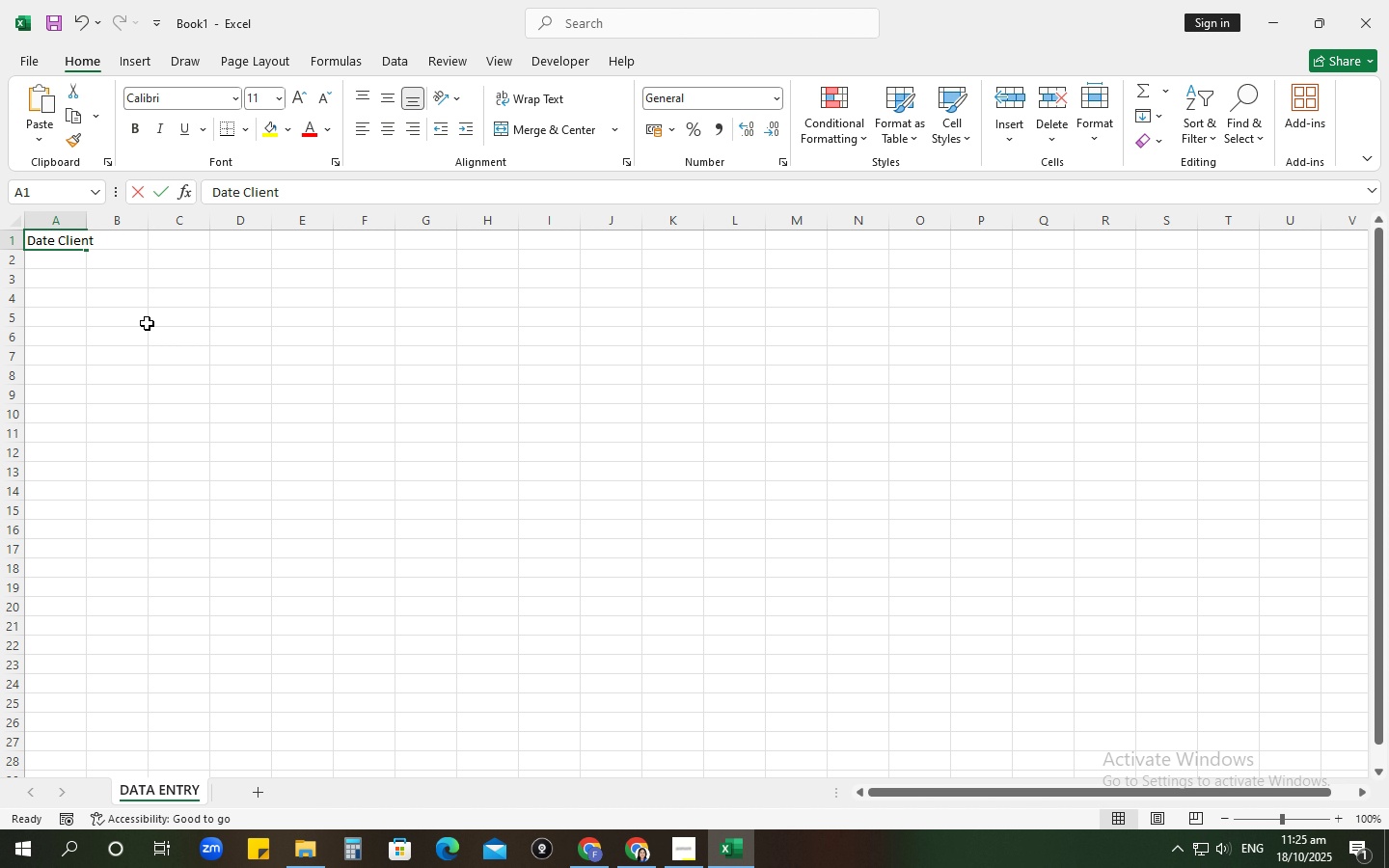 
type(Da)
key(Backspace)
type(ATE)
key(Tab)
type(CLIENT NAME)
key(Tab)
type(PROJECT NAME)
key(Tab)
type(EXPENSE CATEGORY)
key(Tab)
type(AMOUNT (I)
key(Backspace)
type(n)
key(Backspace)
type(in USD))
key(Tab)
type(NOTES)
 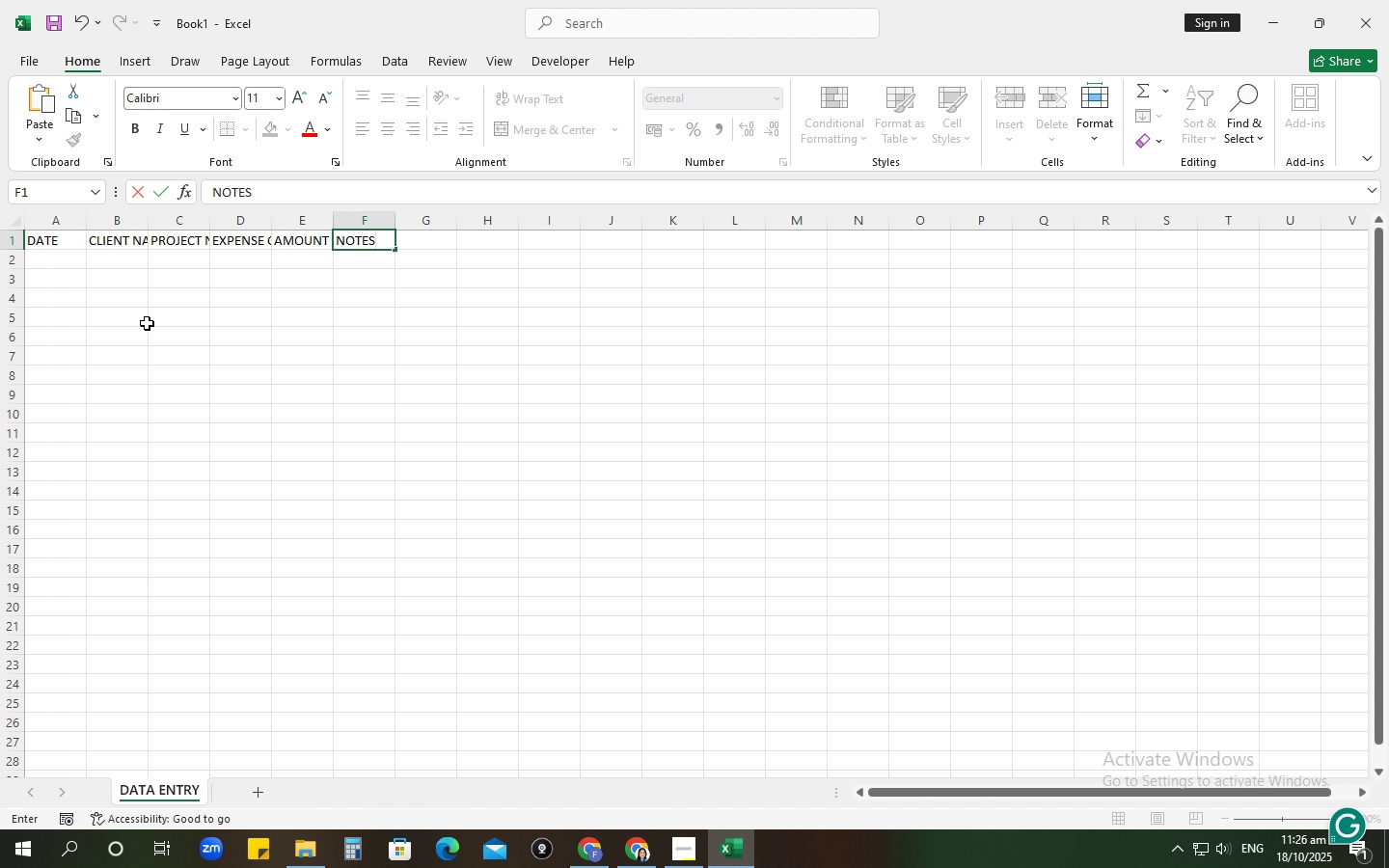 
key(Enter)
 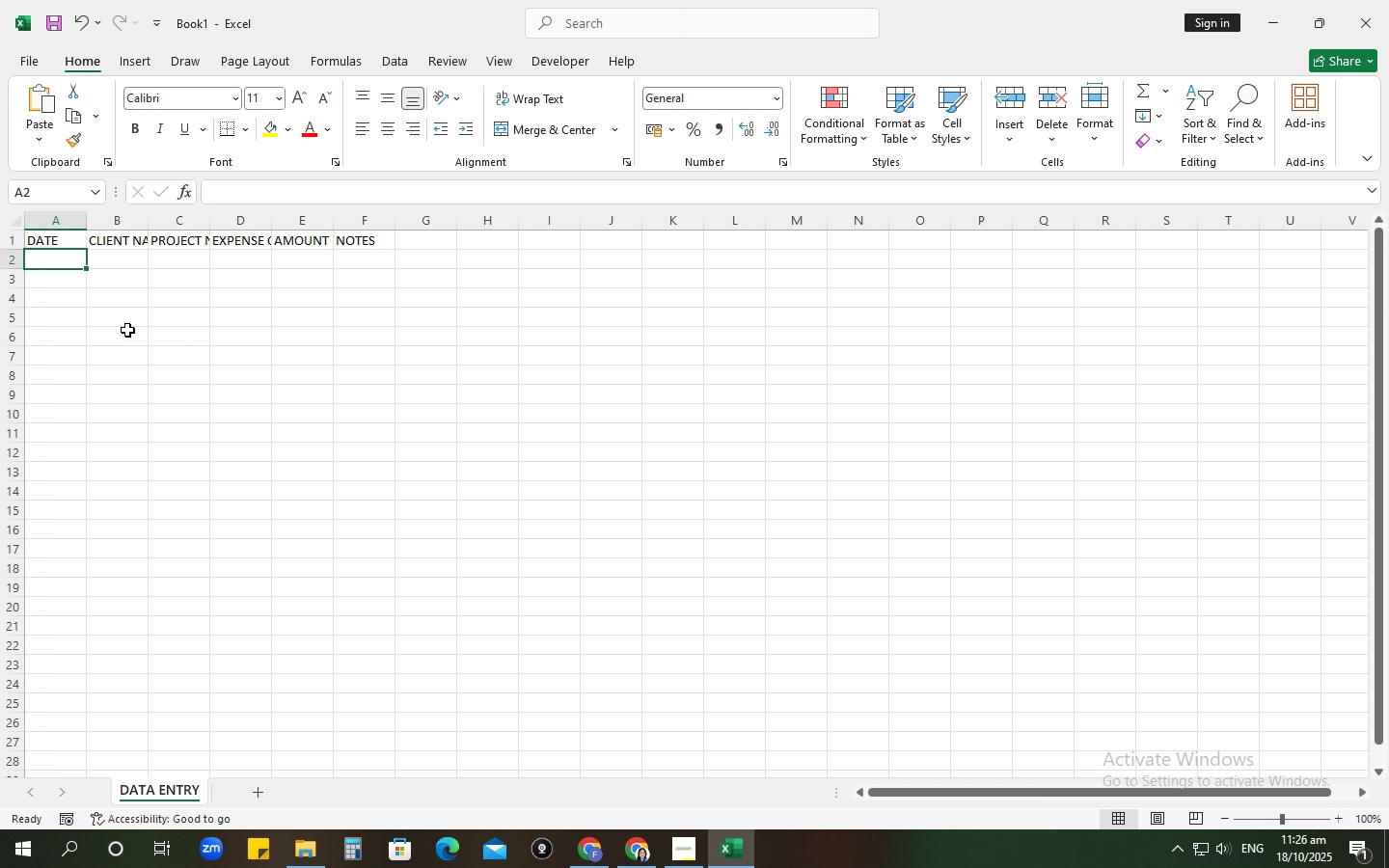 
wait(5.33)
 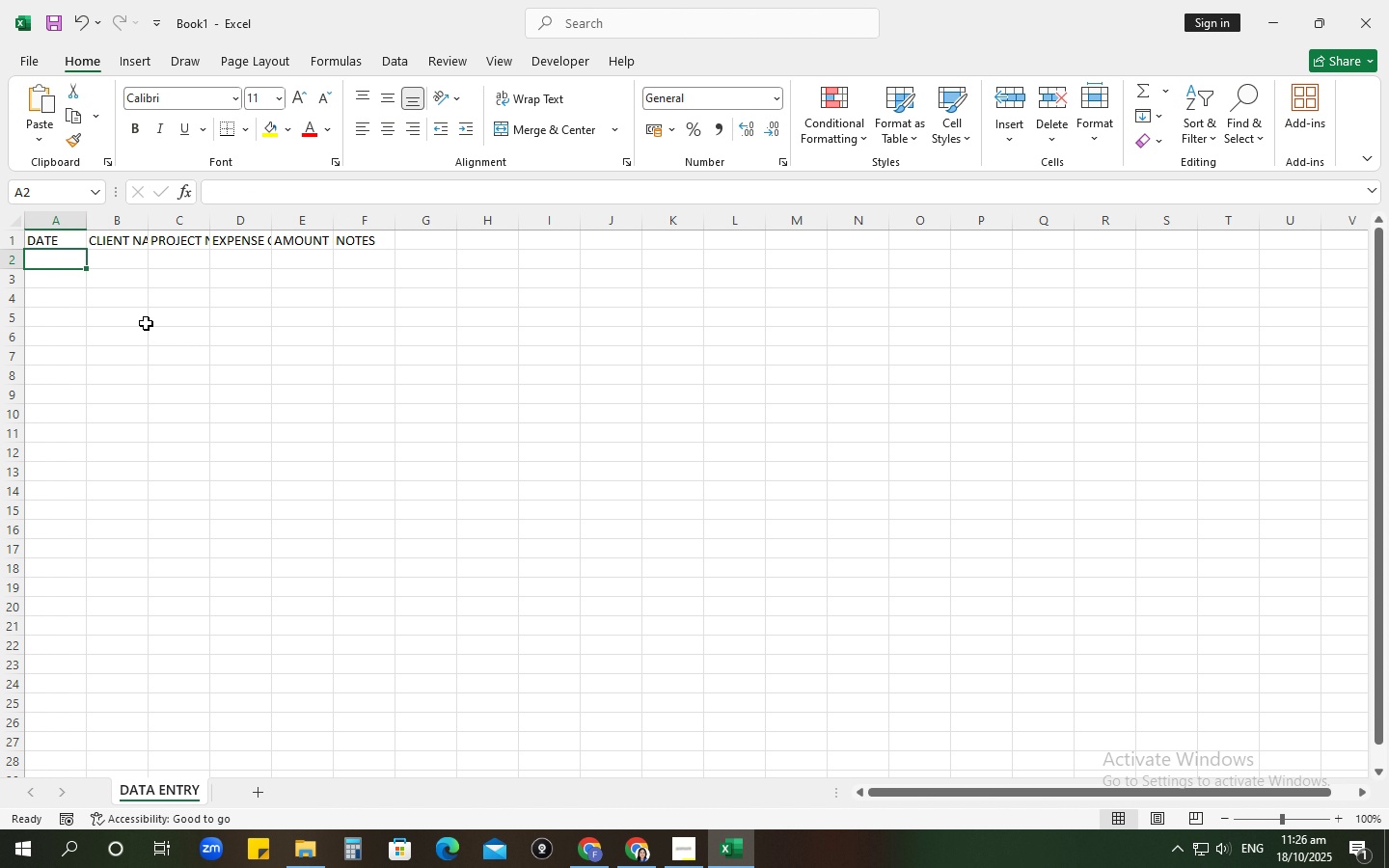 
left_click([54, 219])
 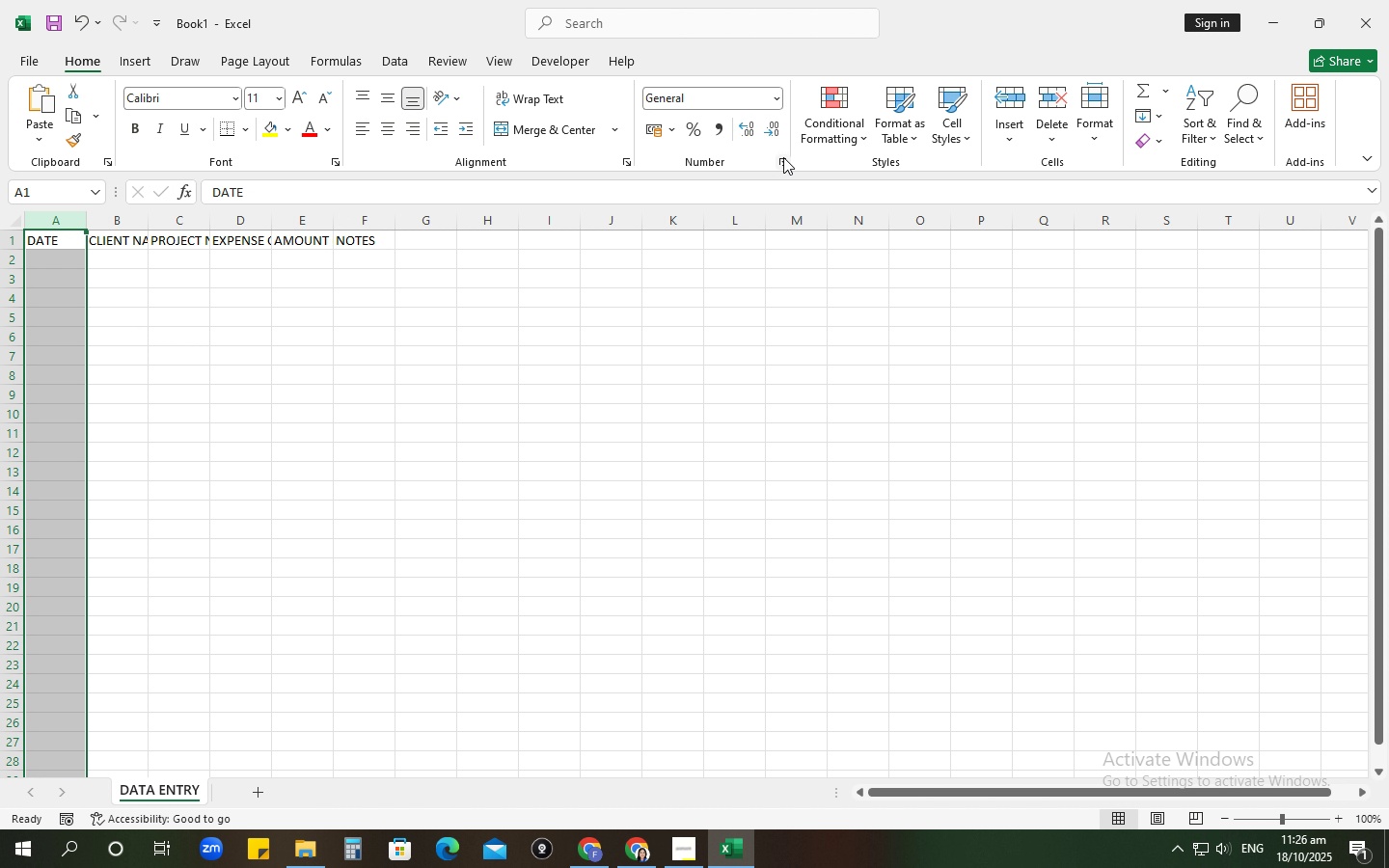 
left_click([783, 157])
 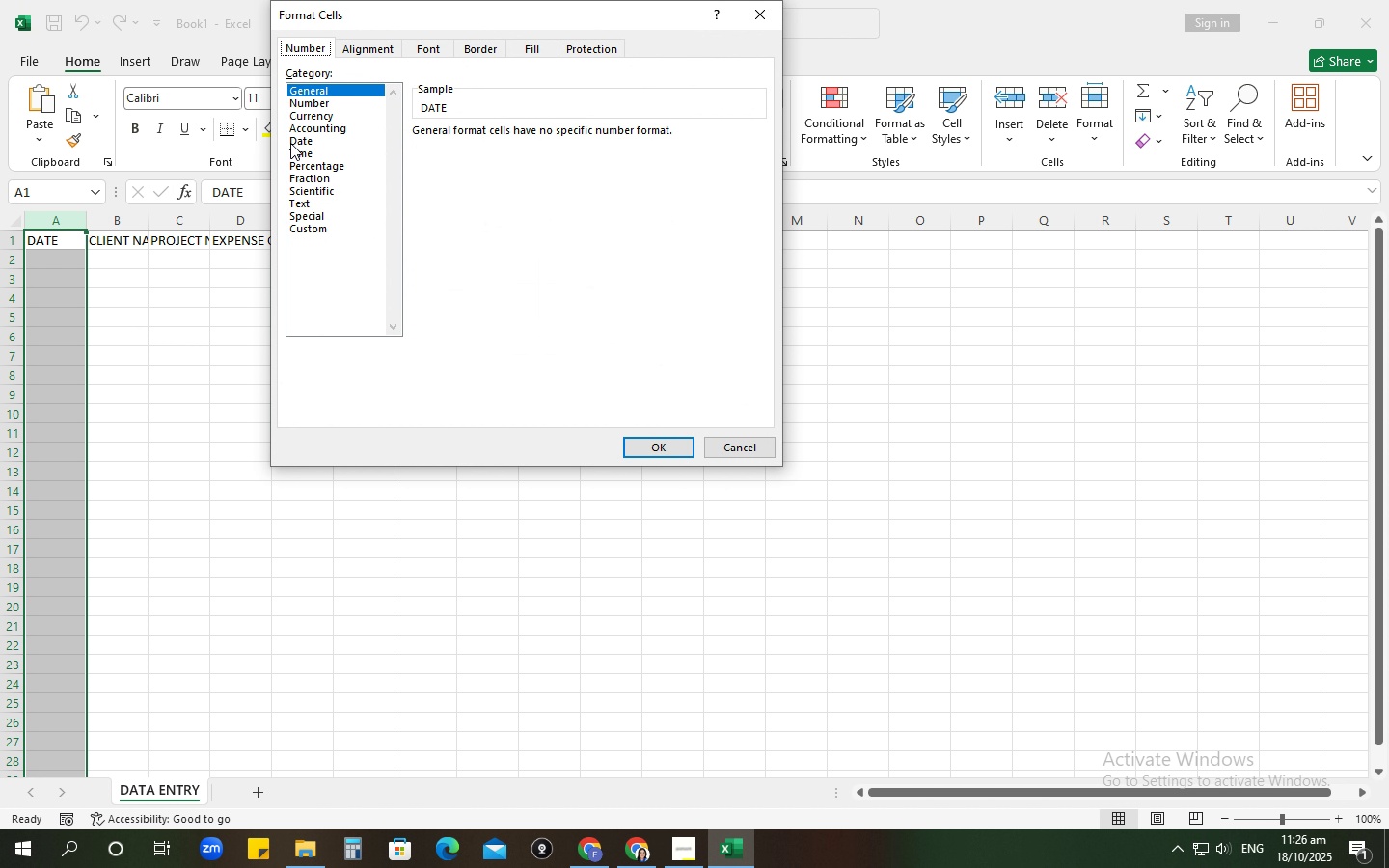 
left_click([290, 139])
 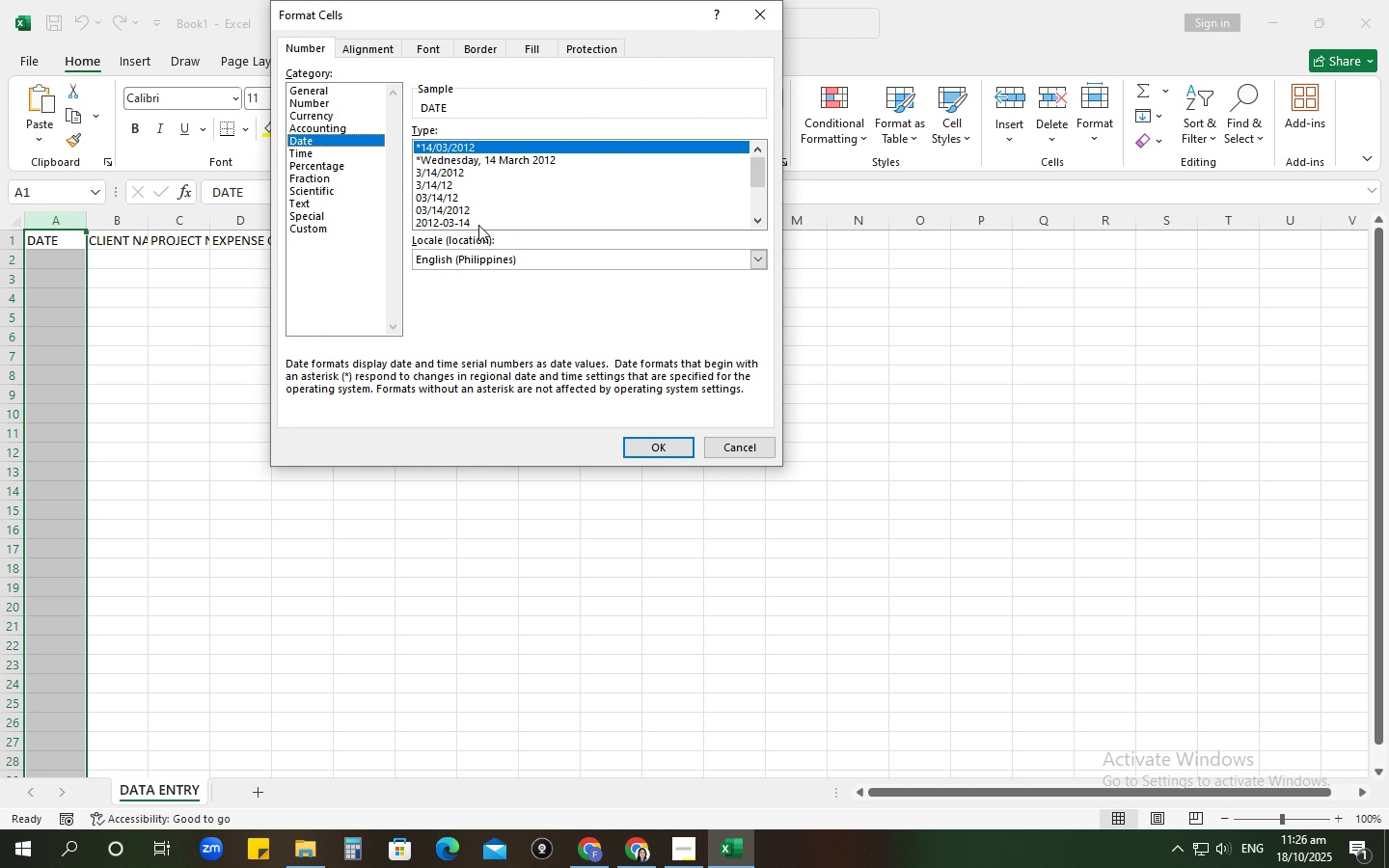 
left_click([478, 225])
 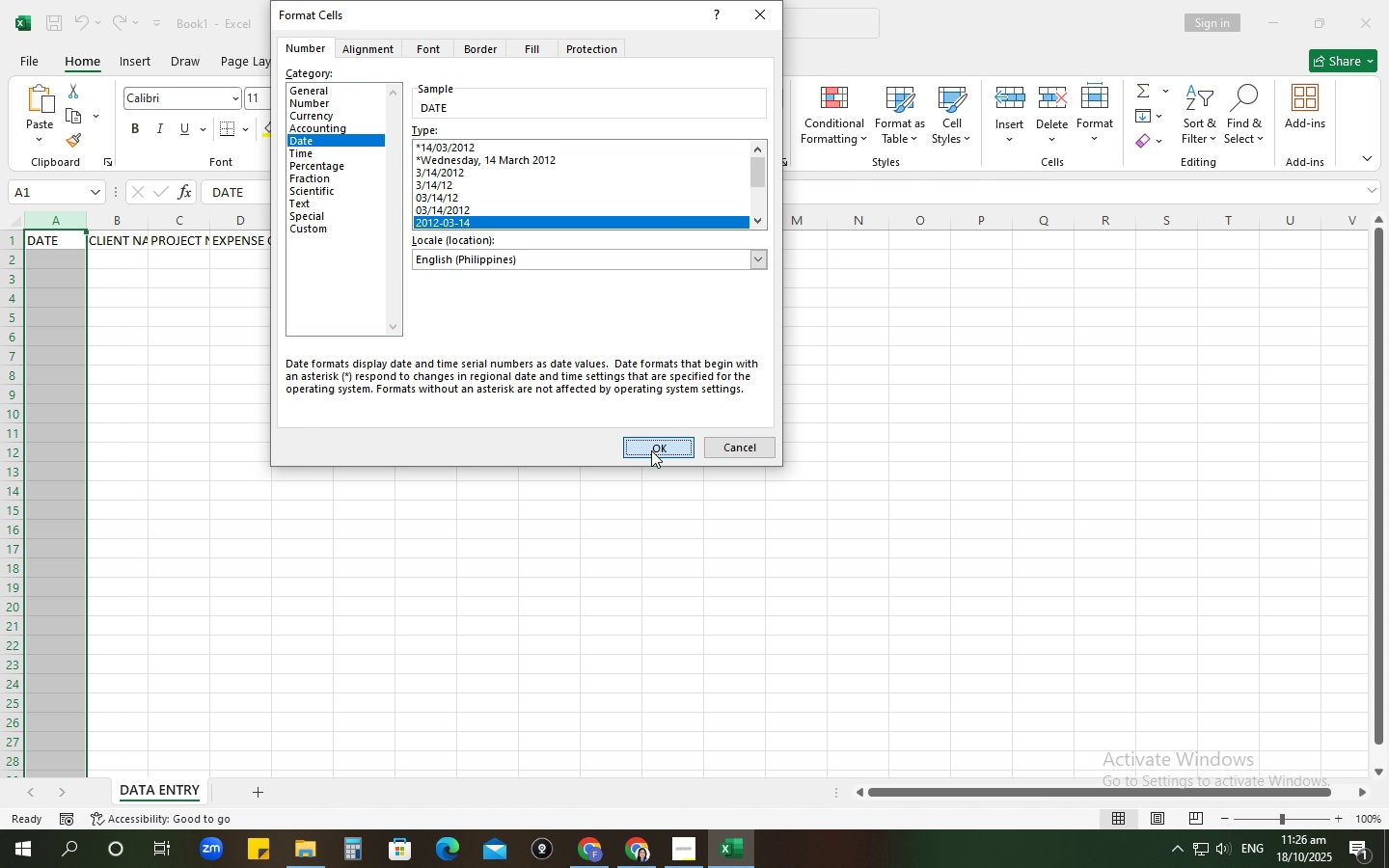 
left_click([651, 450])
 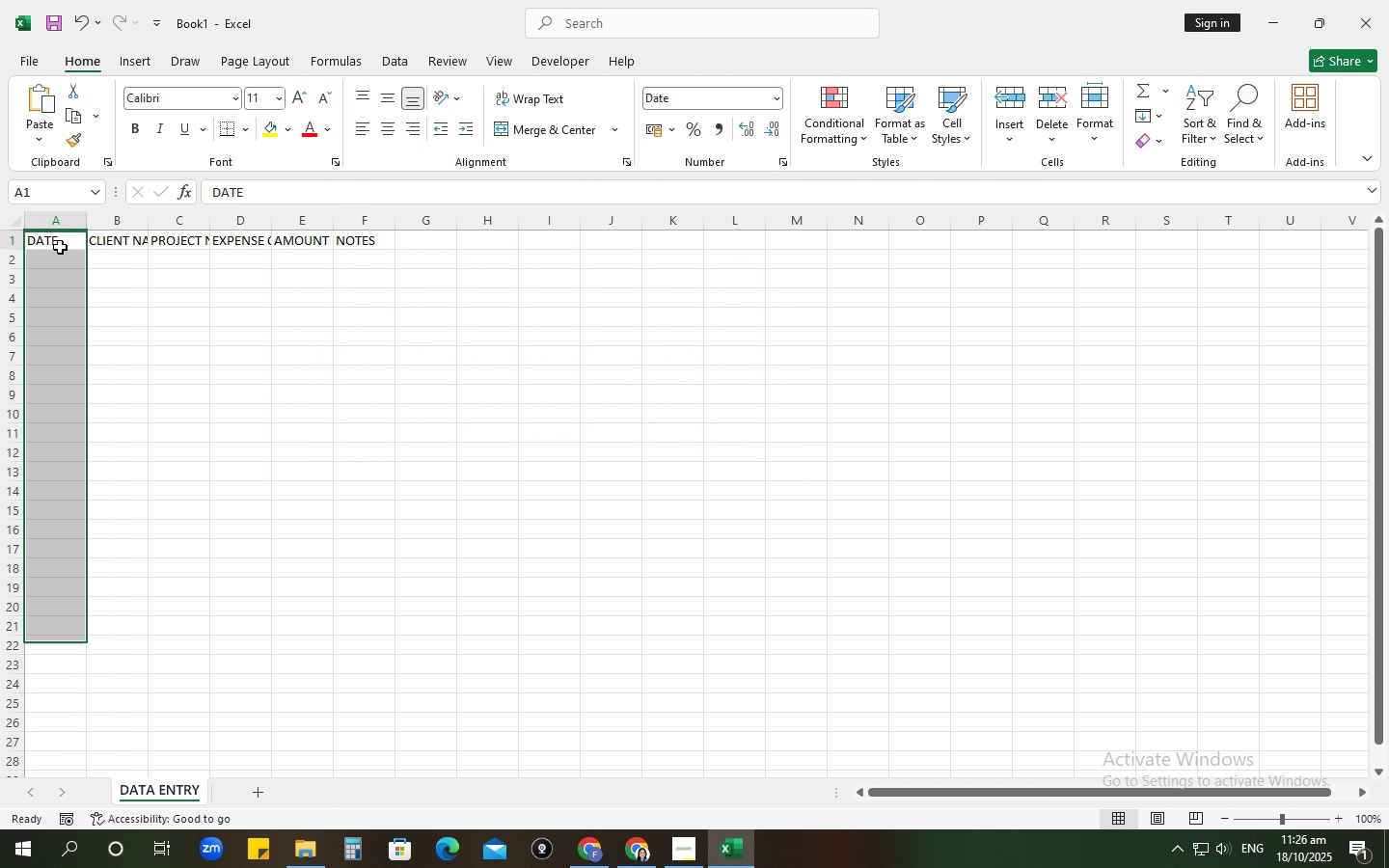 
left_click([60, 247])
 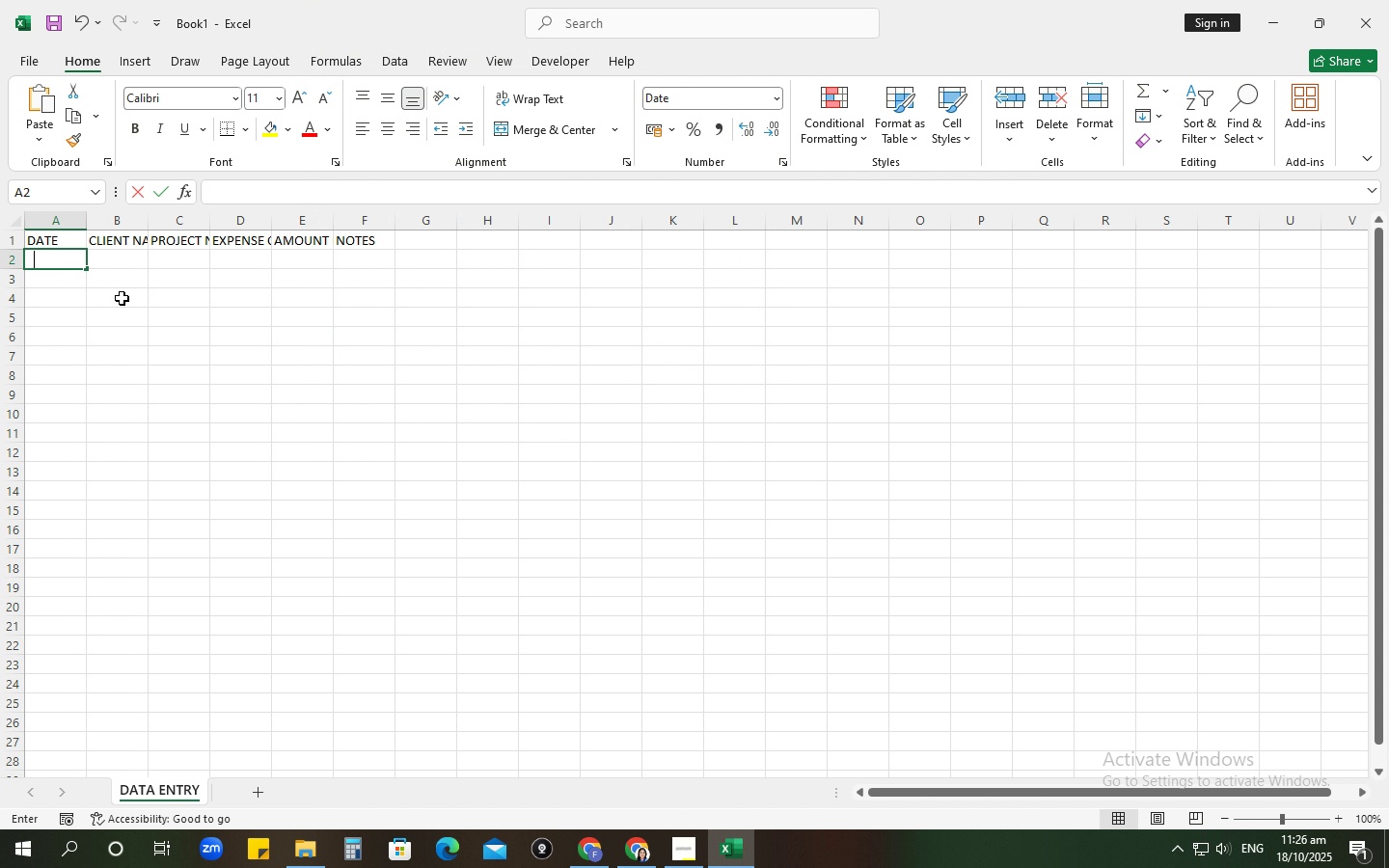 
key(Numpad0)
 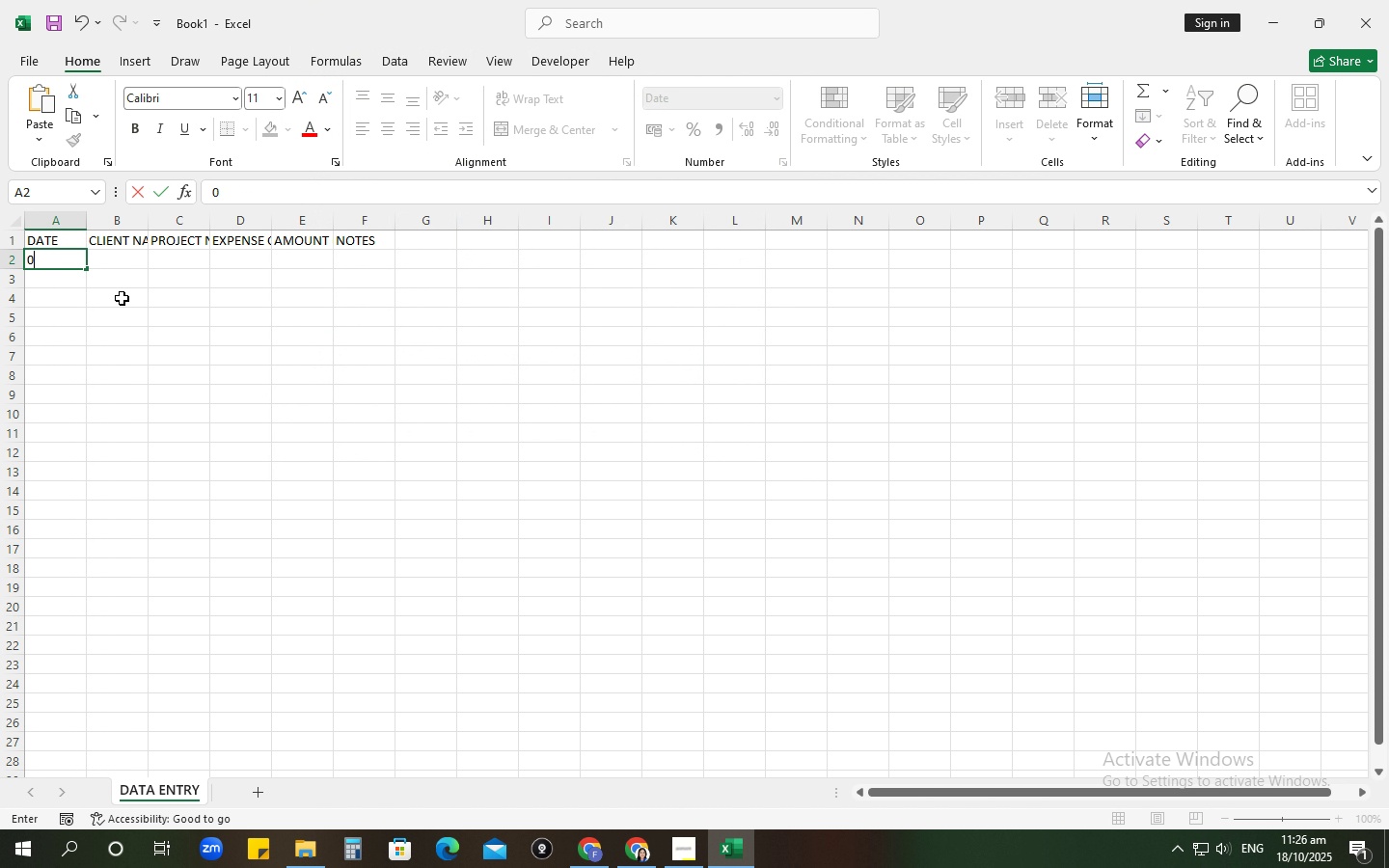 
key(Numpad1)
 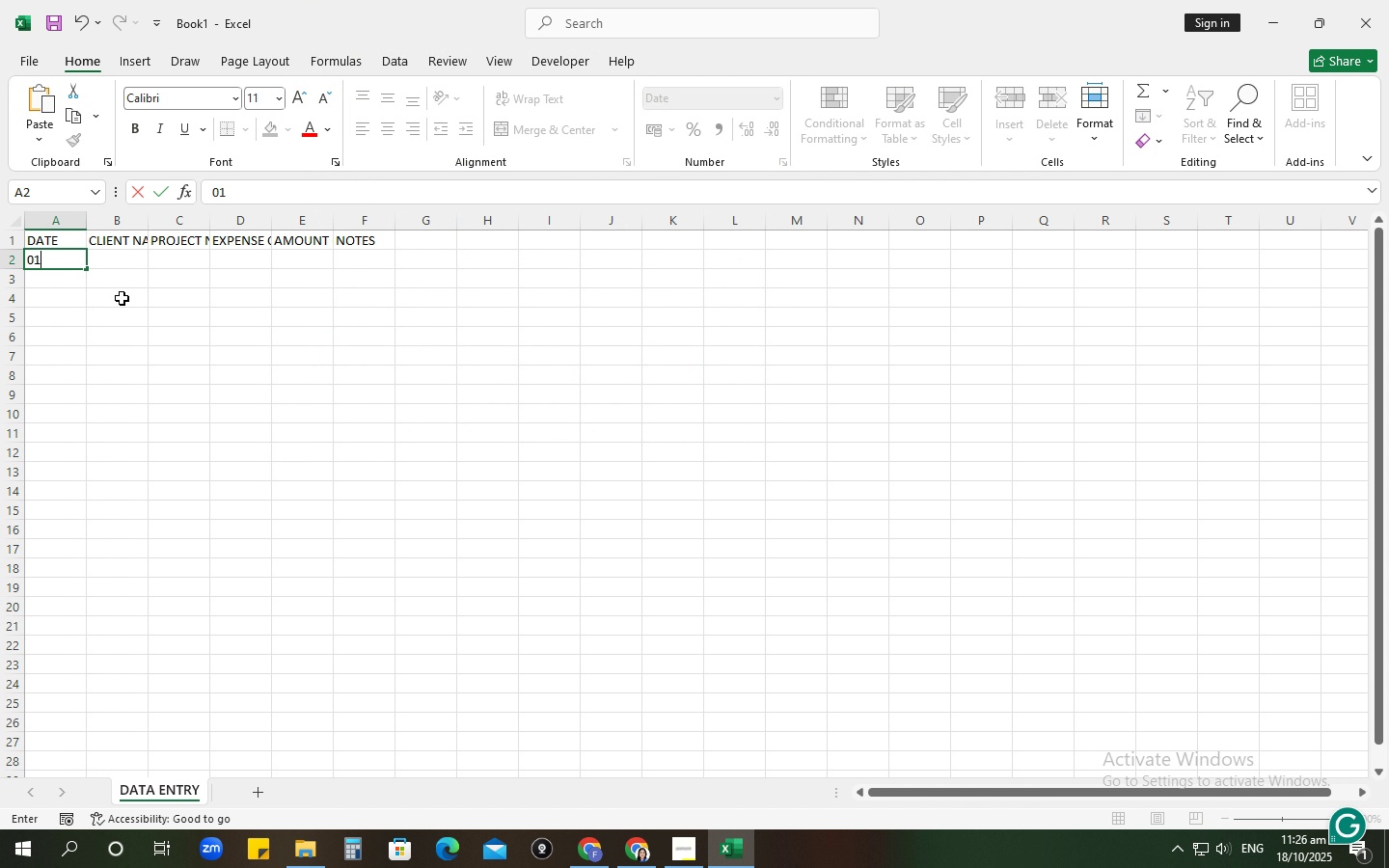 
key(NumpadSubtract)
 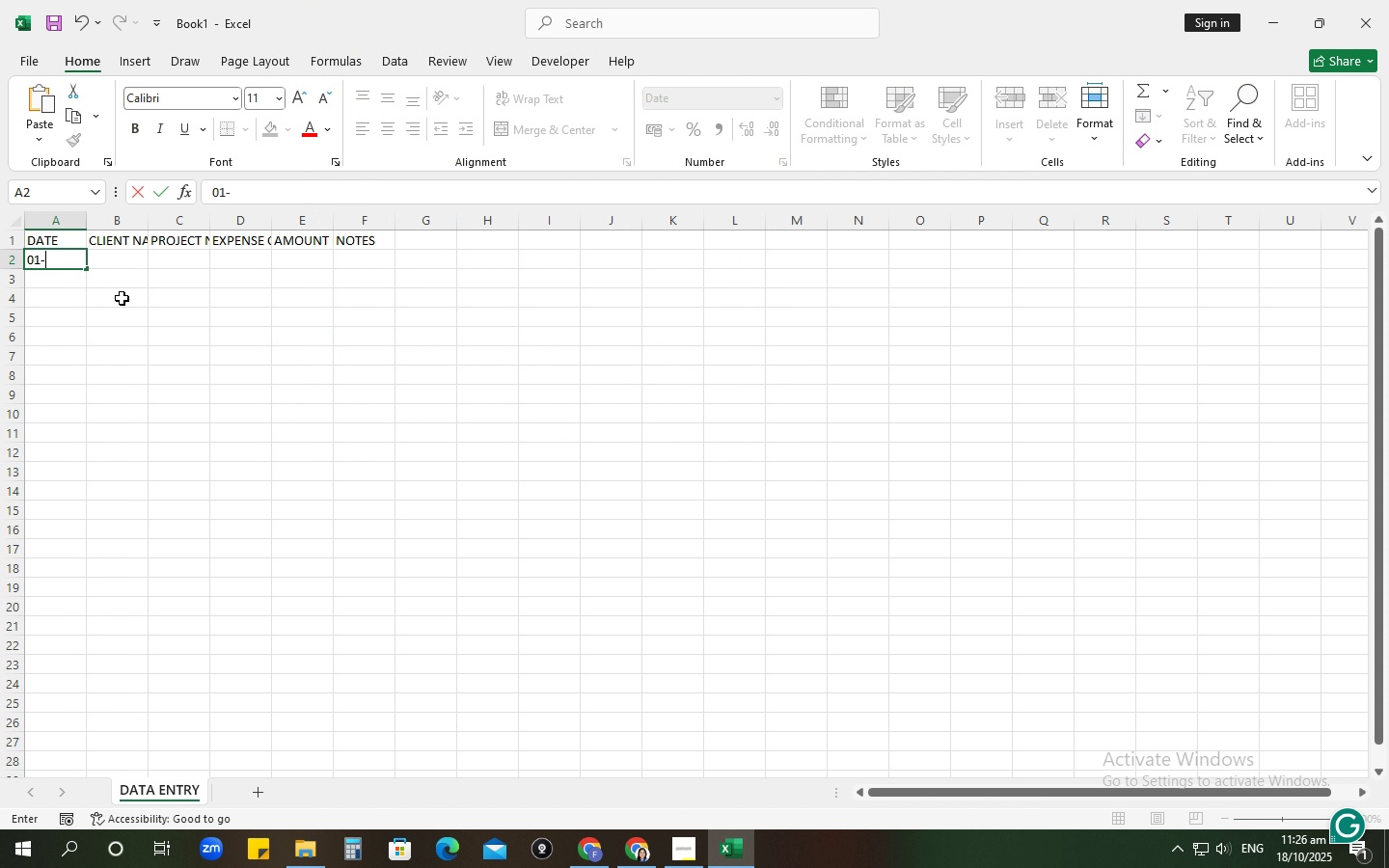 
key(Numpad1)
 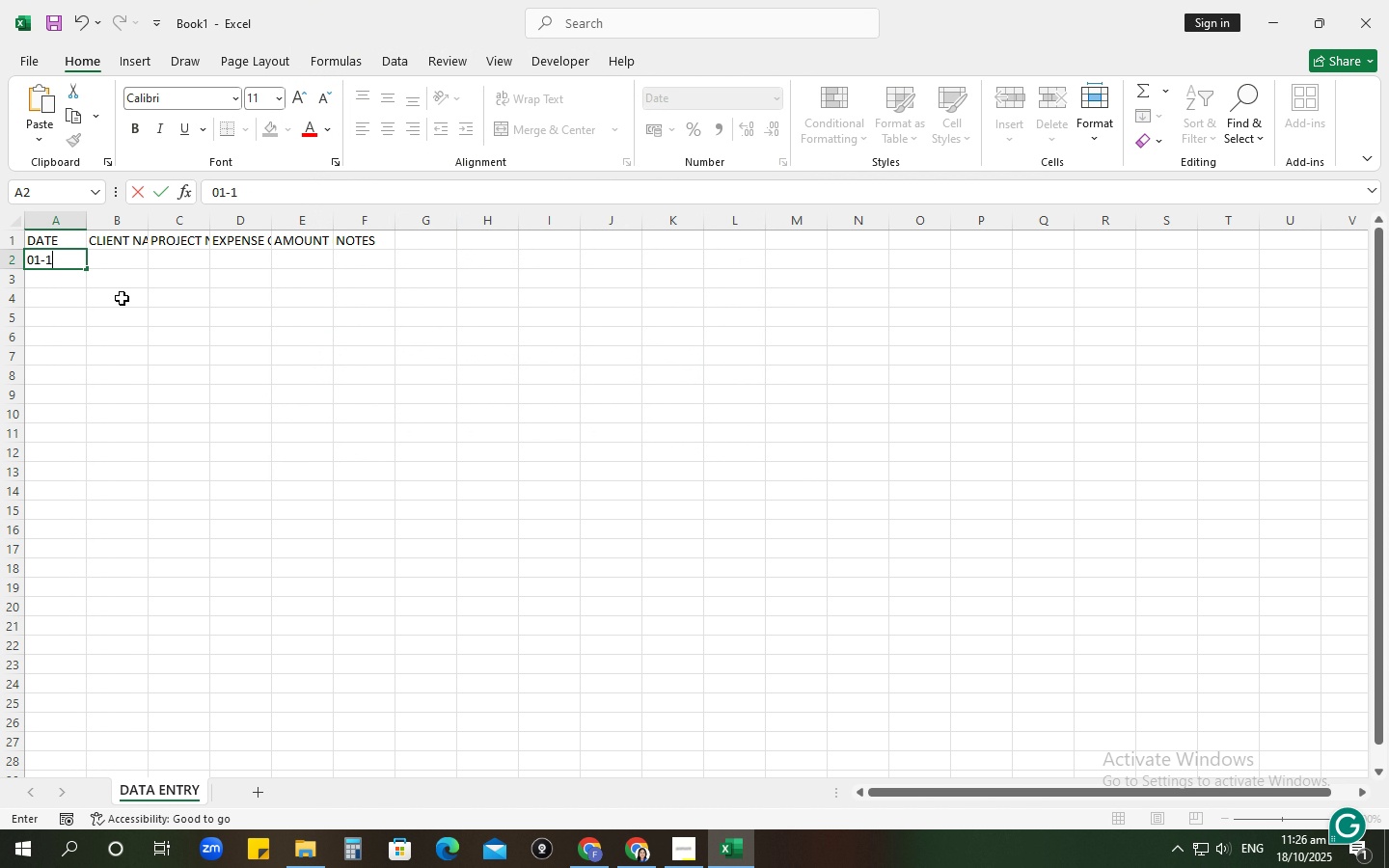 
key(Numpad0)
 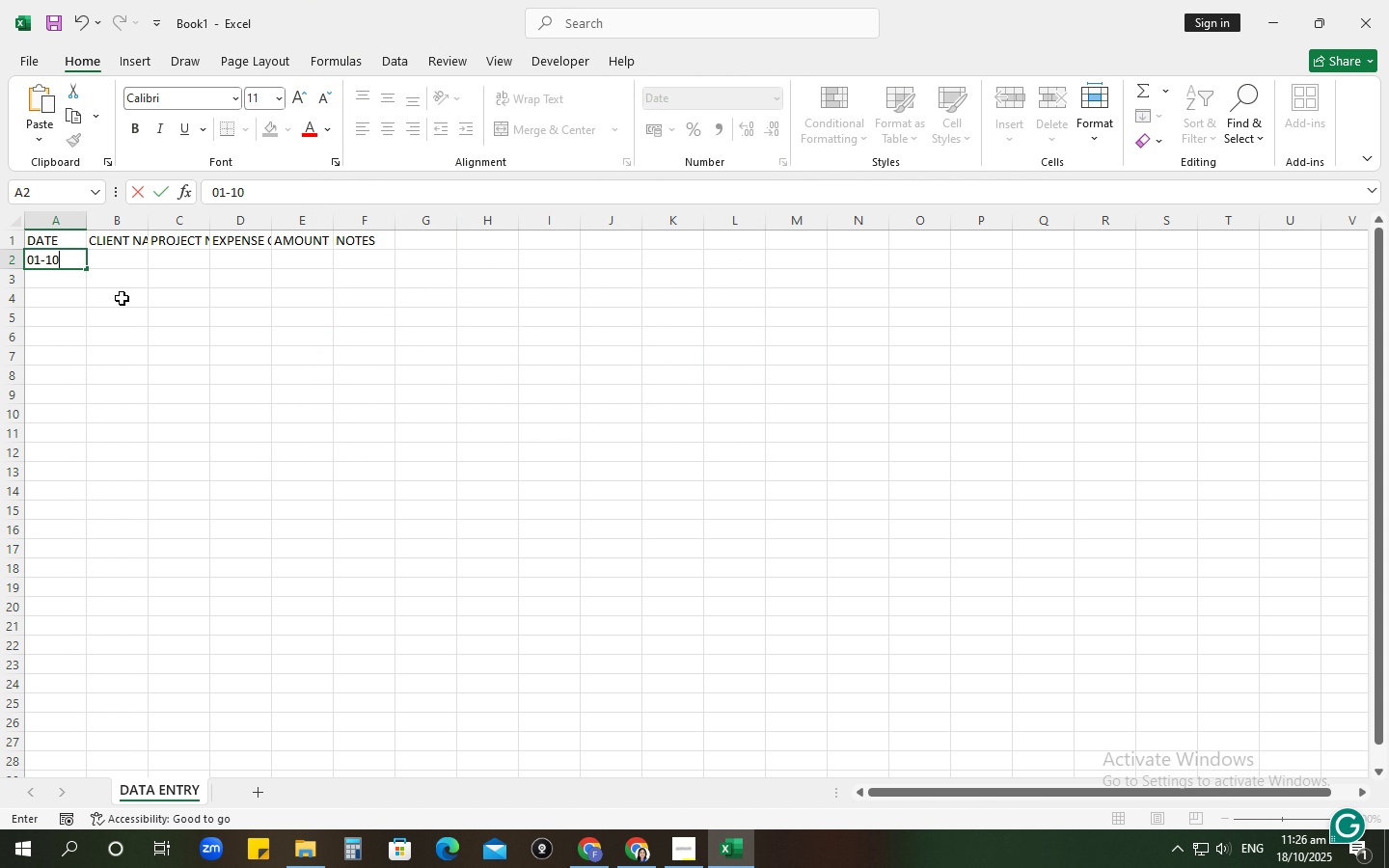 
key(NumpadEnter)
 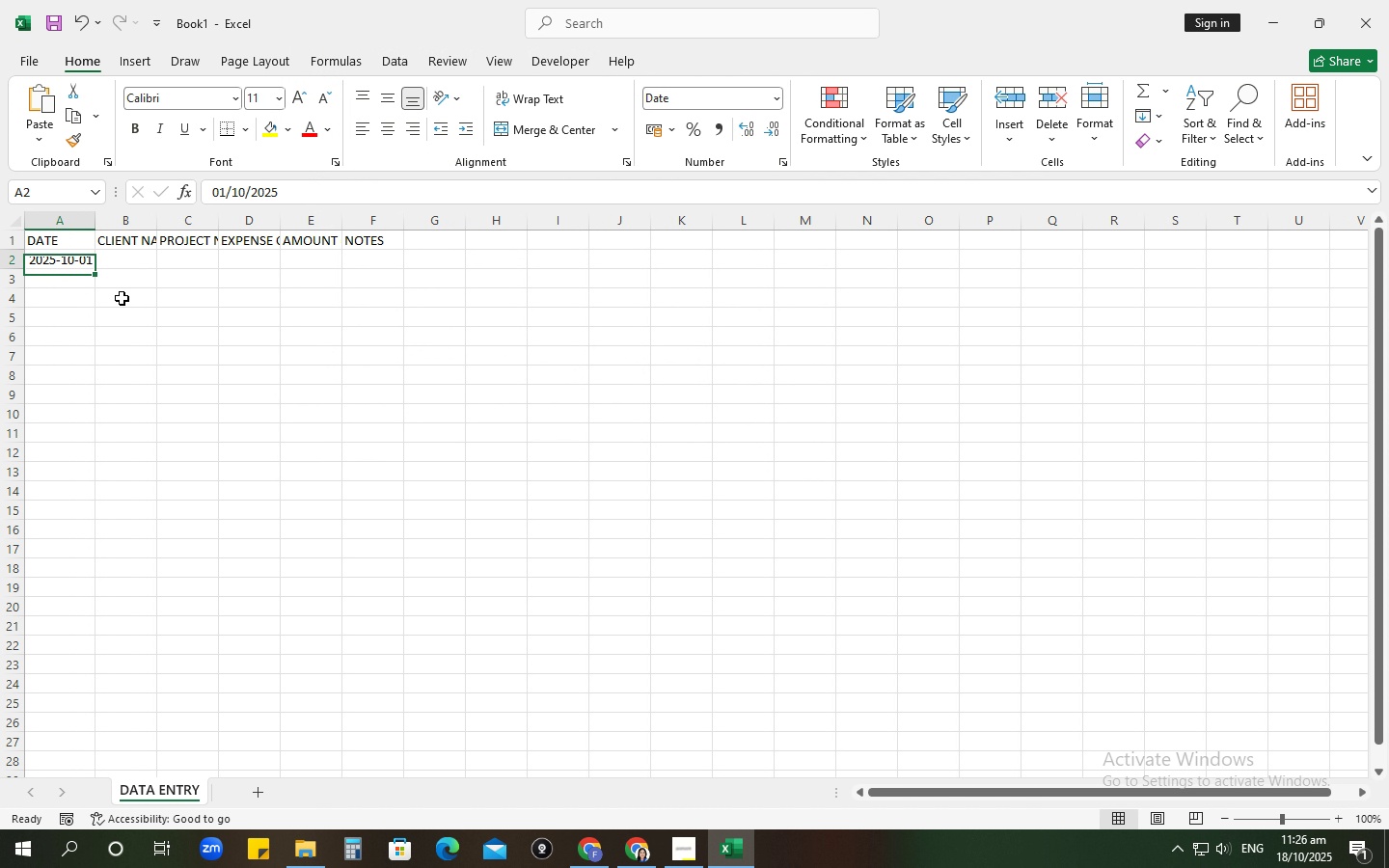 
key(ArrowUp)
 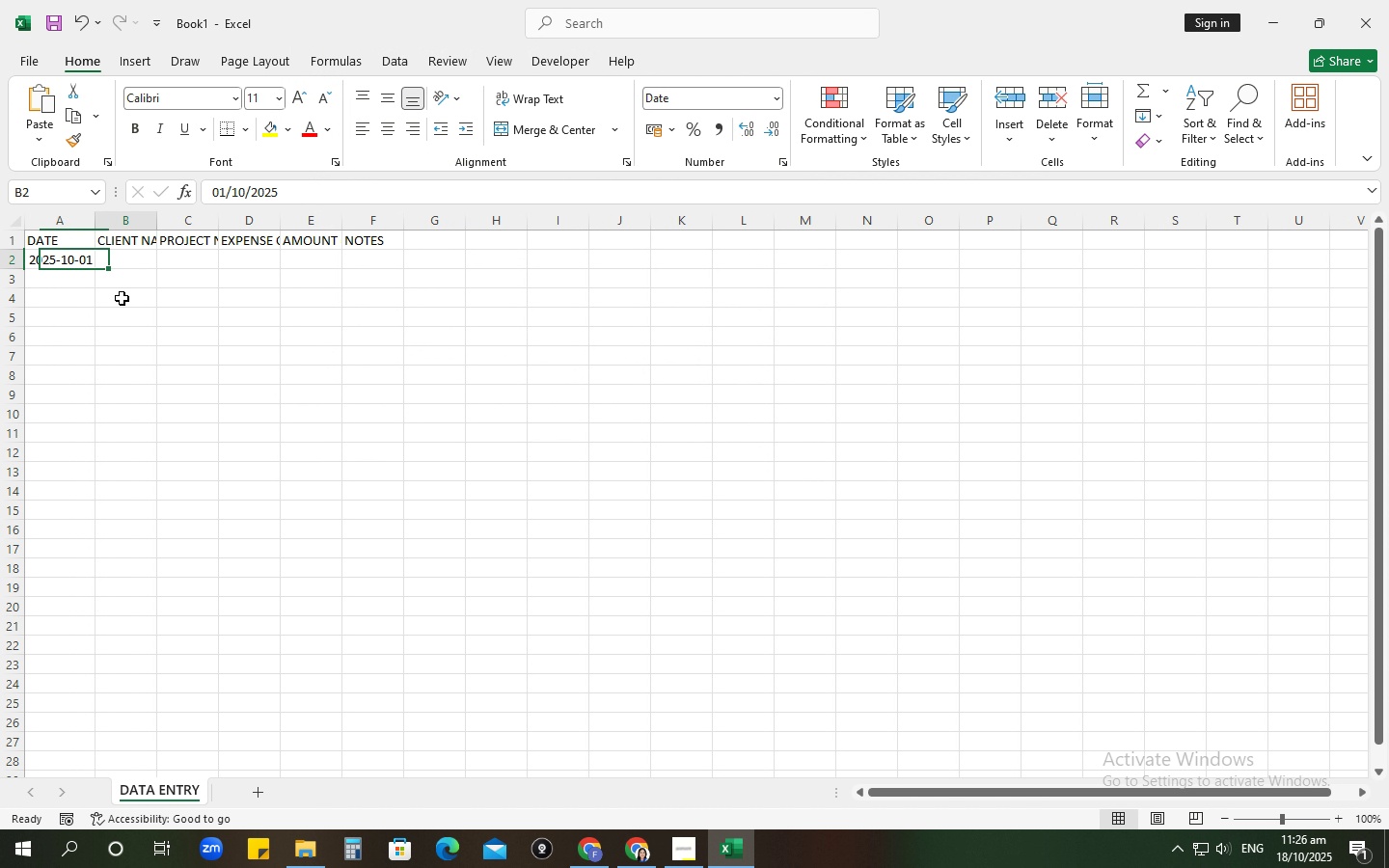 
key(Tab)
type(Cleint A)
key(Backspace)
key(Backspace)
key(Backspace)
key(Backspace)
key(Backspace)
key(Backspace)
type(ient A)
key(Tab)
type(Proe)
key(Backspace)
type(k)
key(Backspace)
type(ject X)
key(Tab)
type(Travel)
key(Tab)
type(150)
key(Tab)
type(Flight to meeting)
 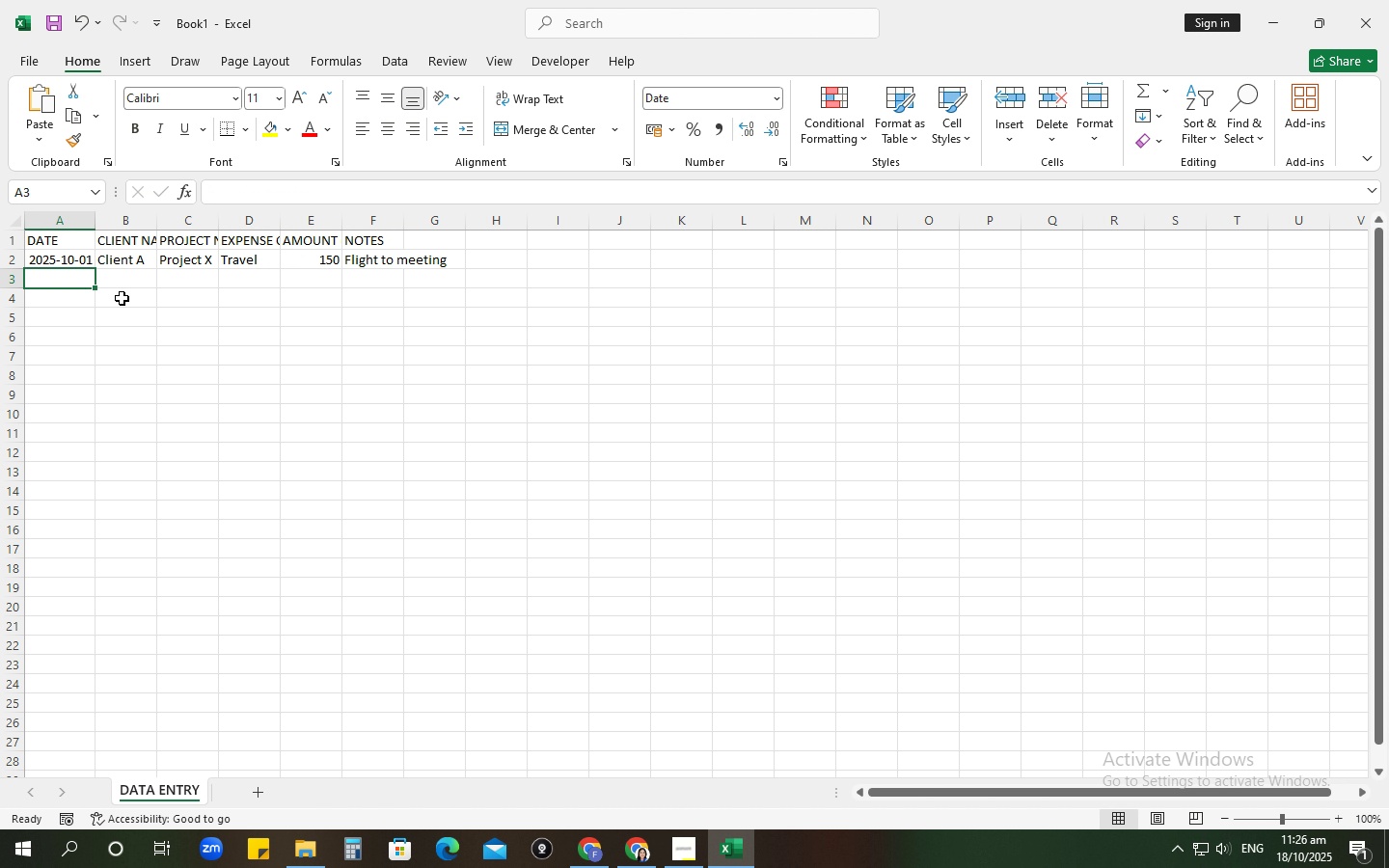 
 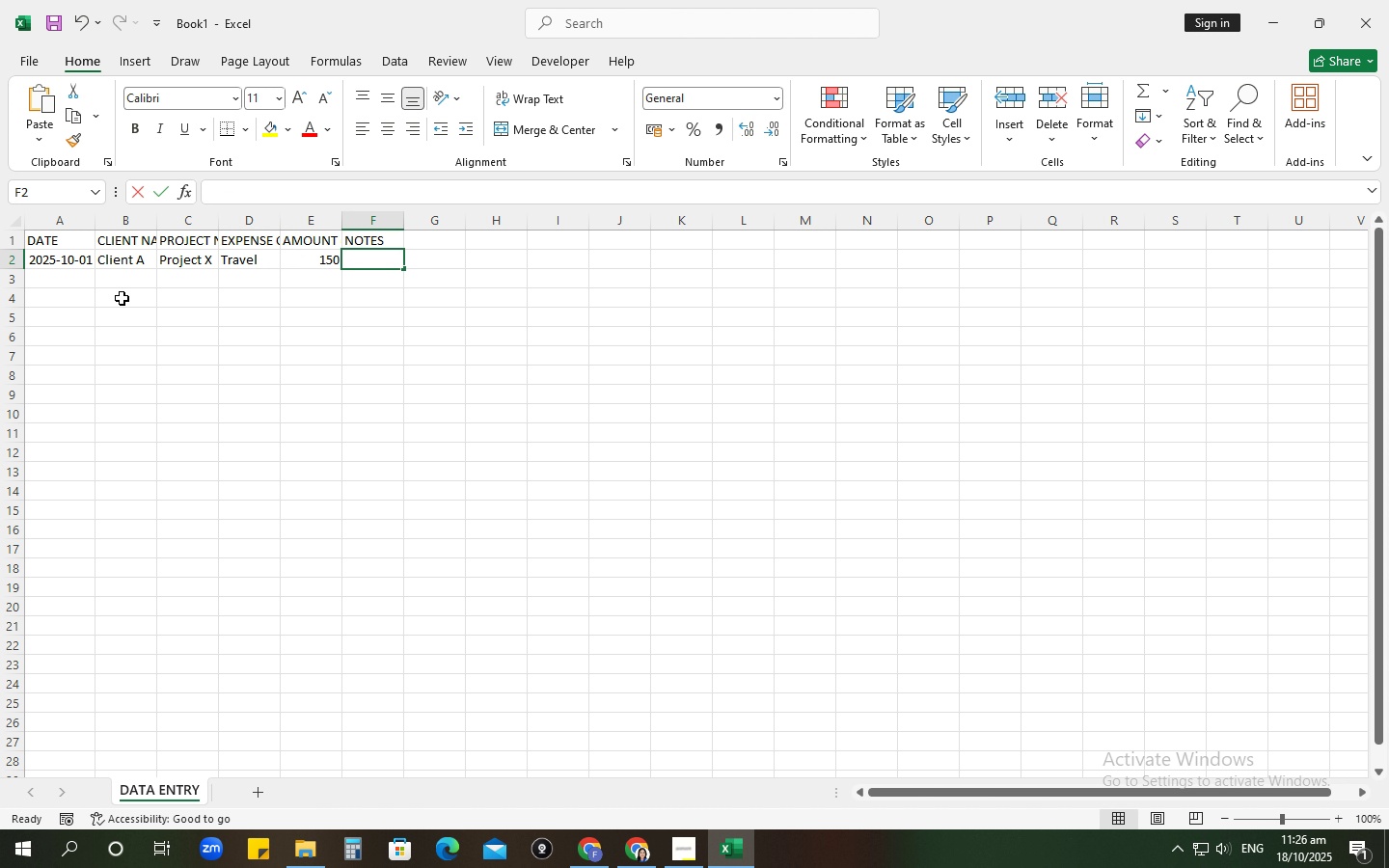 
key(Enter)
 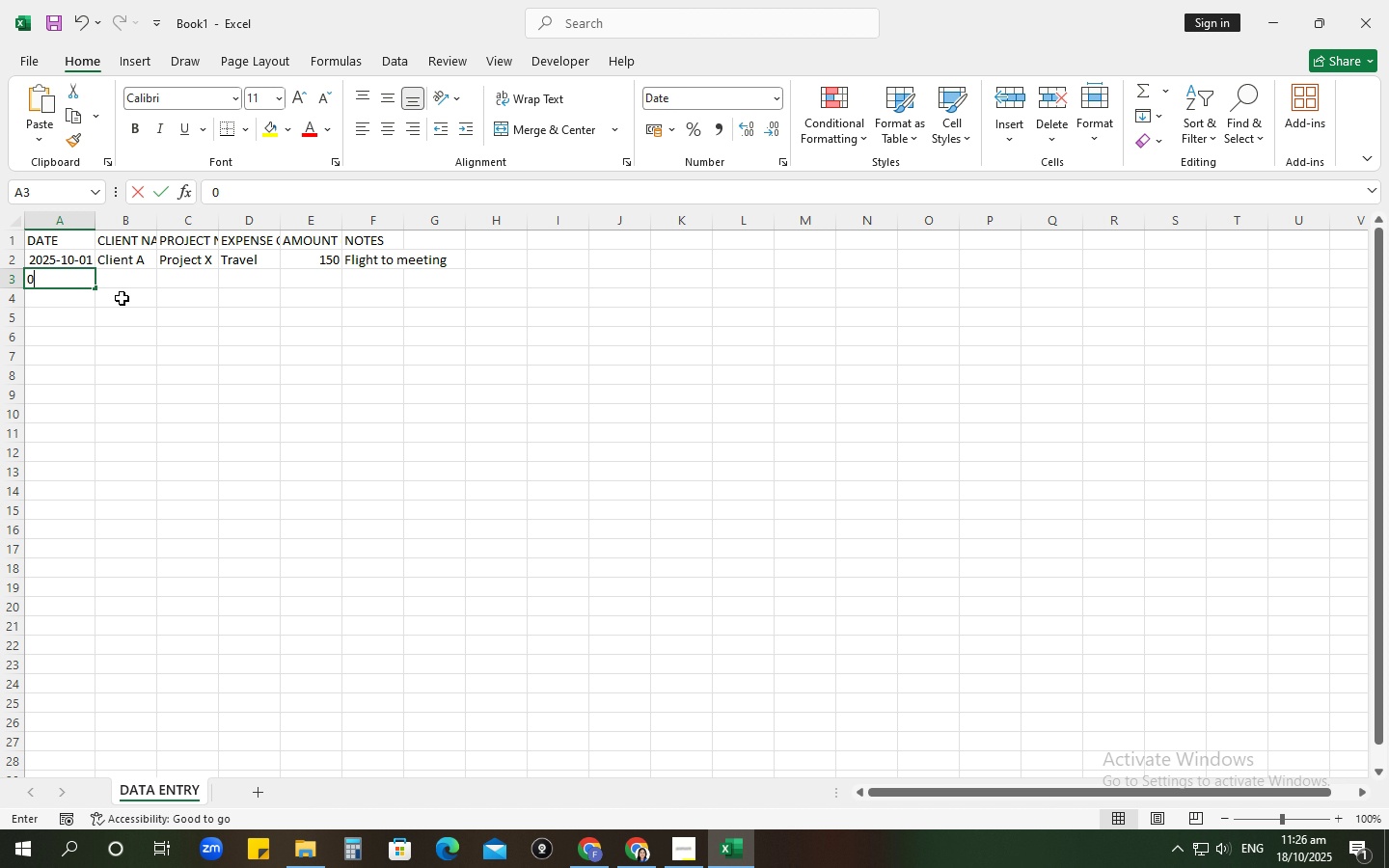 
type(02-10)
key(Tab)
type(CLein)
key(Backspace)
key(Backspace)
key(Backspace)
type(ient B)
key(Tab)
type(Project Y)
key(Tab)
type(MAterials)
key(Tab)
type(200)
key(Tab)
type(Office supplies)
 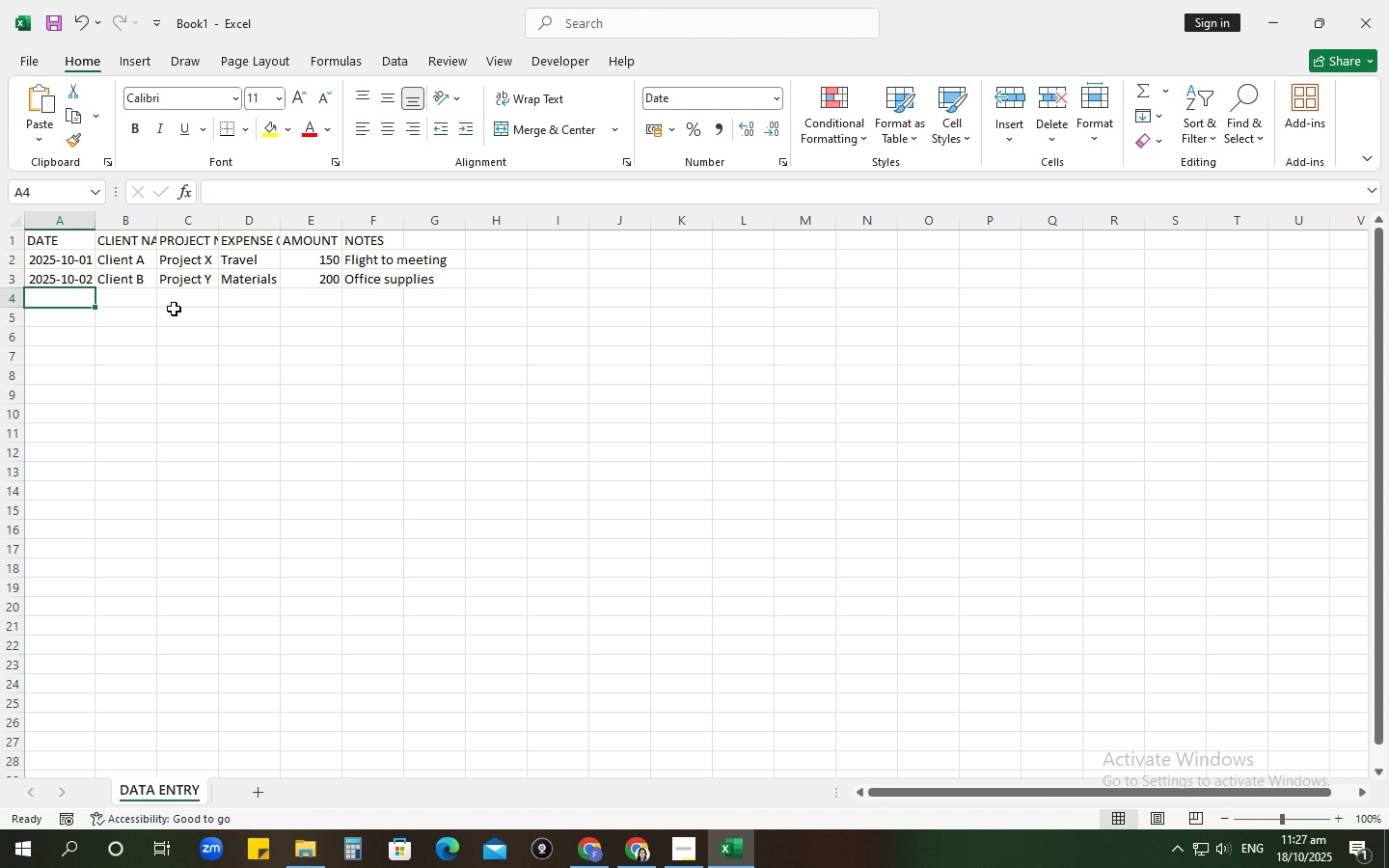 
 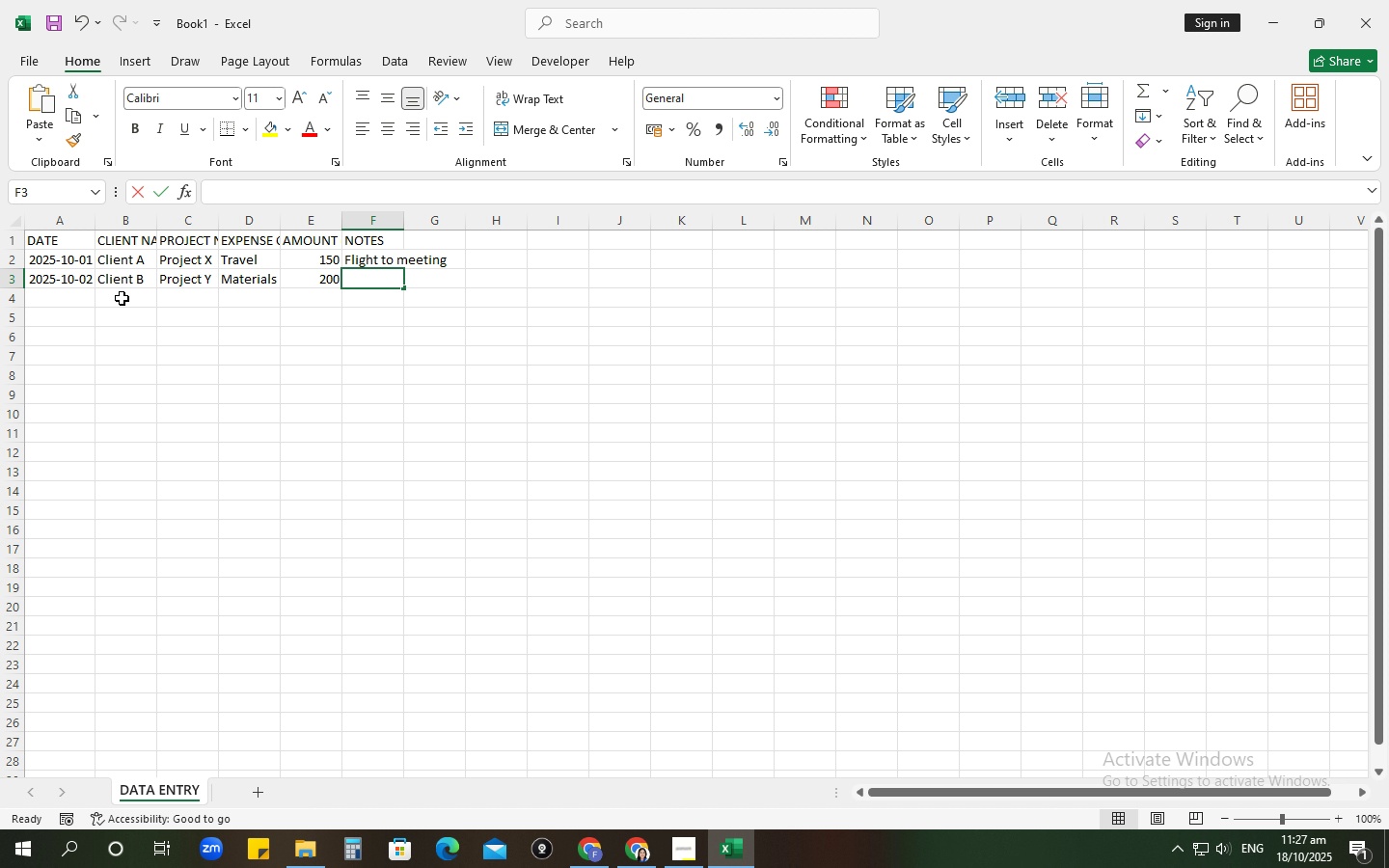 
key(Enter)
 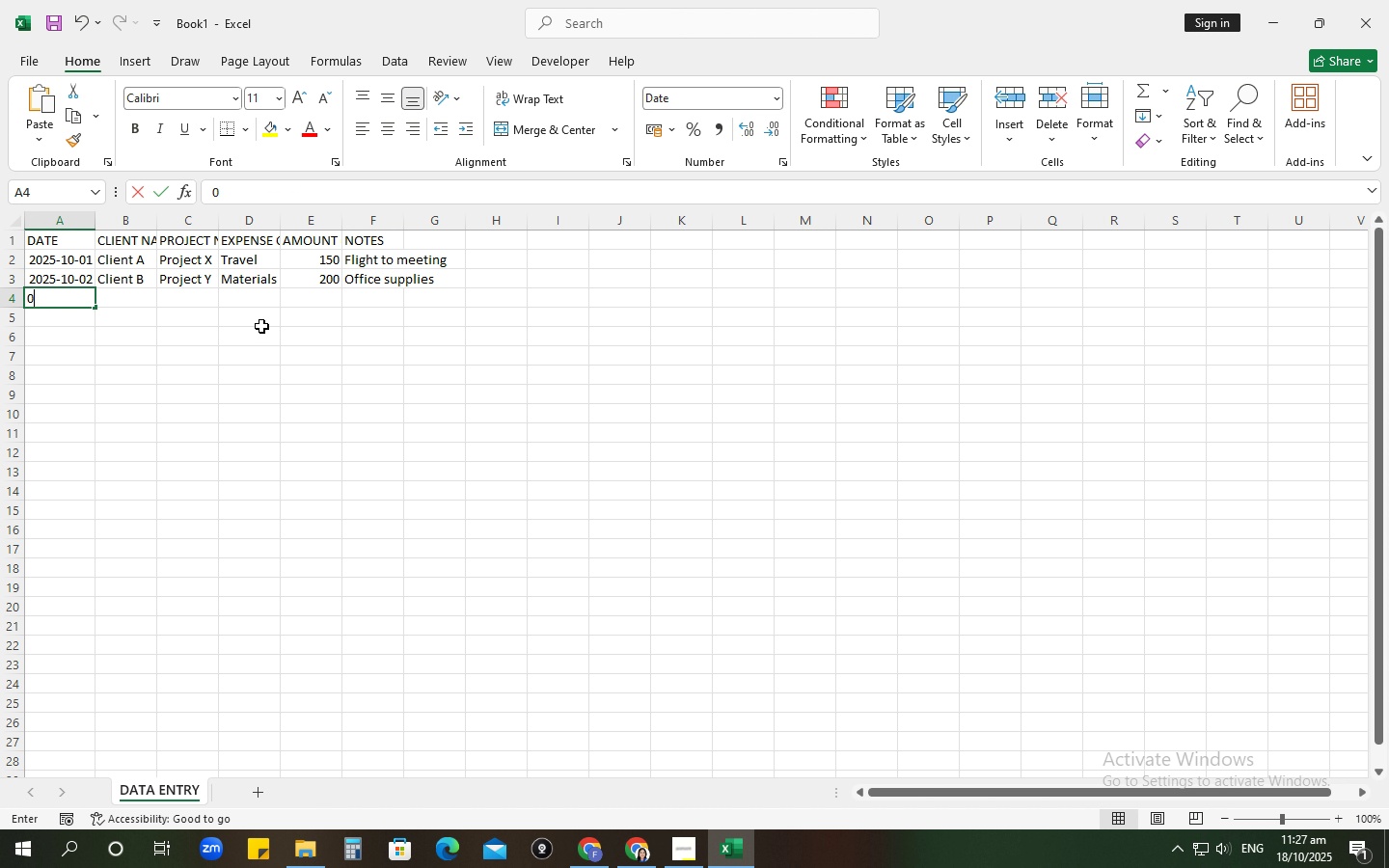 
type(05-10)
key(Tab)
type(Client A)
key(Tab)
type(Poject X)
key(Tab)
type(Sevices)
key(Tab)
type(300)
key(Tab)
type(Consulting fee)
 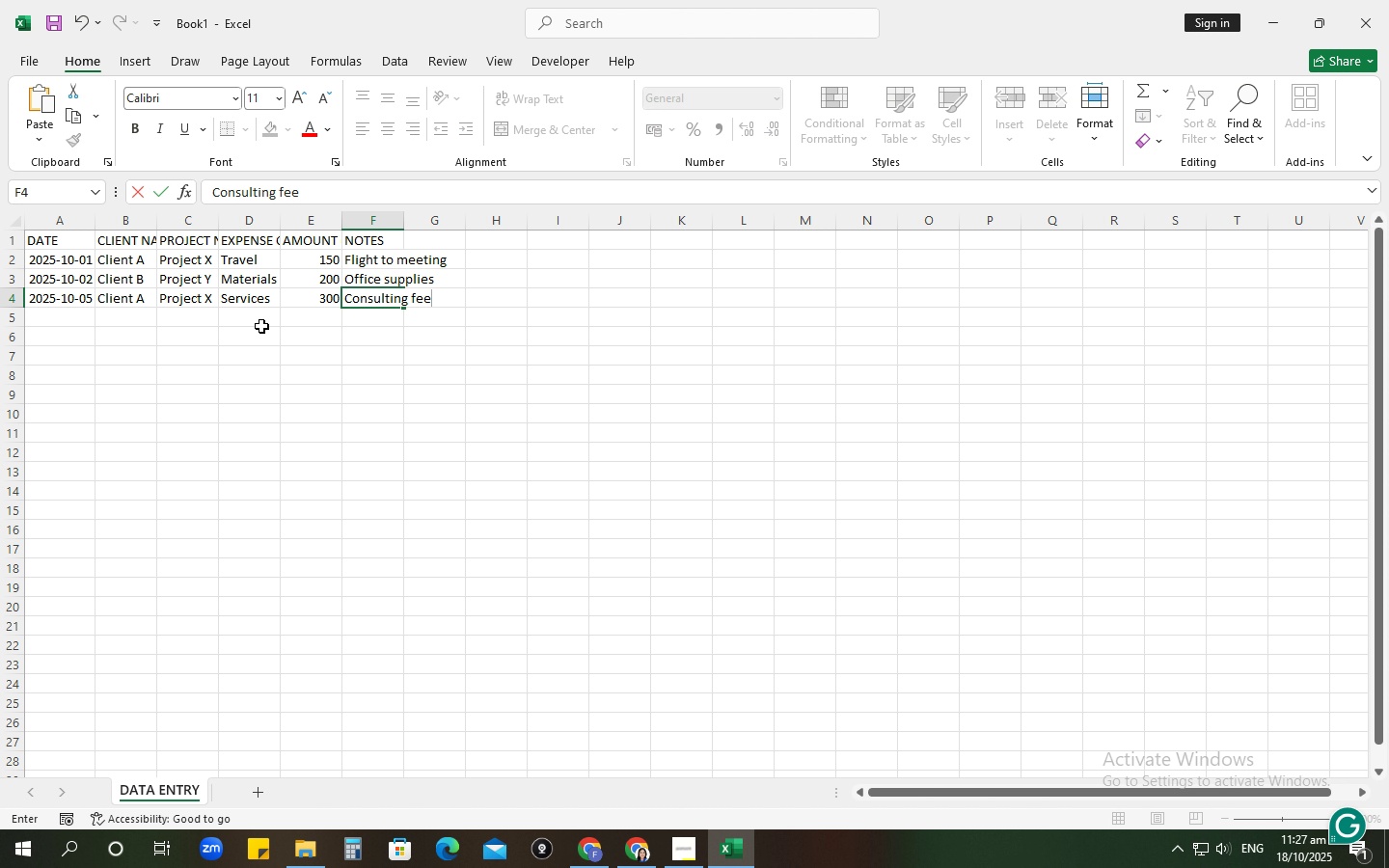 
 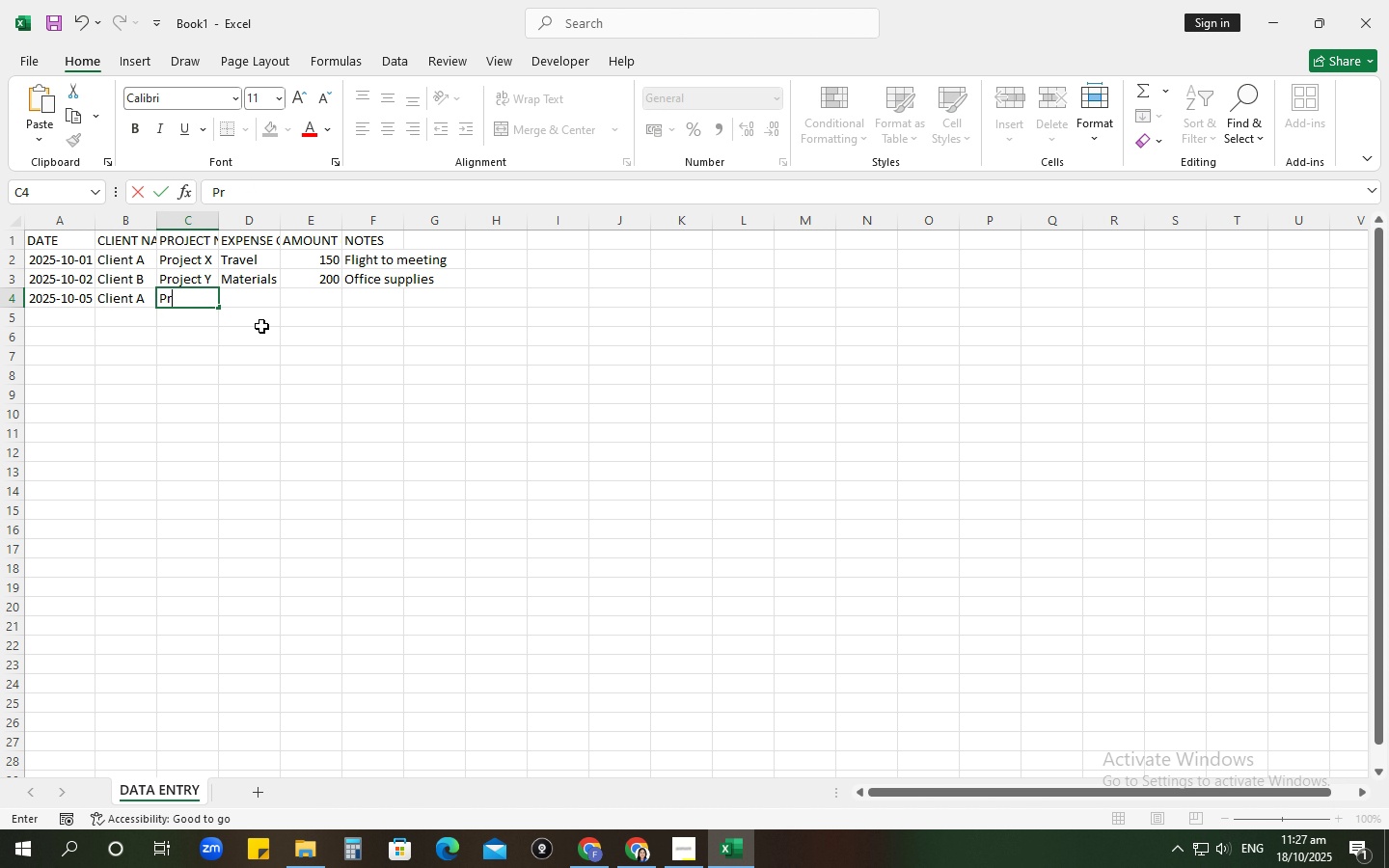 
hold_key(key=R, duration=3.91)
 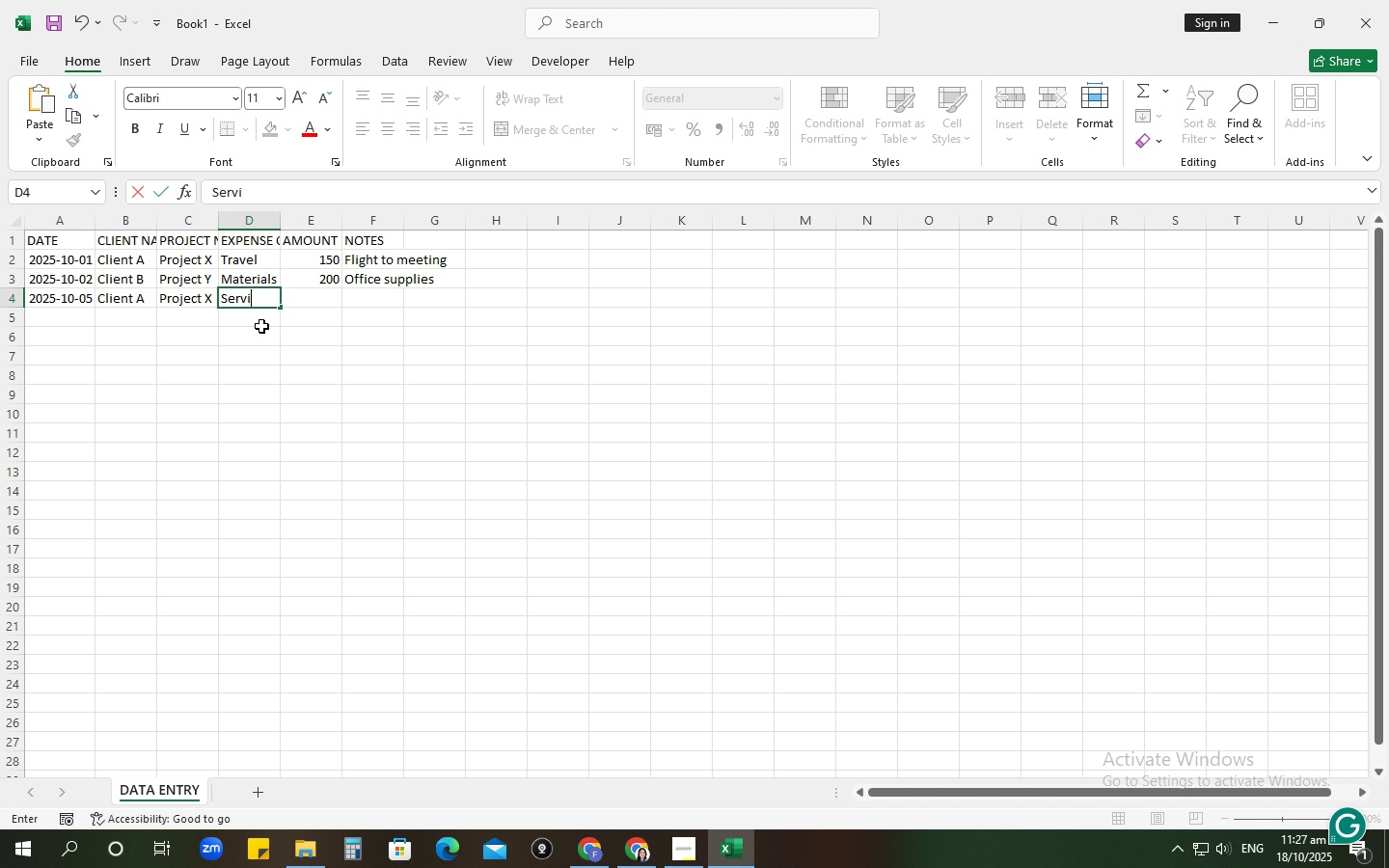 
key(Enter)
 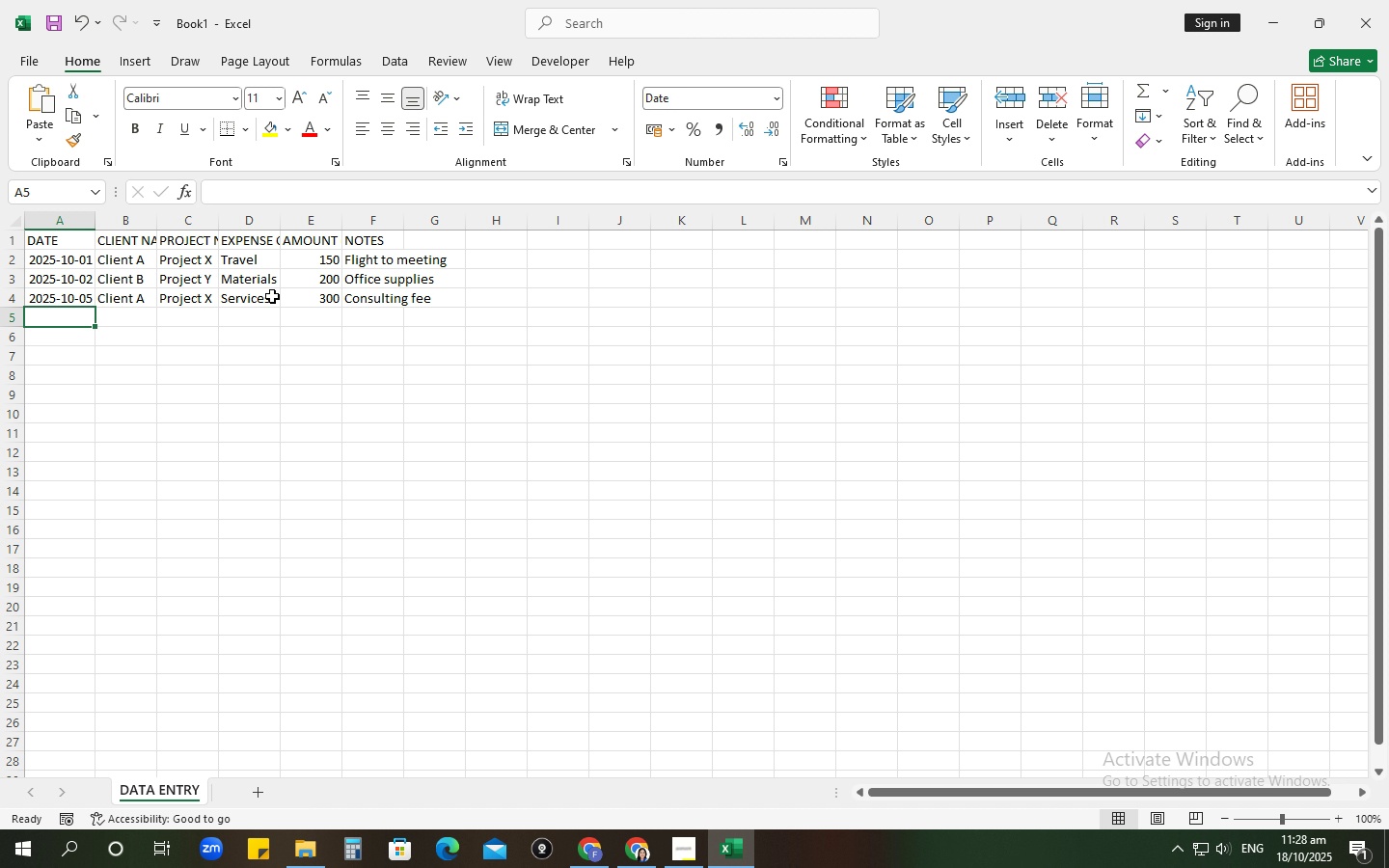 
wait(36.17)
 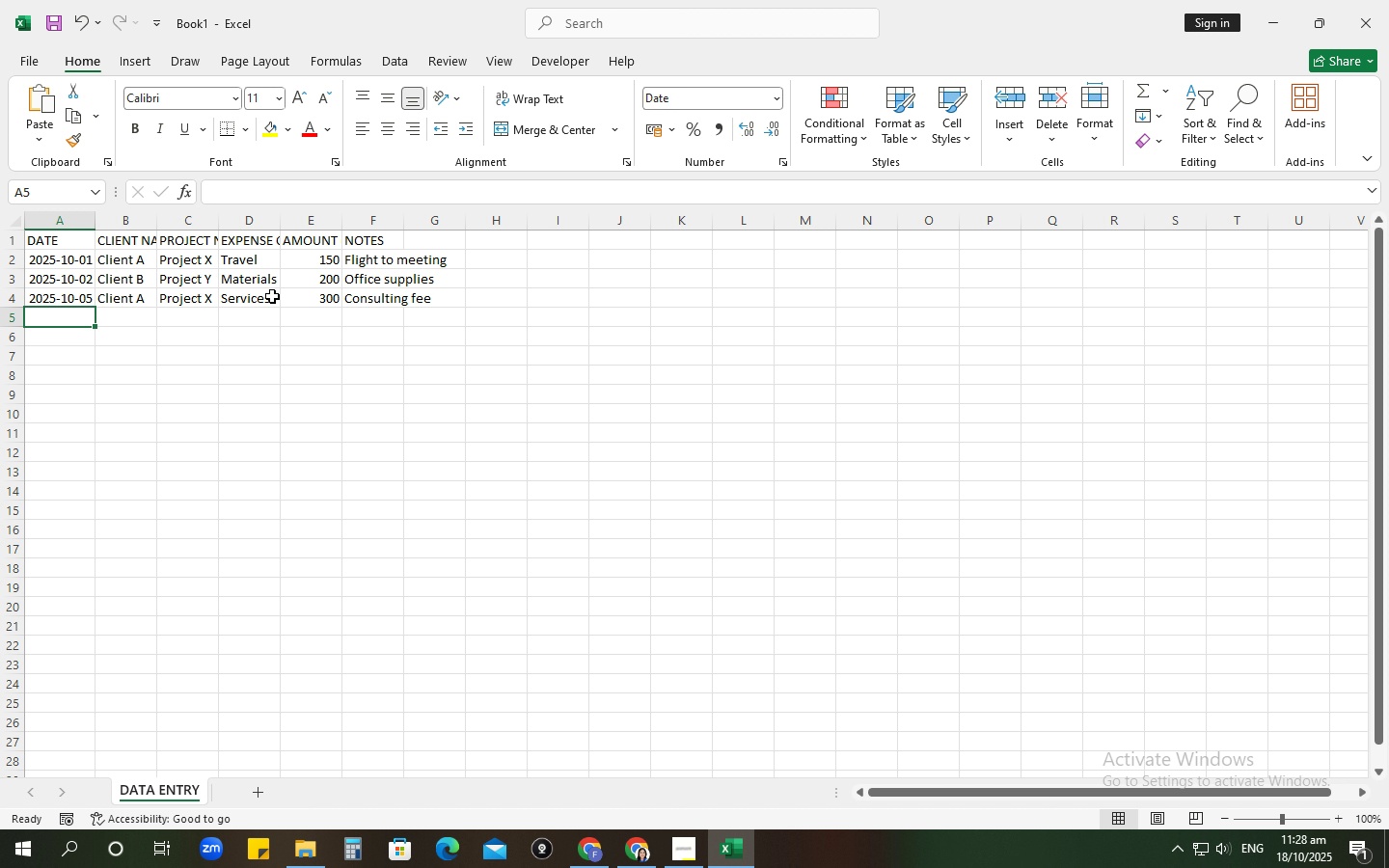 
type(10-10)
key(Tab)
type(Cle)
key(Backspace)
type(ient C)
key(Tab)
type(Project Z)
 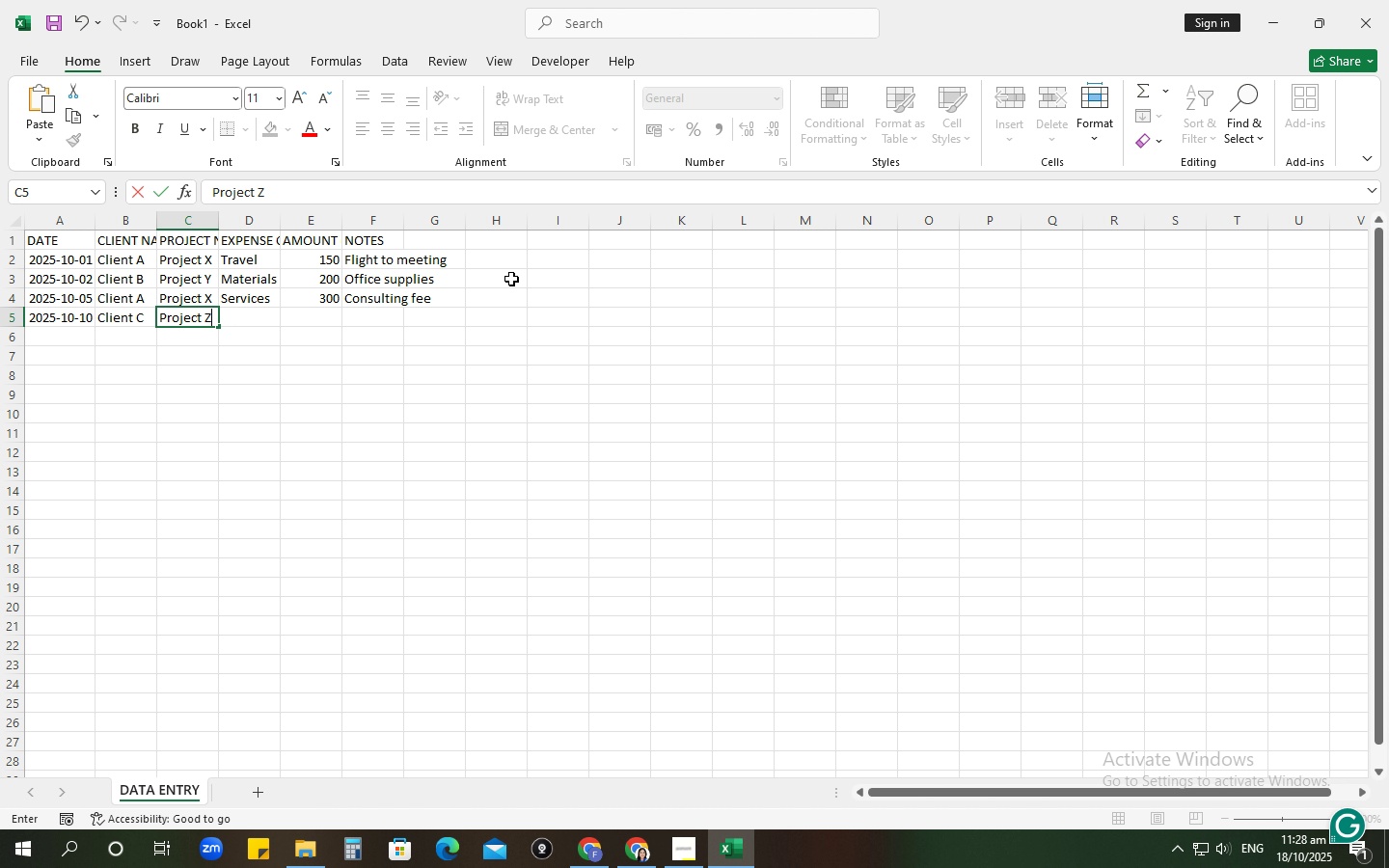 
wait(8.18)
 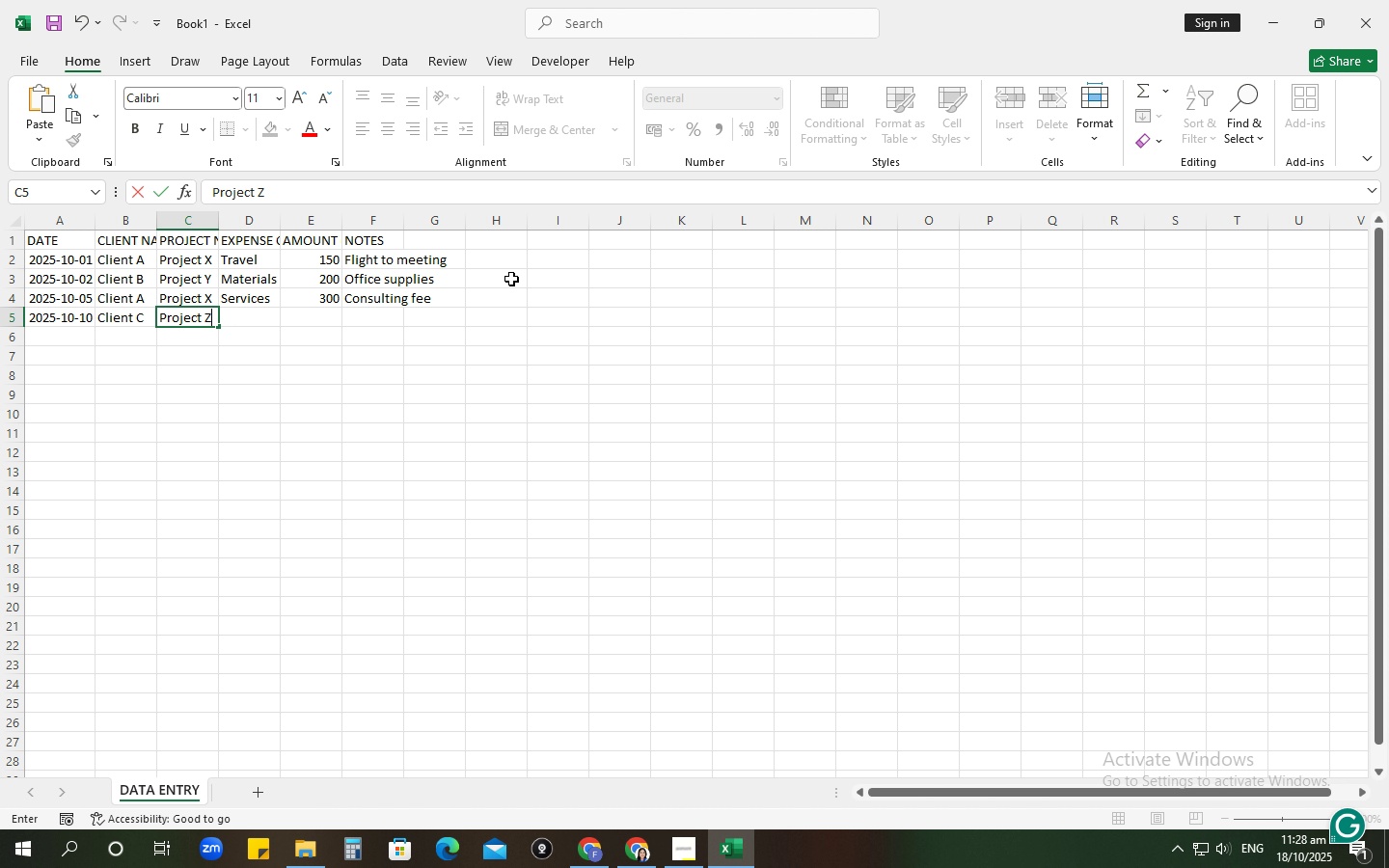 
key(Tab)
type(Travel)
key(Tab)
type(10)
key(Tab)
 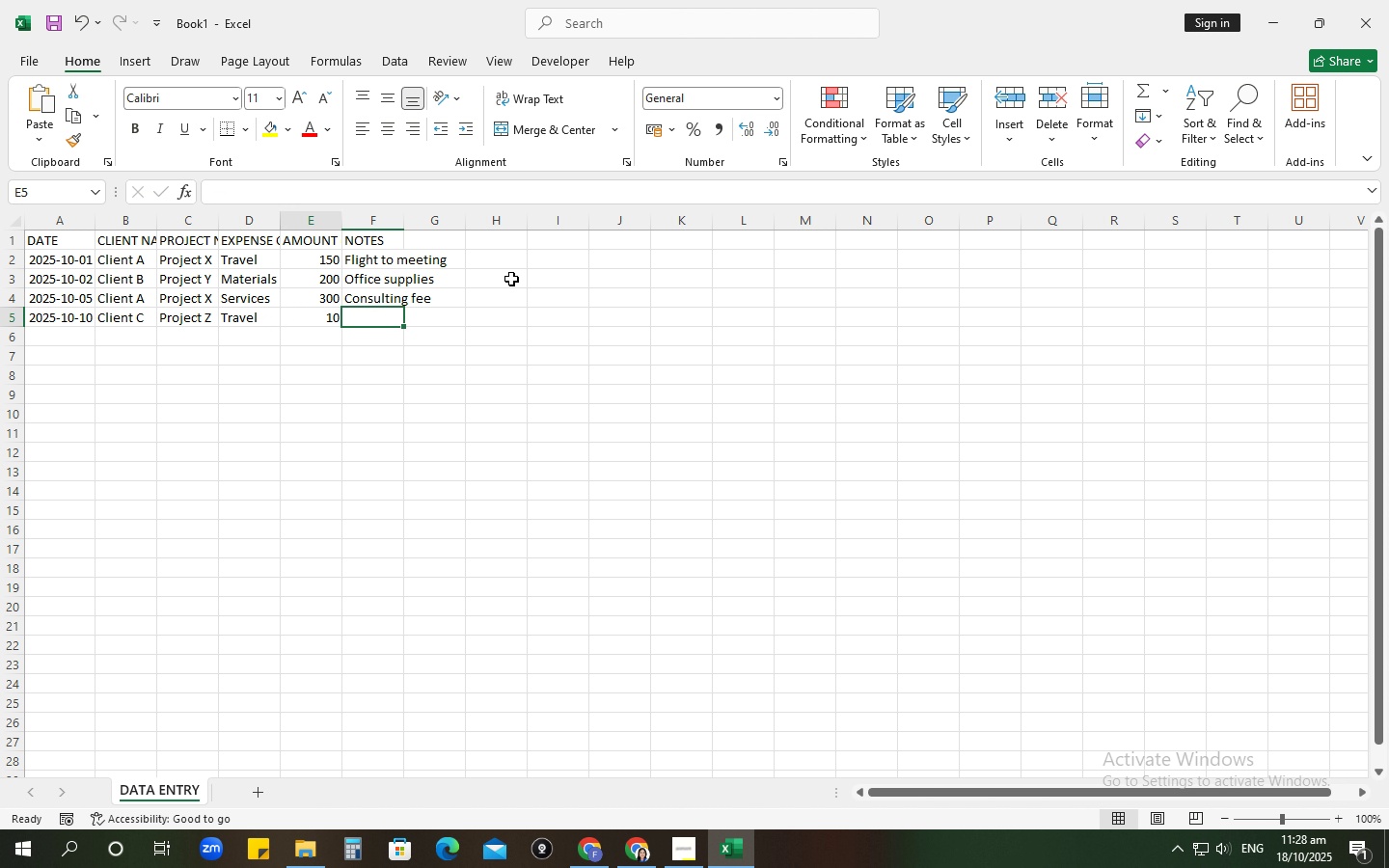 
key(ArrowLeft)
 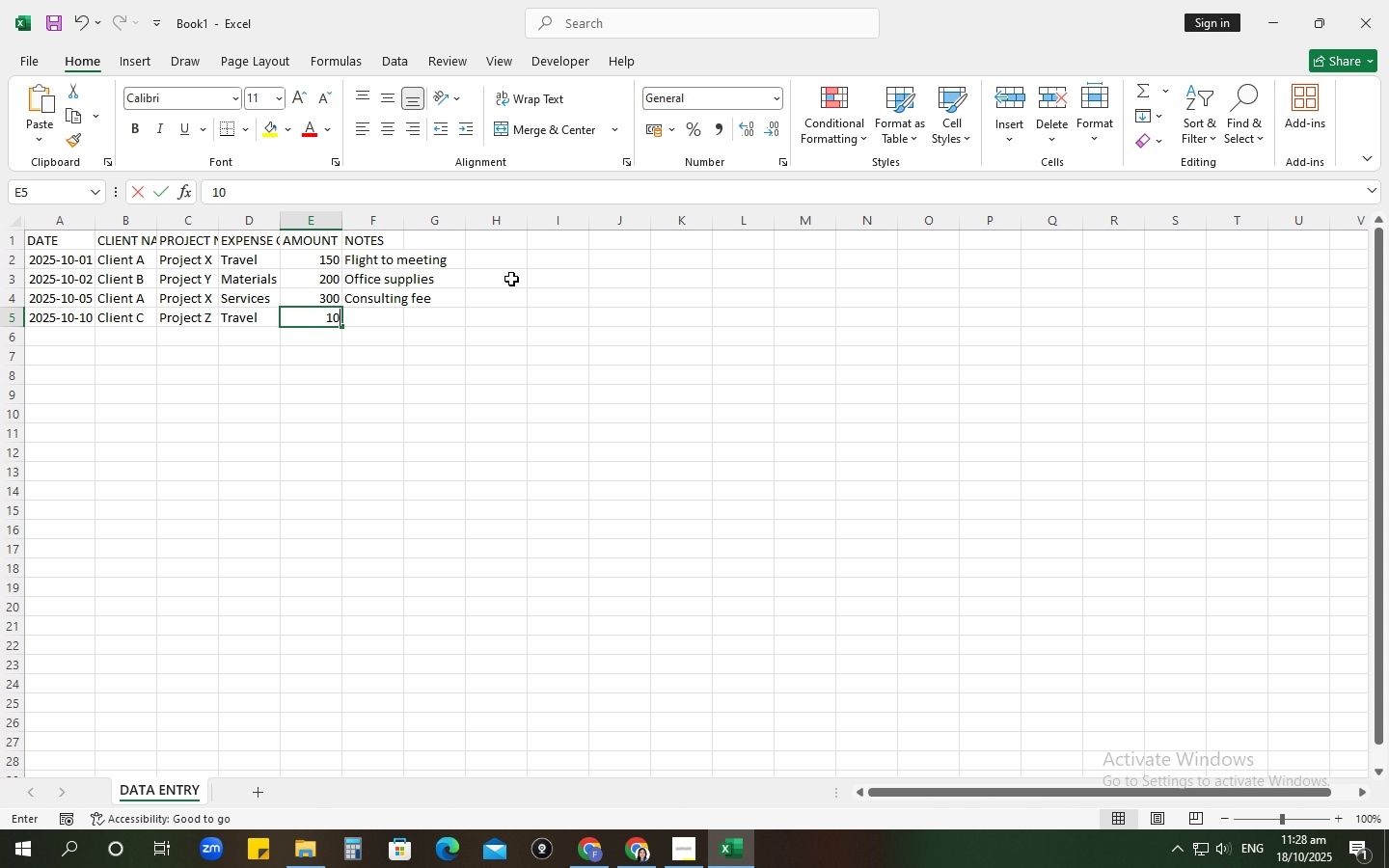 
type(100)
key(Tab)
type(Train tickets)
 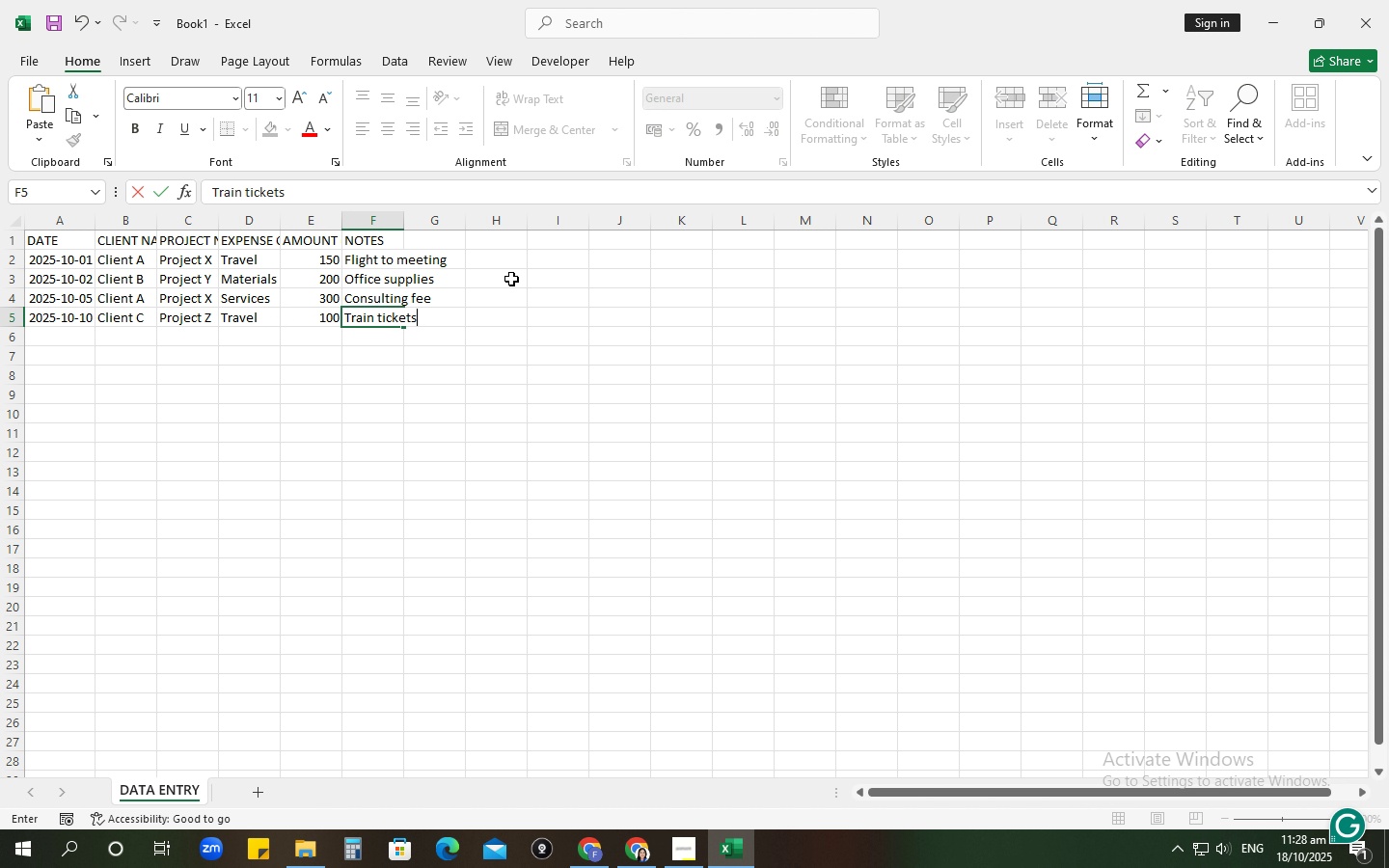 
key(Enter)
 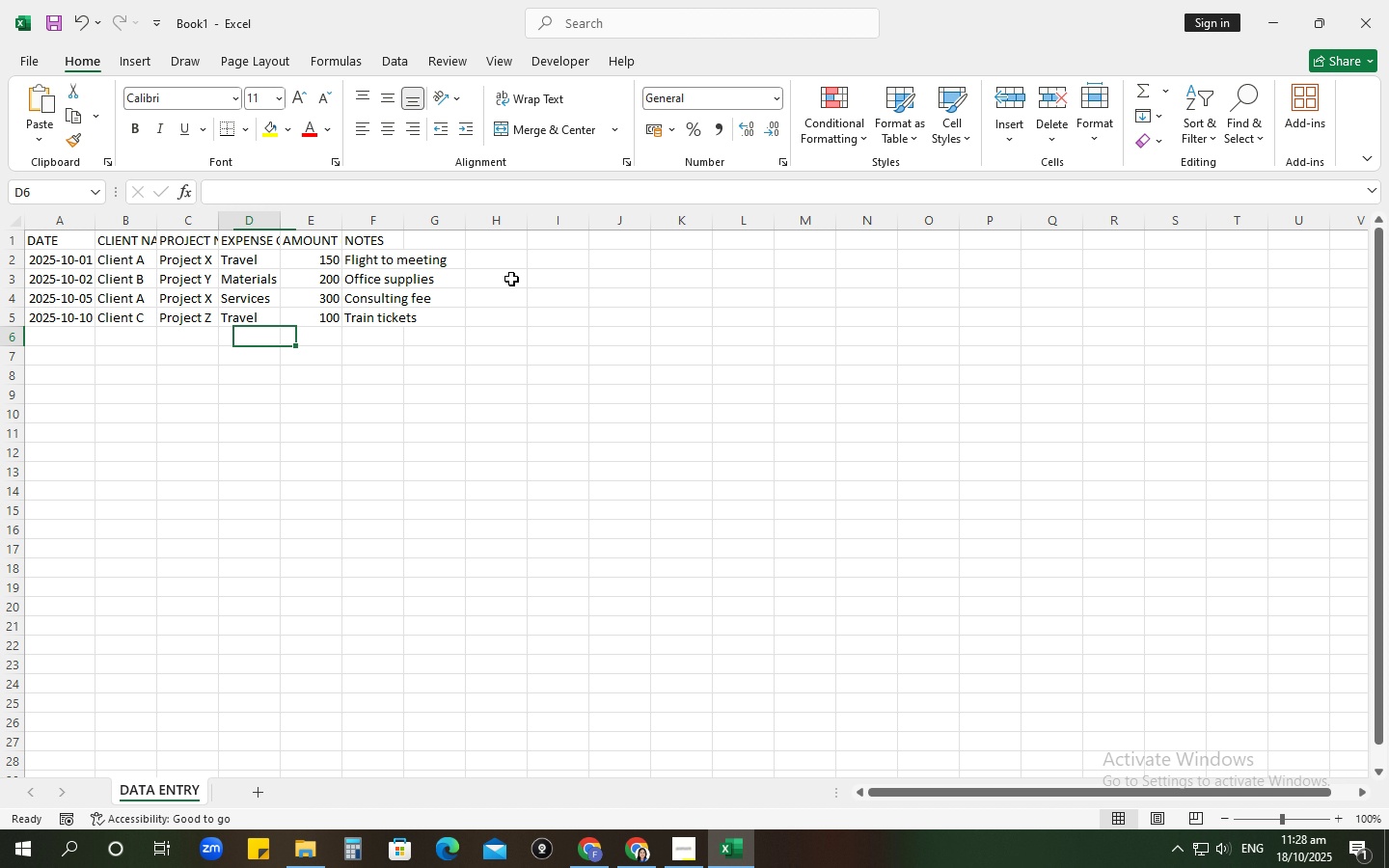 
hold_key(key=ArrowLeft, duration=0.55)
 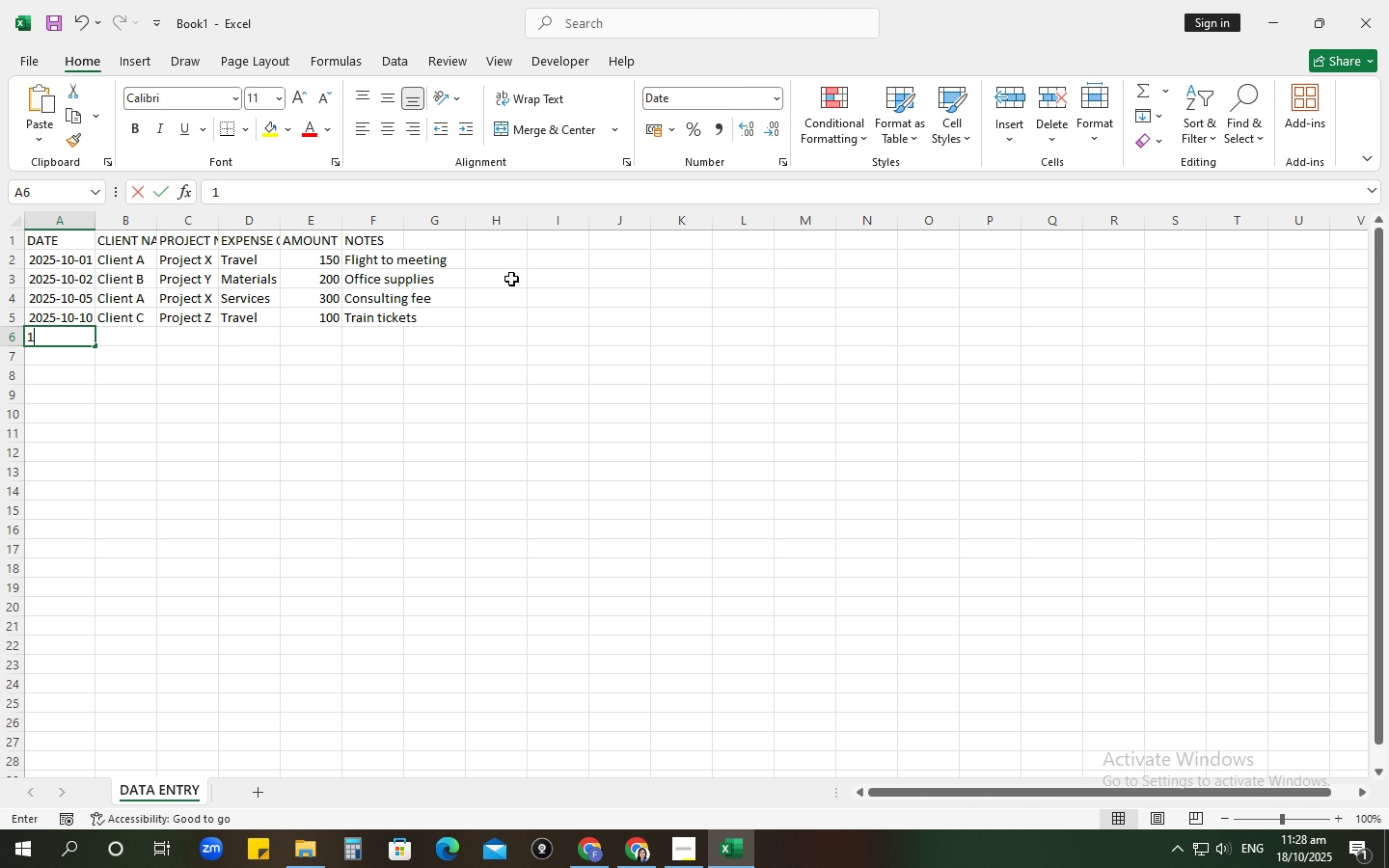 
type(12-10)
key(Tab)
type(Clein)
key(Backspace)
key(Backspace)
key(Backspace)
type(ient B )
key(Backspace)
key(Tab)
type(Project Y)
 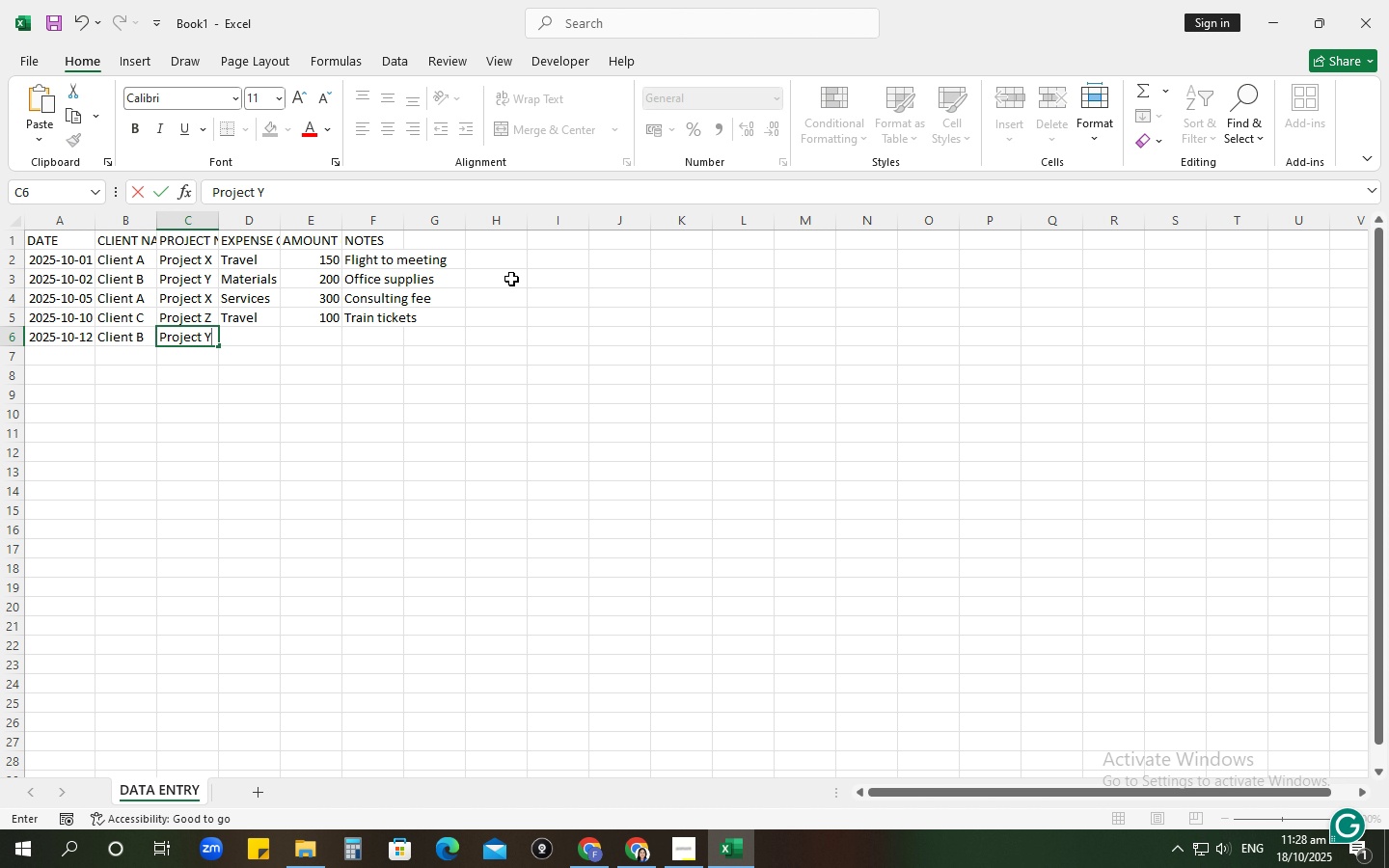 
left_click([306, 845])
 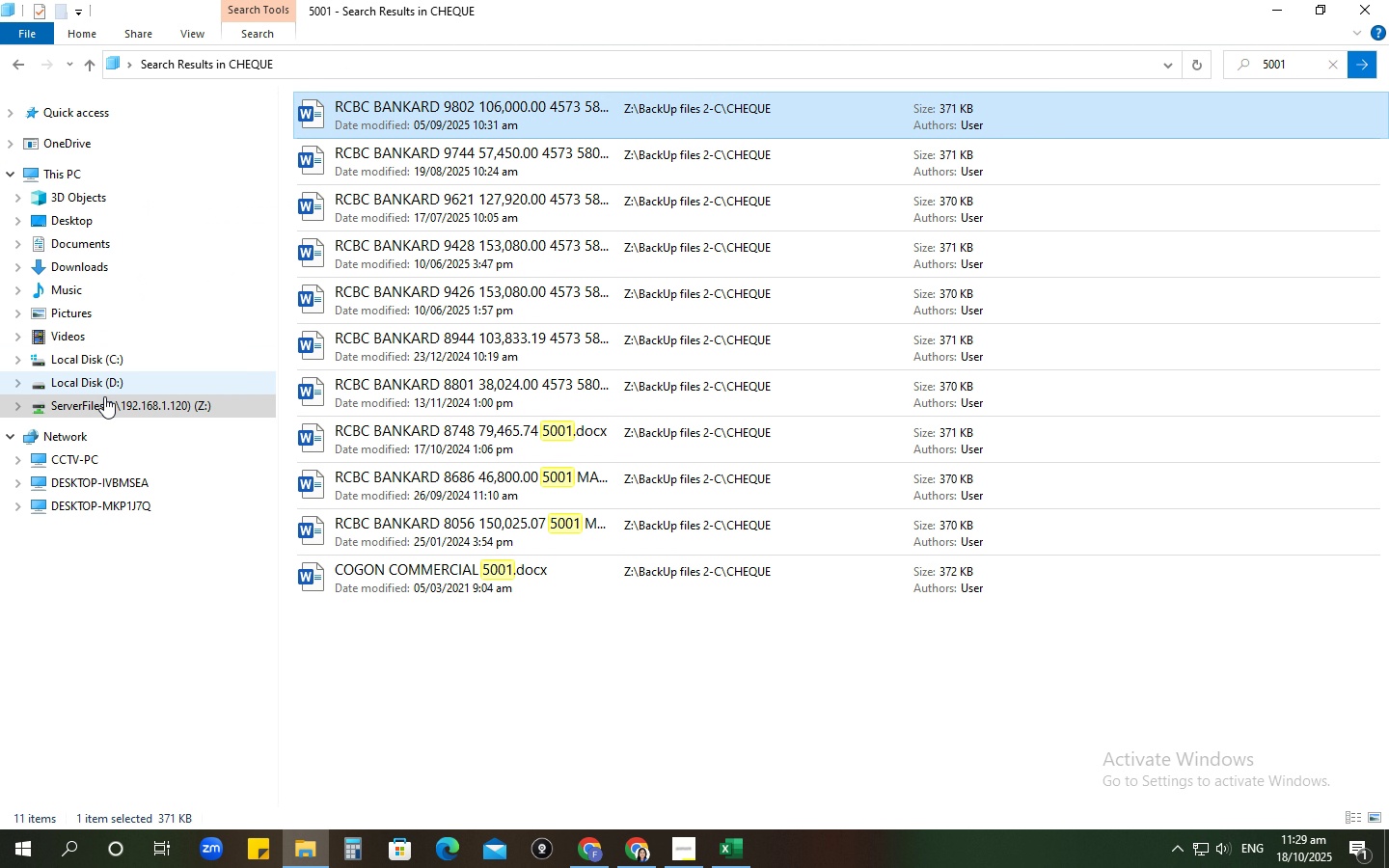 
left_click([104, 396])
 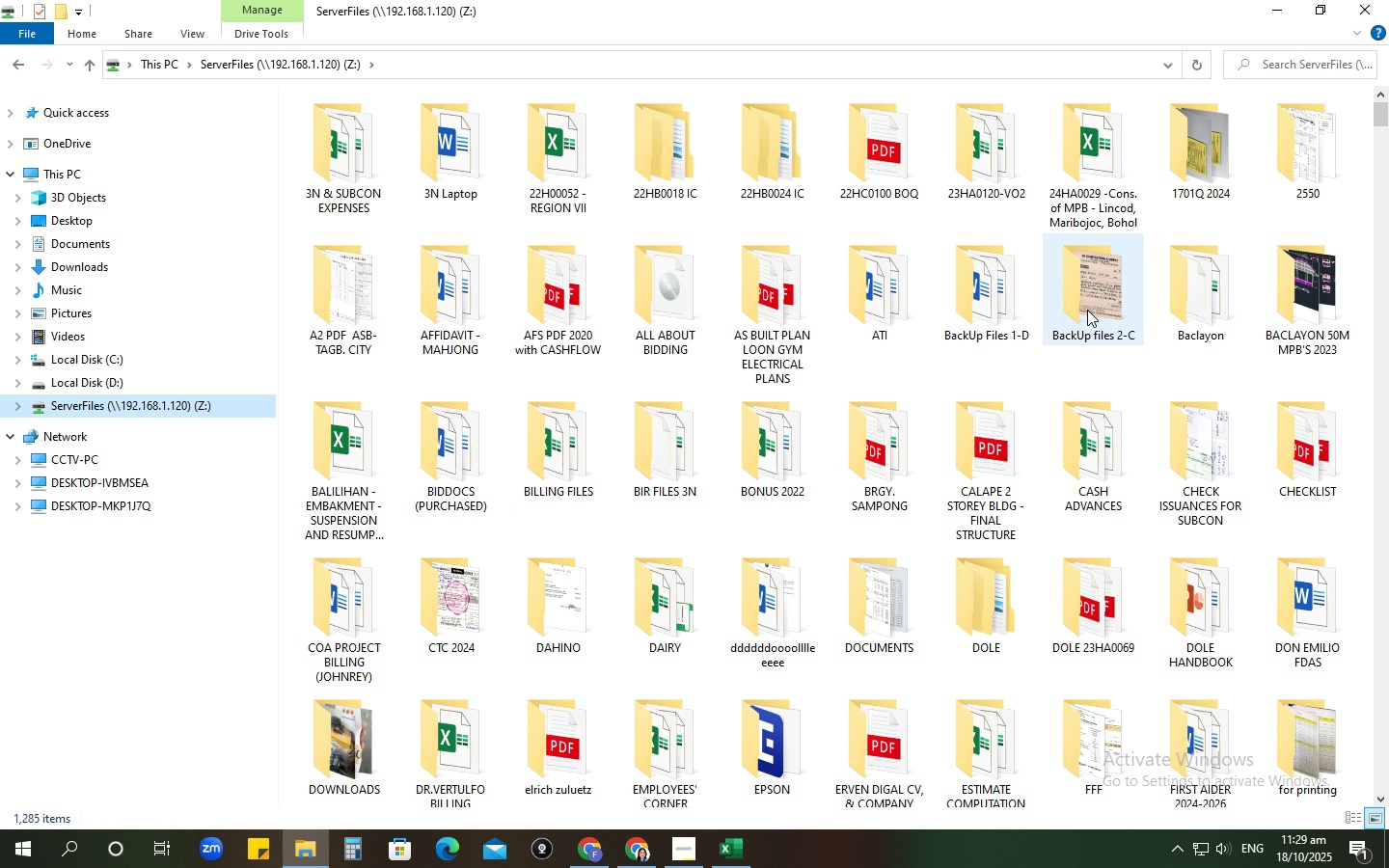 
left_click([1087, 310])
 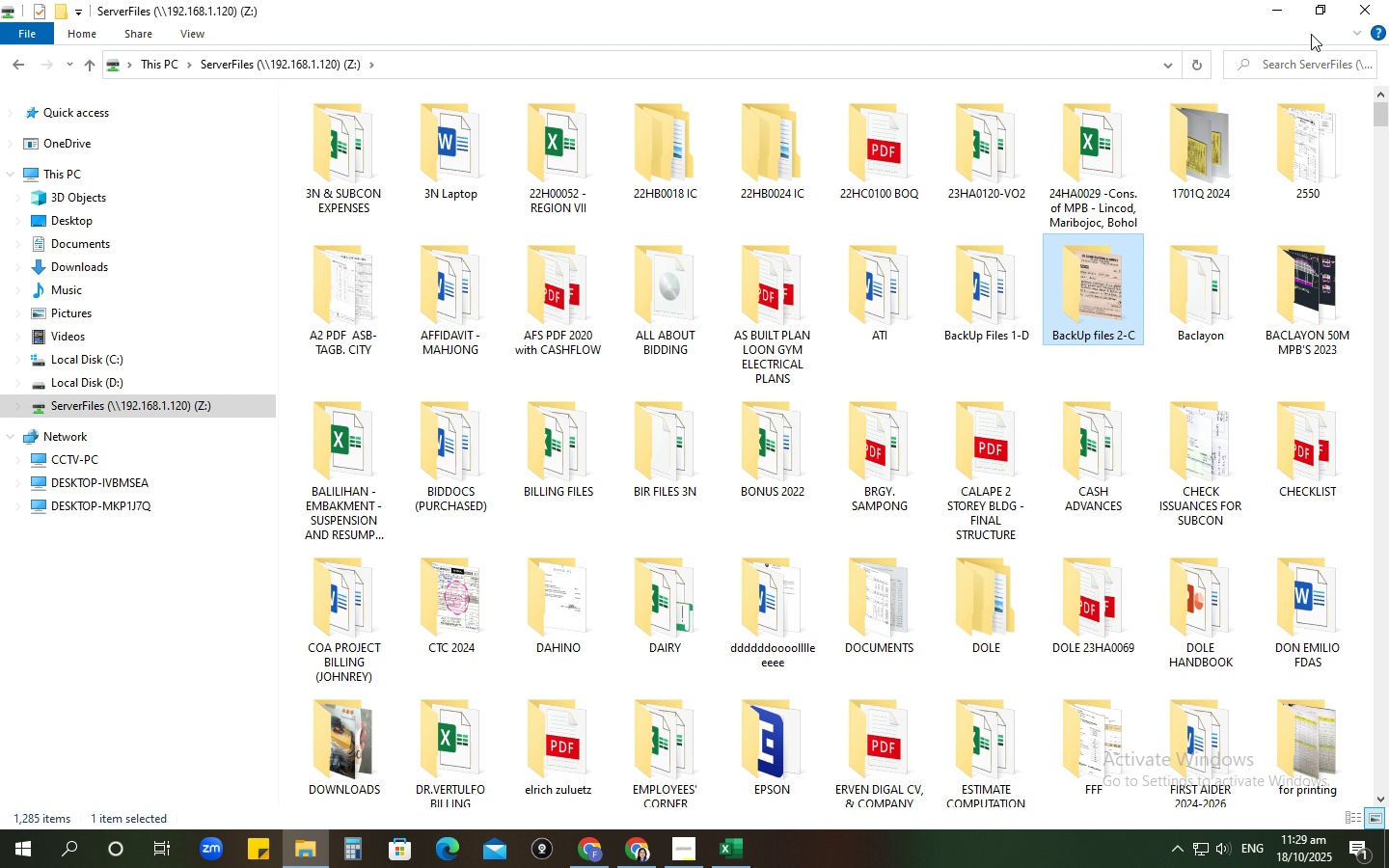 
left_click_drag(start_coordinate=[1311, 32], to_coordinate=[1310, 41])
 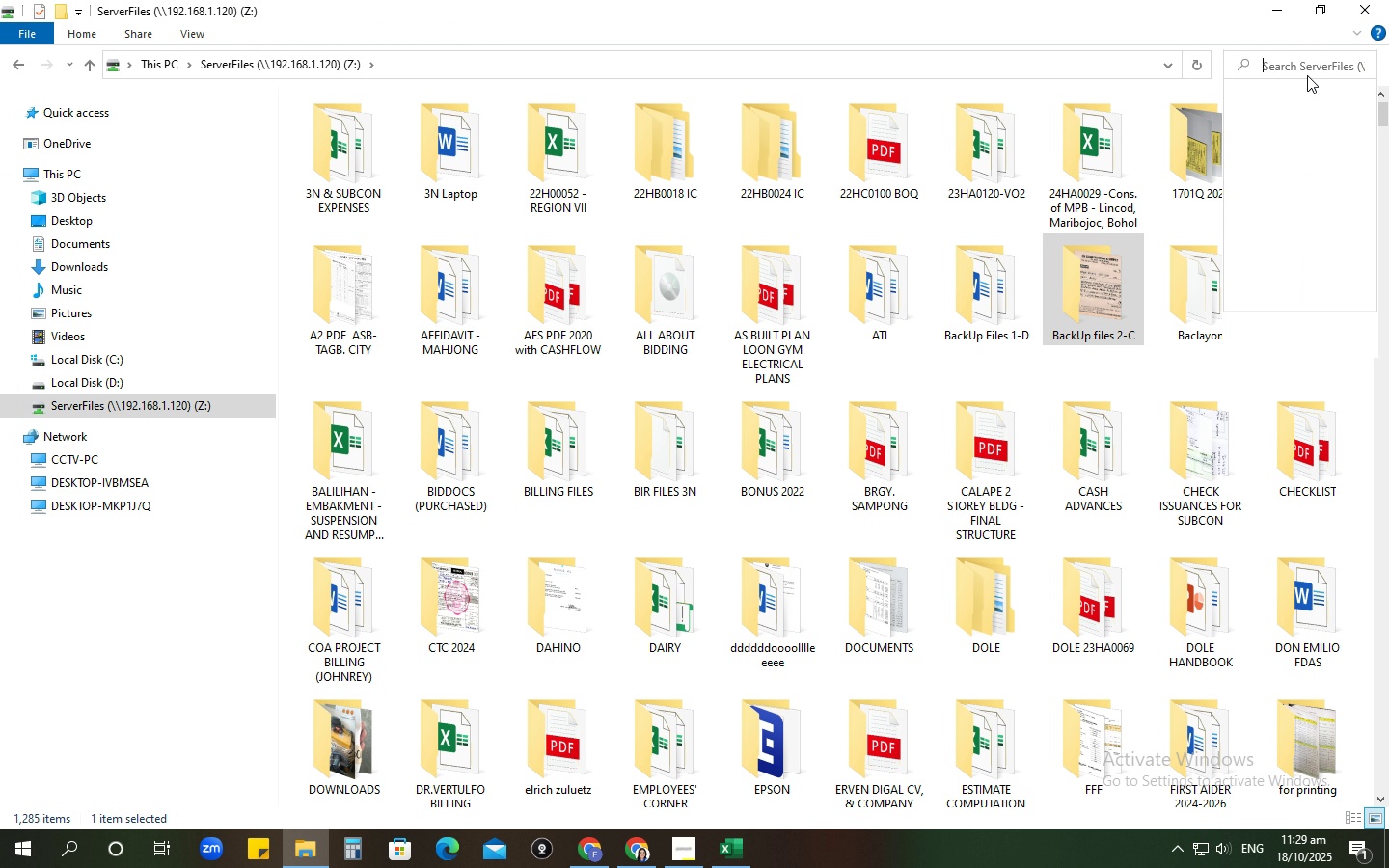 
double_click([1307, 75])
 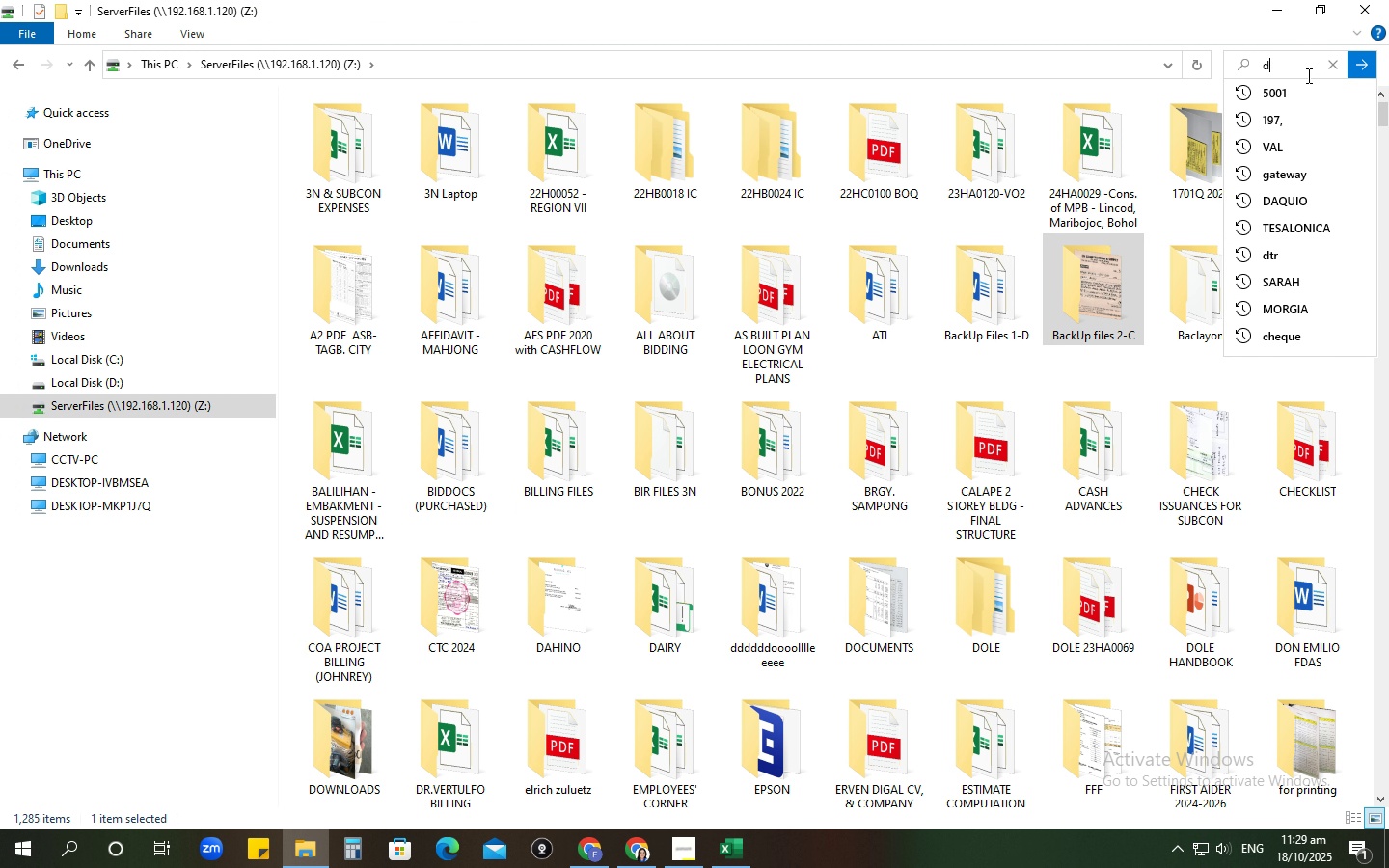 
type(dtr)
 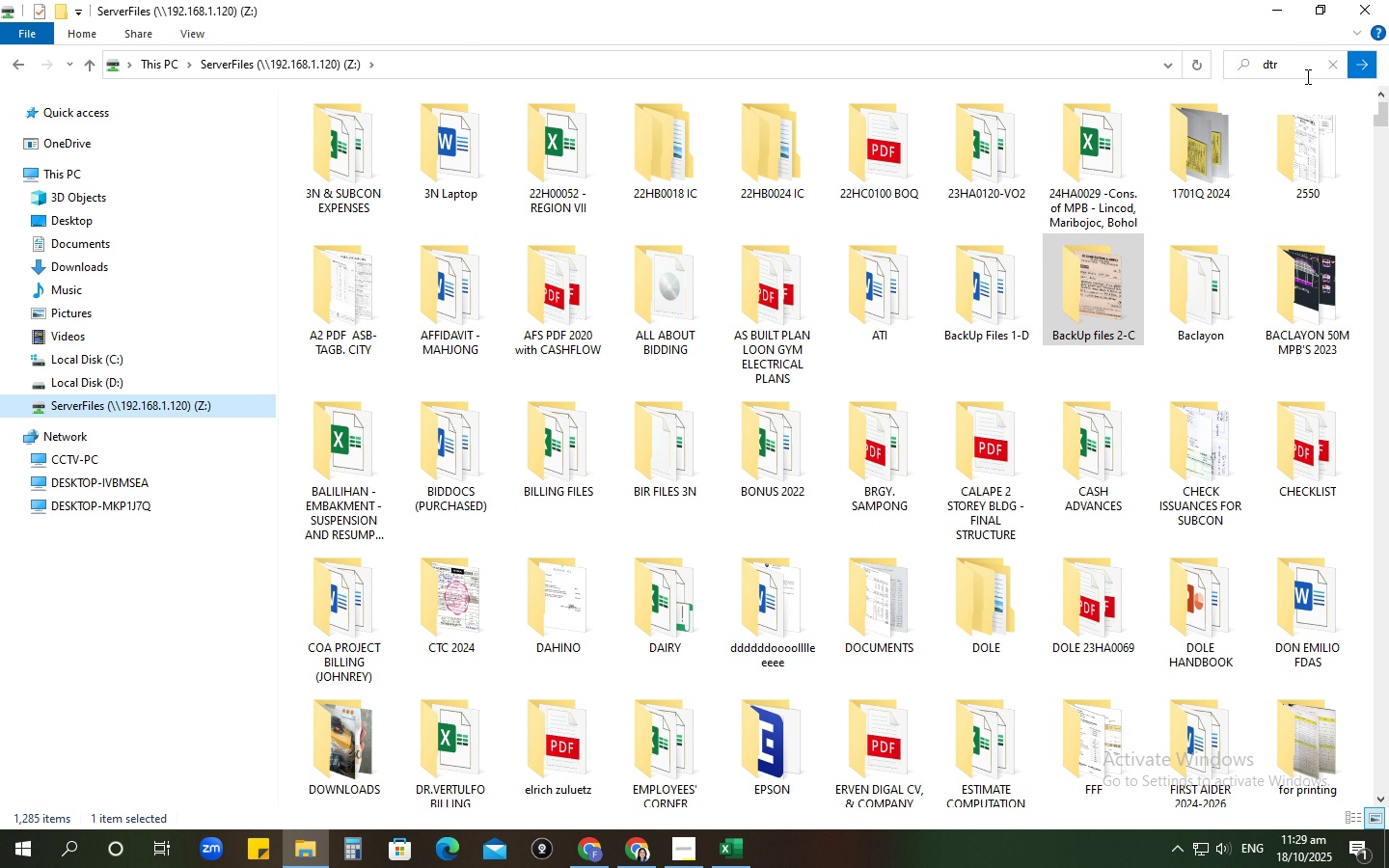 
key(Enter)
 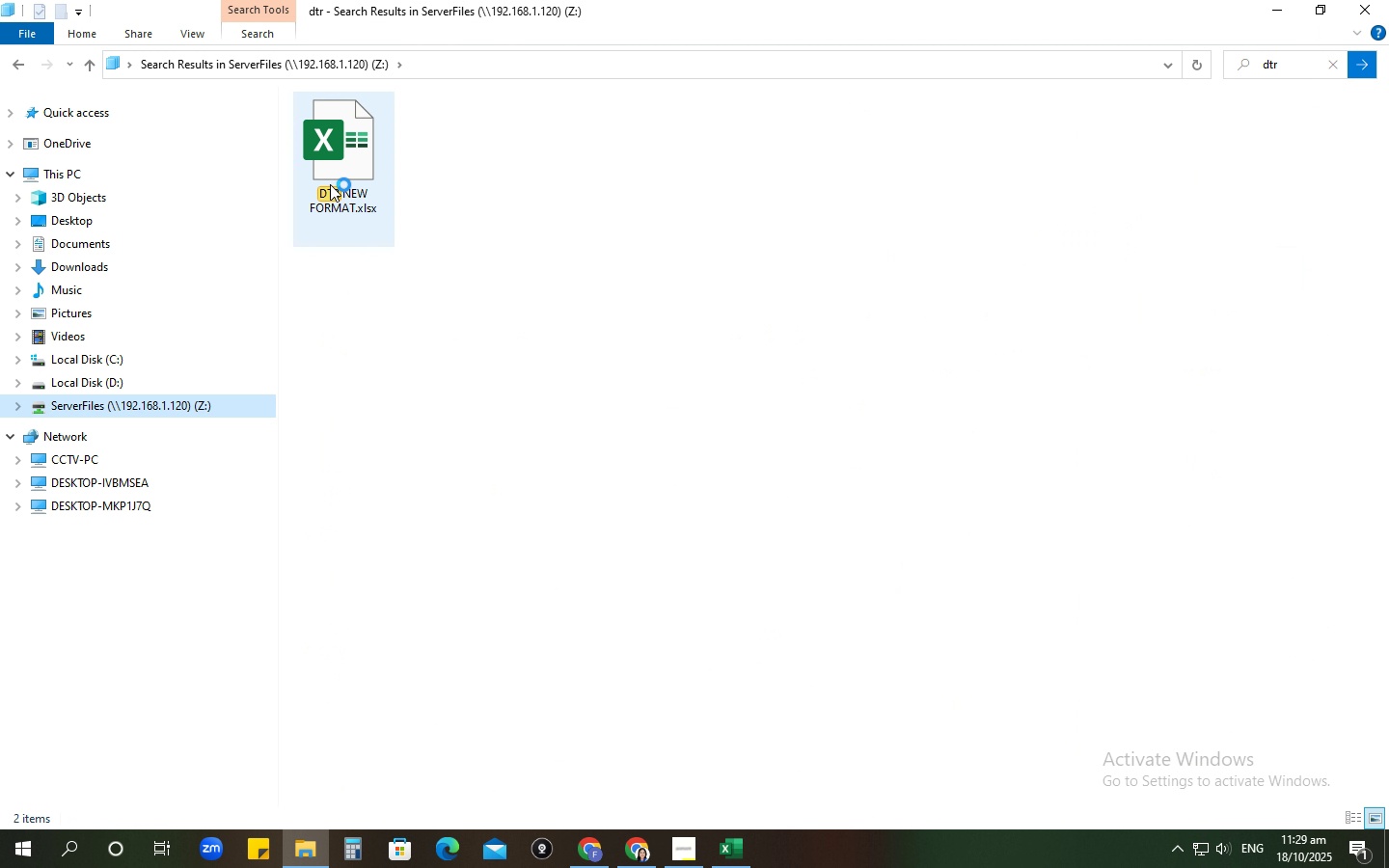 
double_click([328, 177])
 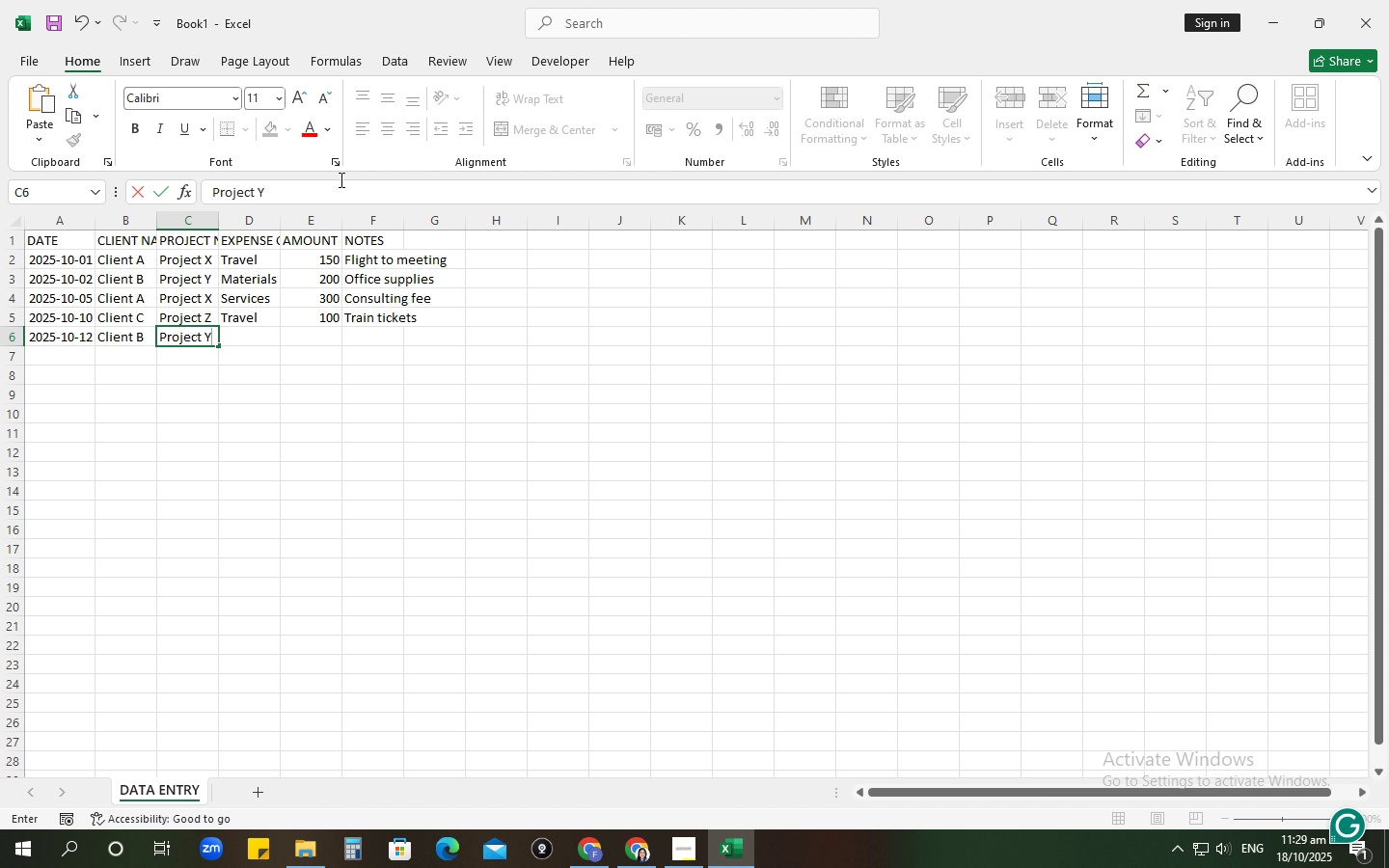 
wait(26.96)
 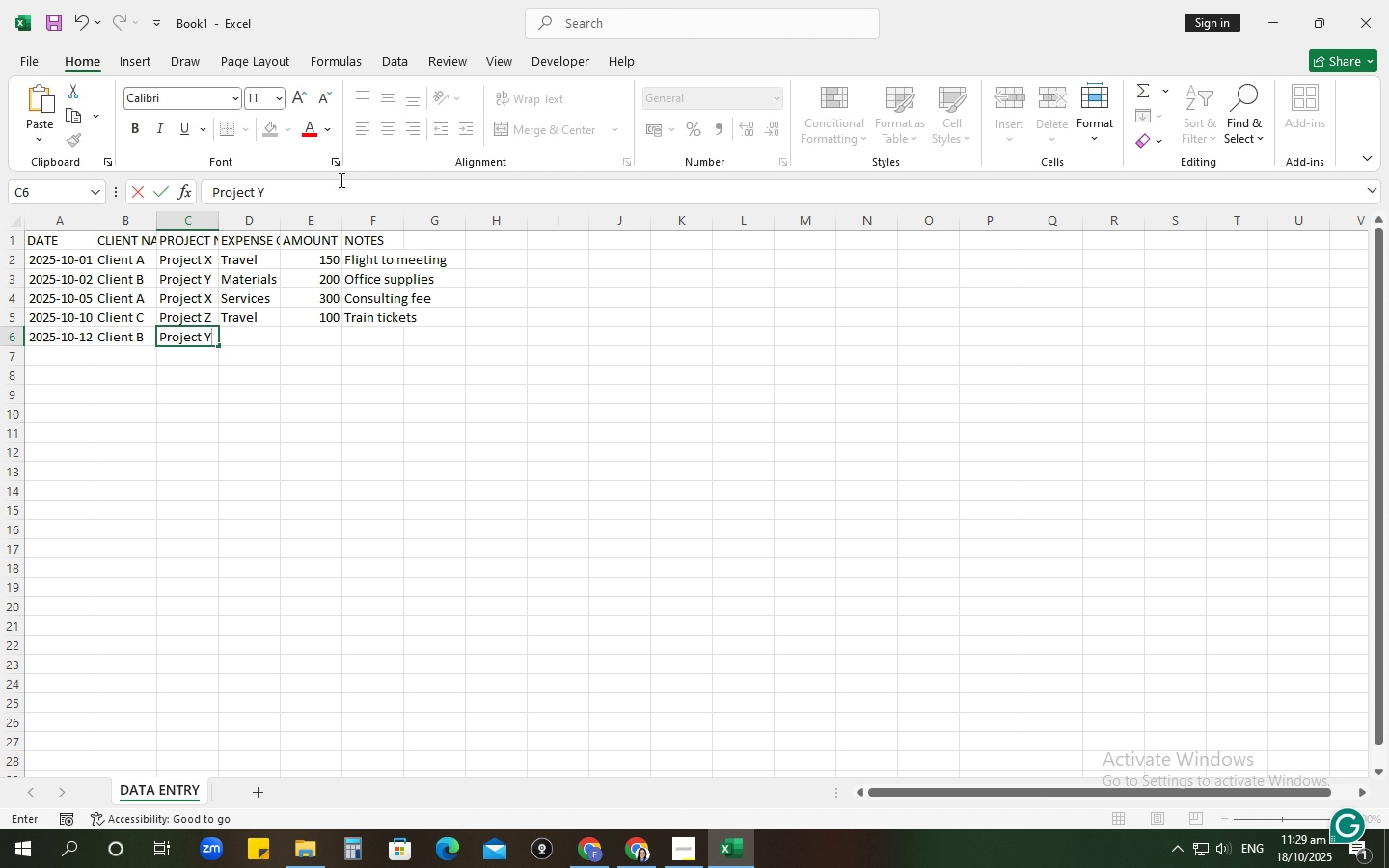 
double_click([454, 182])
 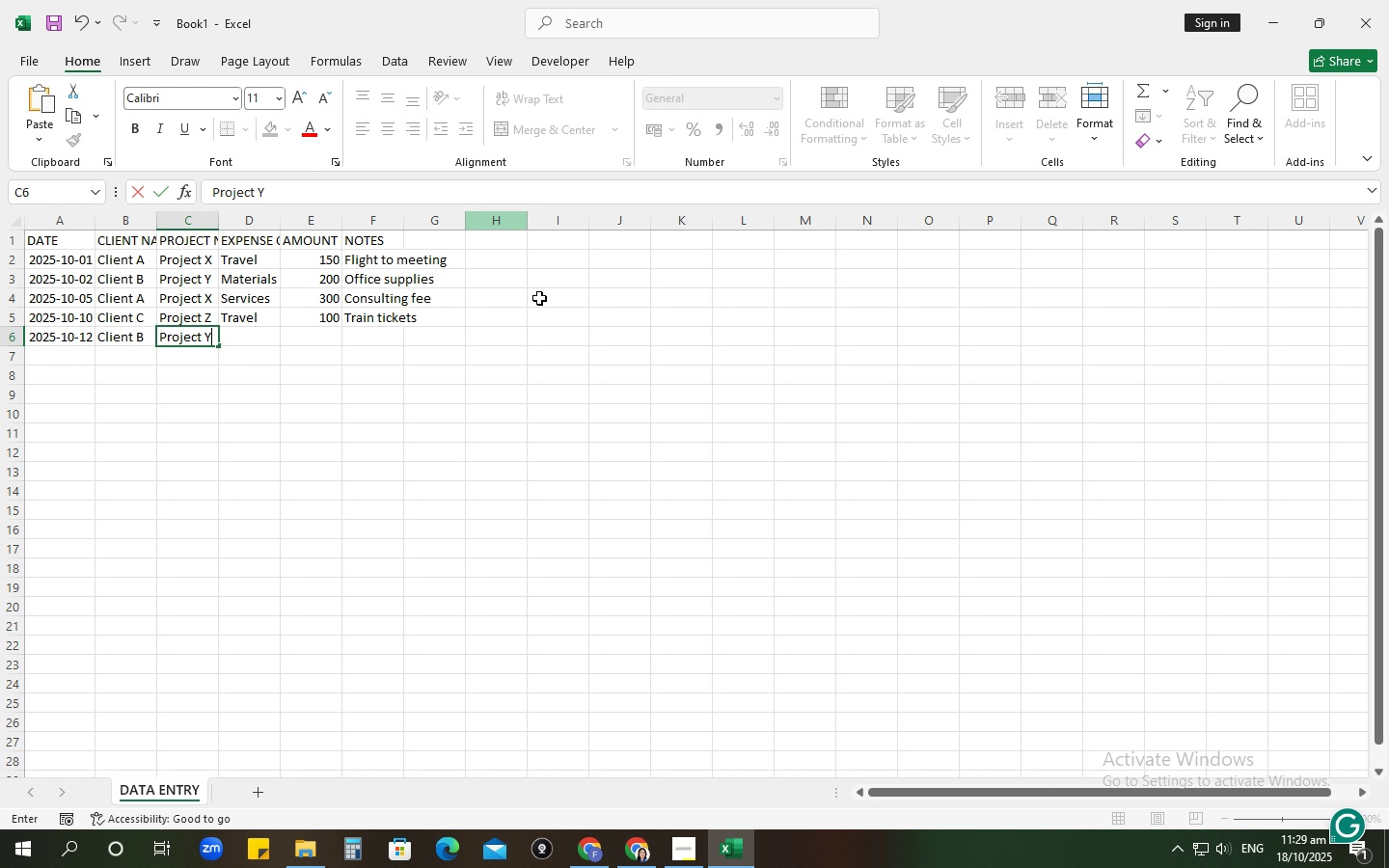 
key(Control+S)
 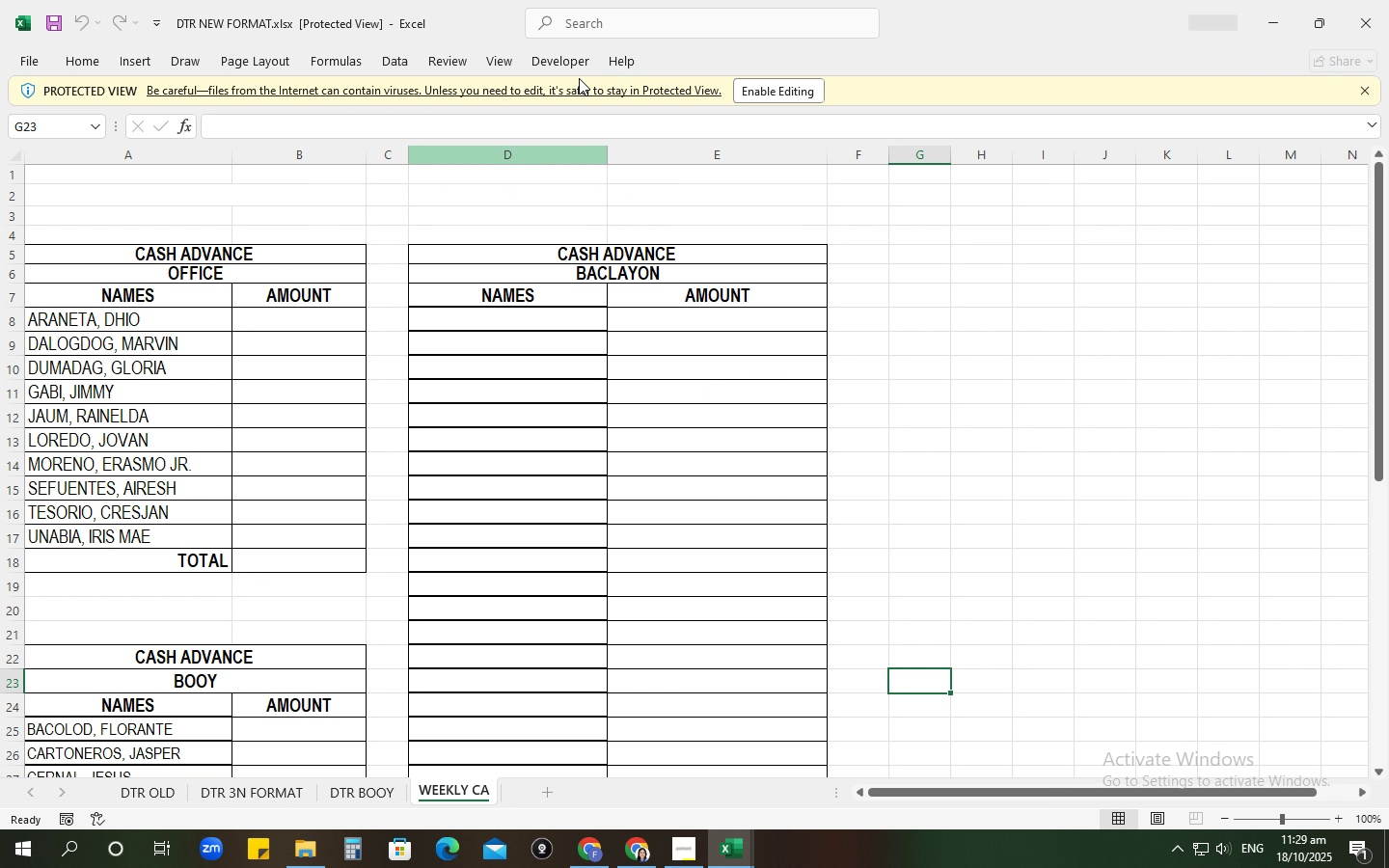 
left_click([771, 85])
 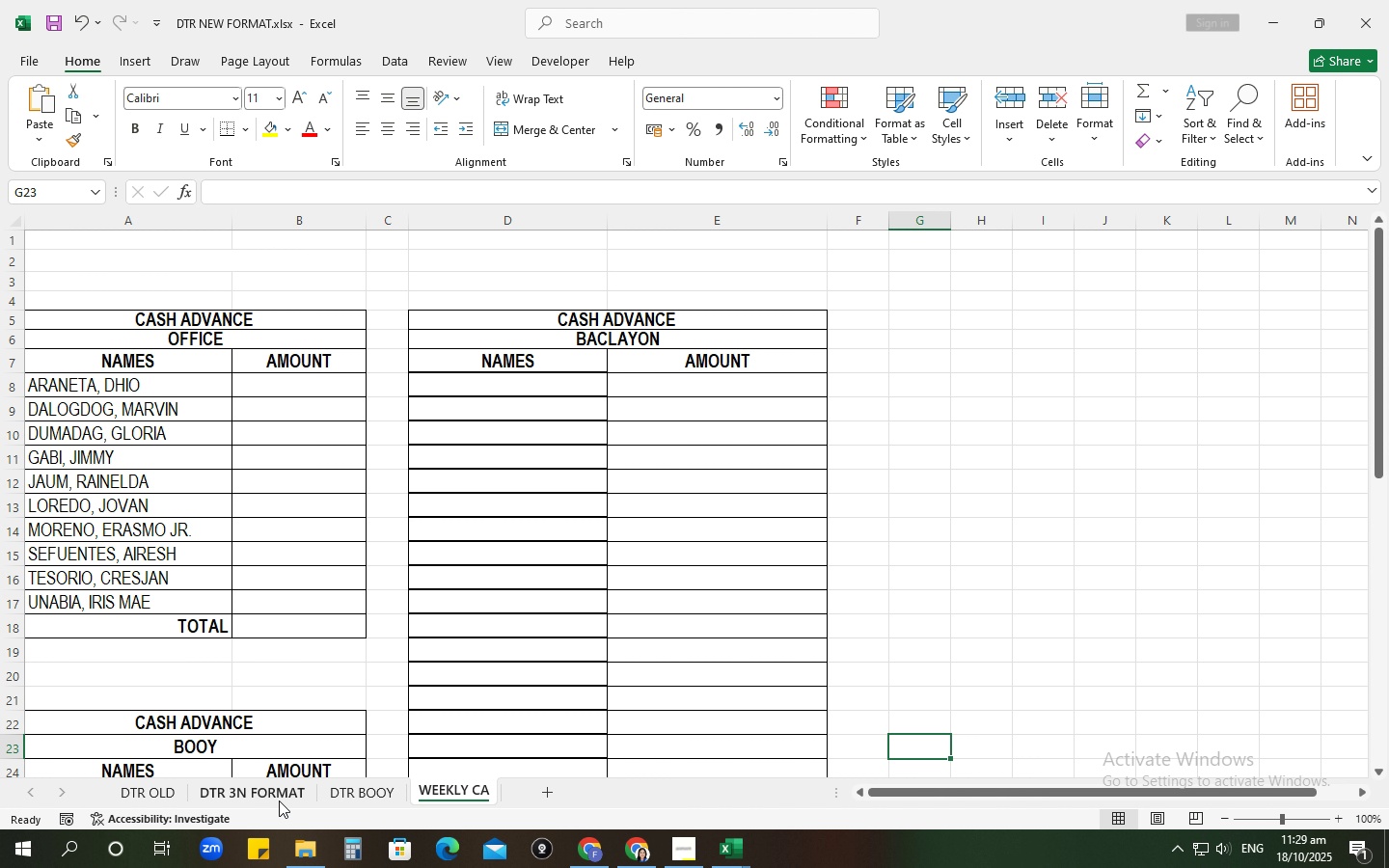 
left_click([278, 799])
 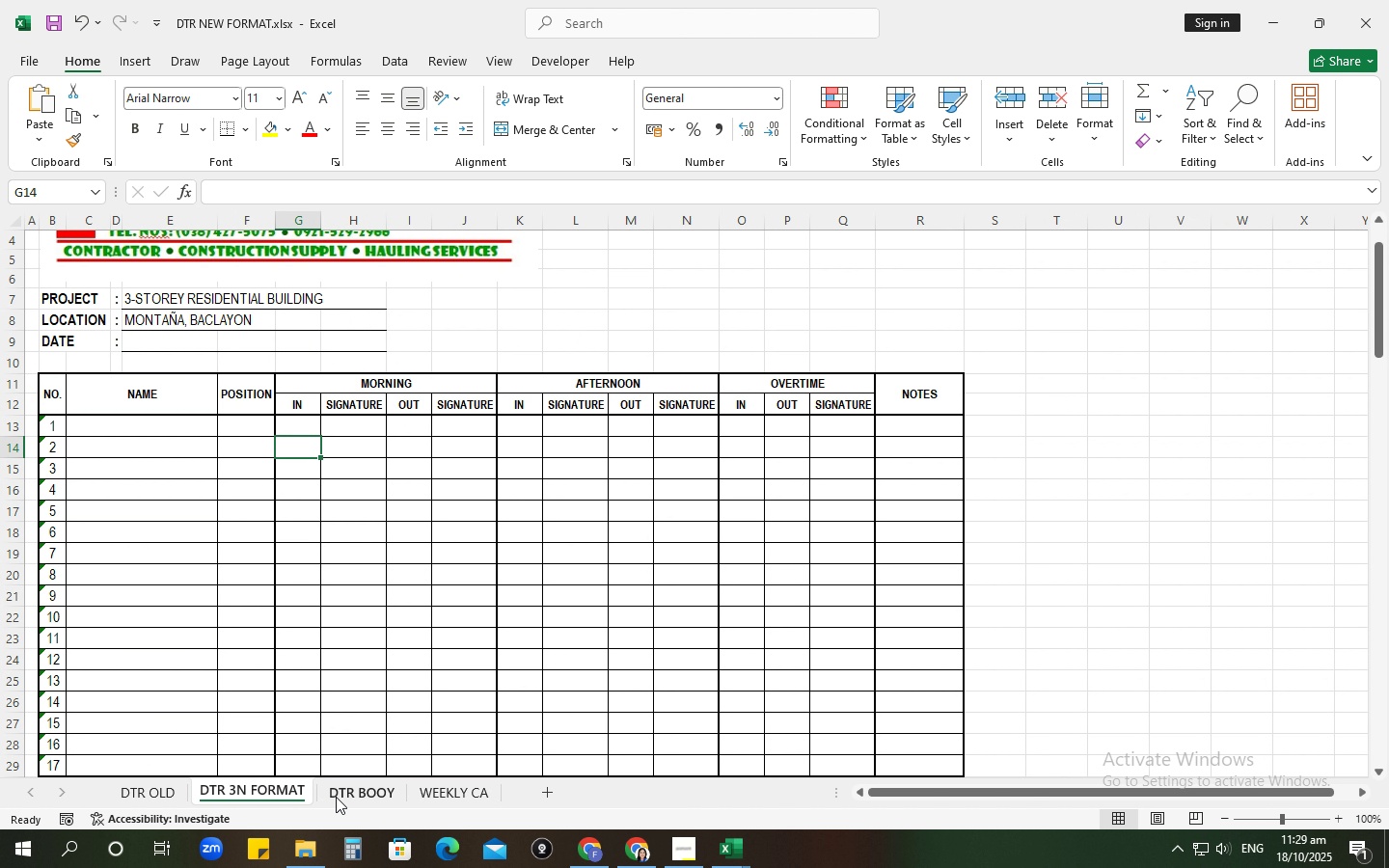 
left_click([336, 797])
 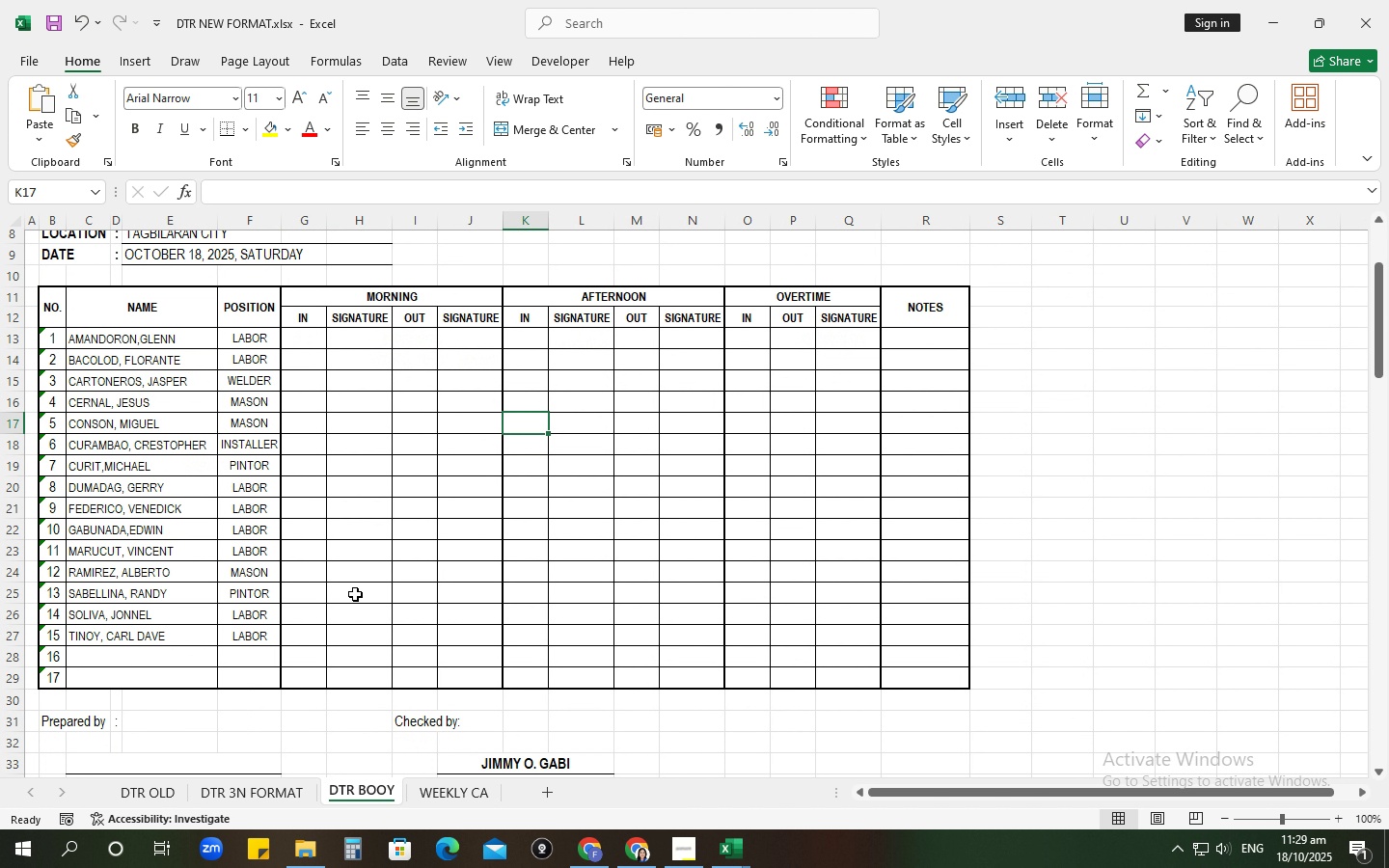 
scroll: coordinate [355, 594], scroll_direction: down, amount: 3.0
 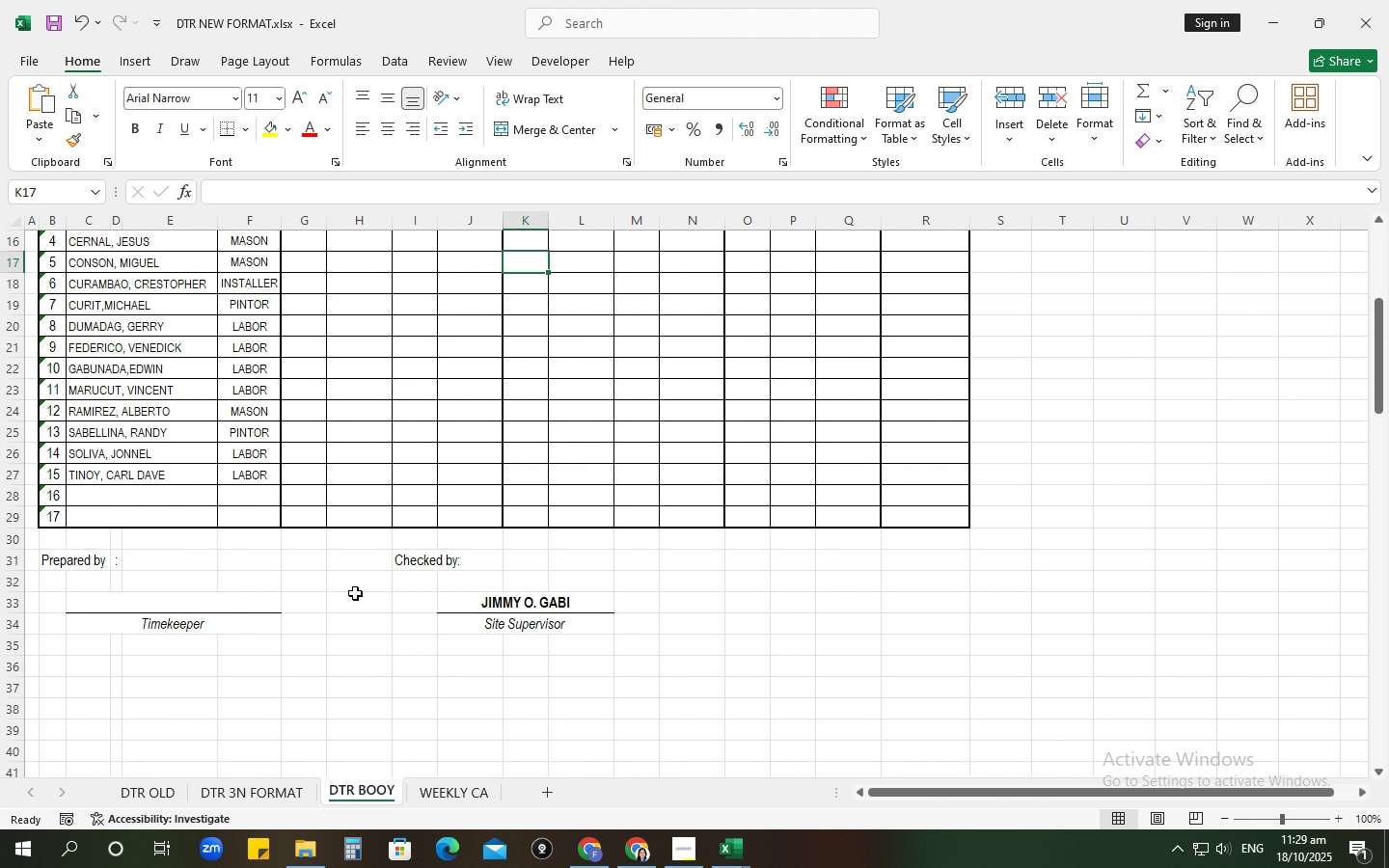 
scroll: coordinate [353, 593], scroll_direction: up, amount: 4.0
 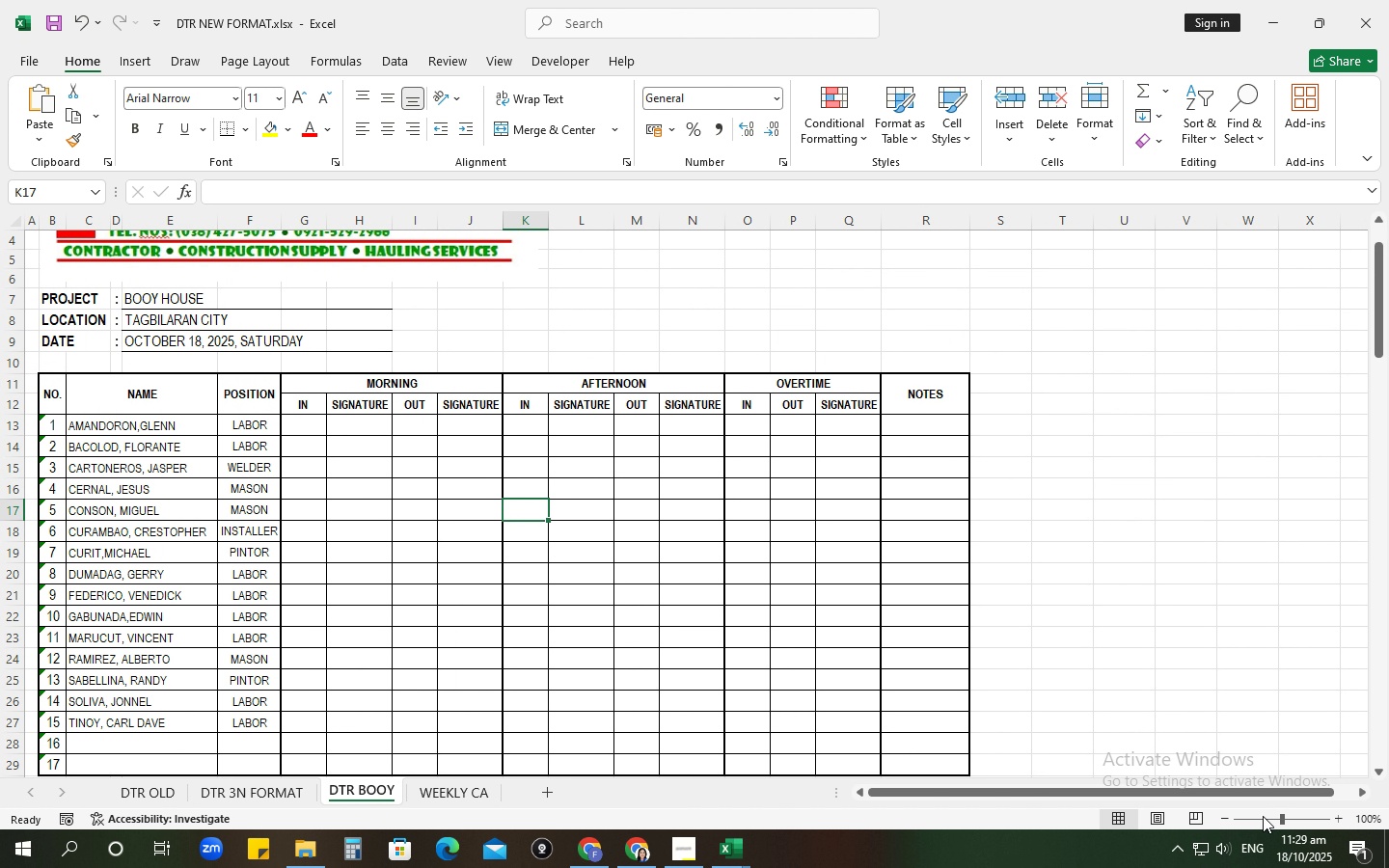 
left_click([1289, 847])
 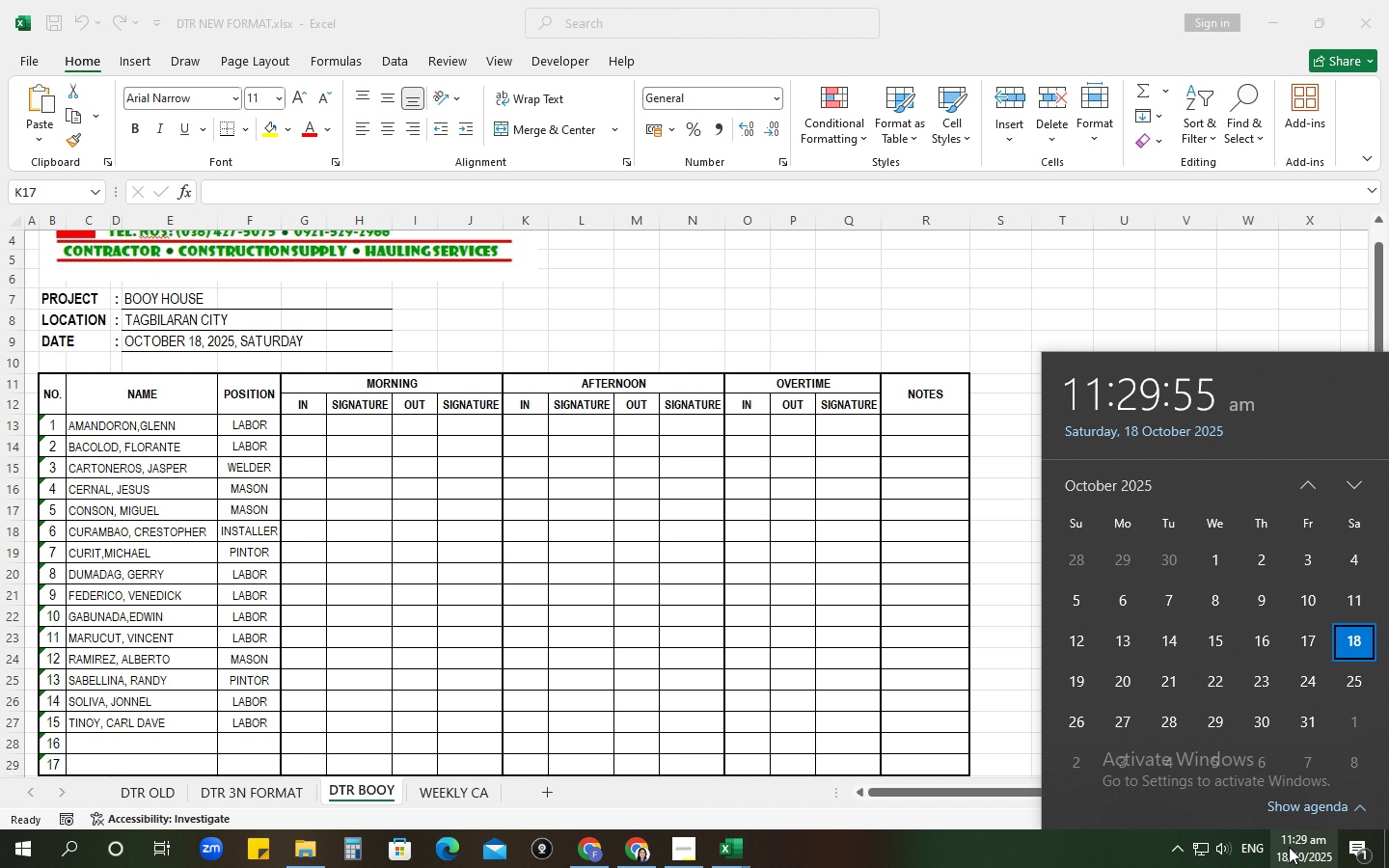 
left_click([1289, 847])
 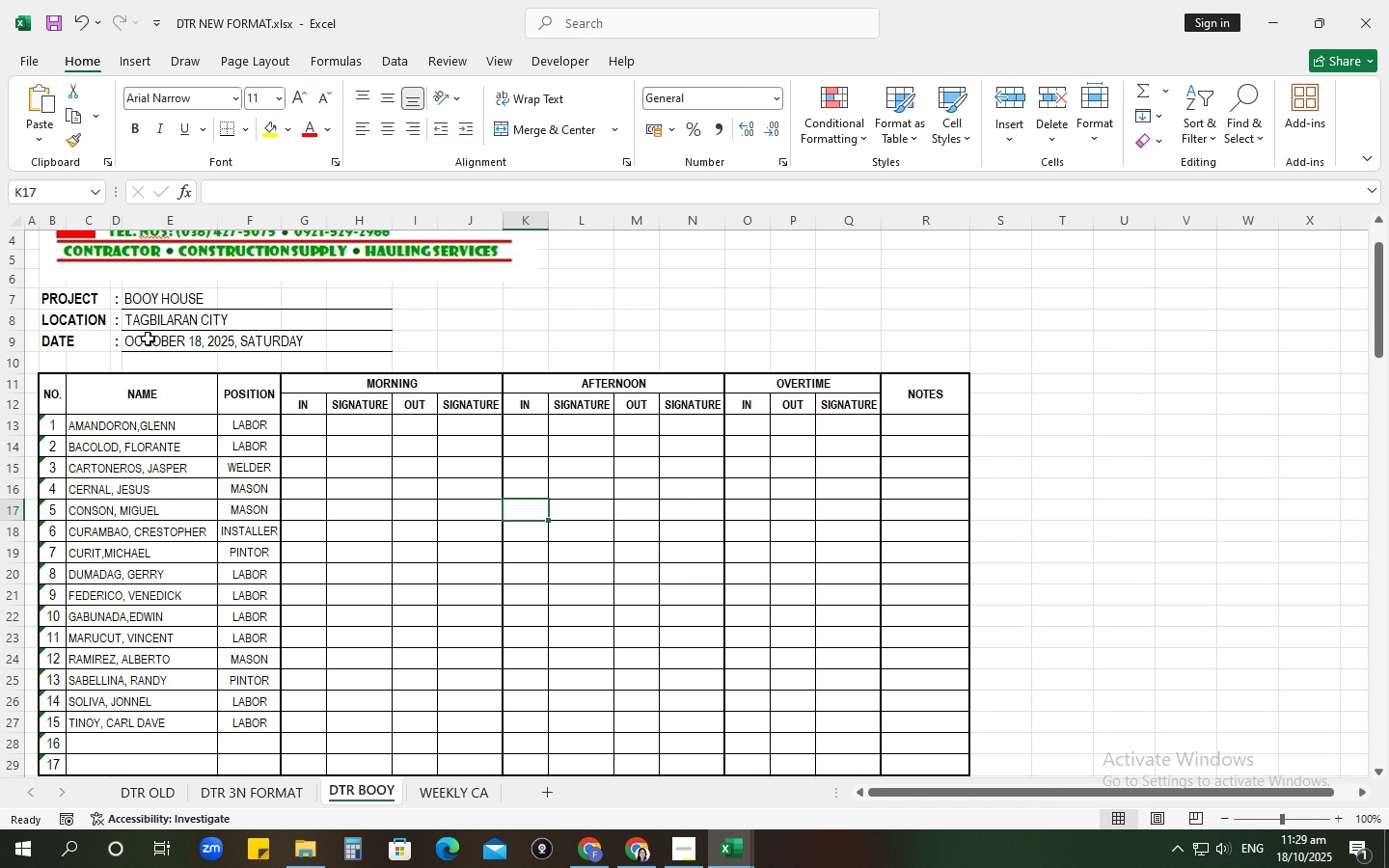 
double_click([148, 339])
 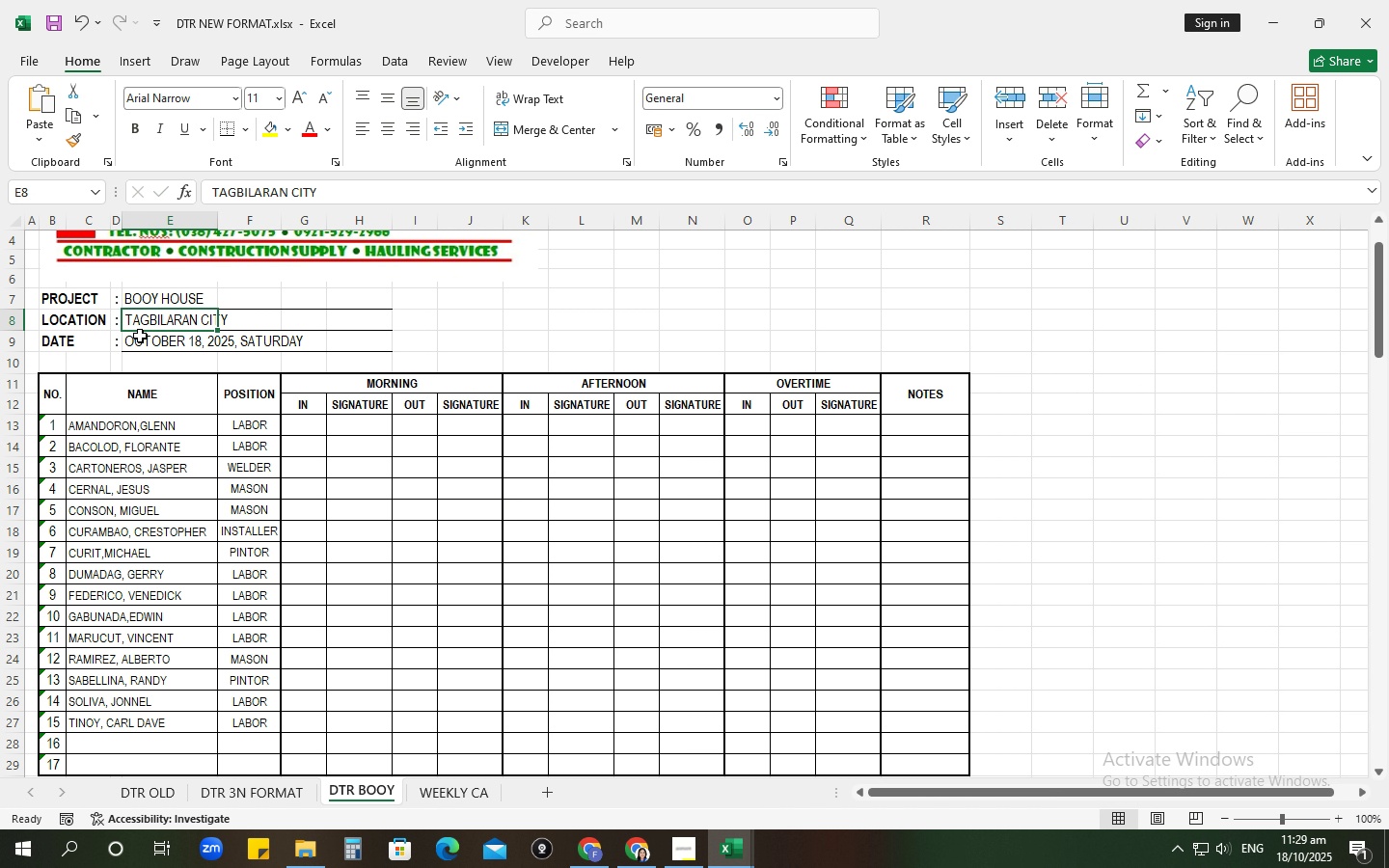 
double_click([140, 338])
 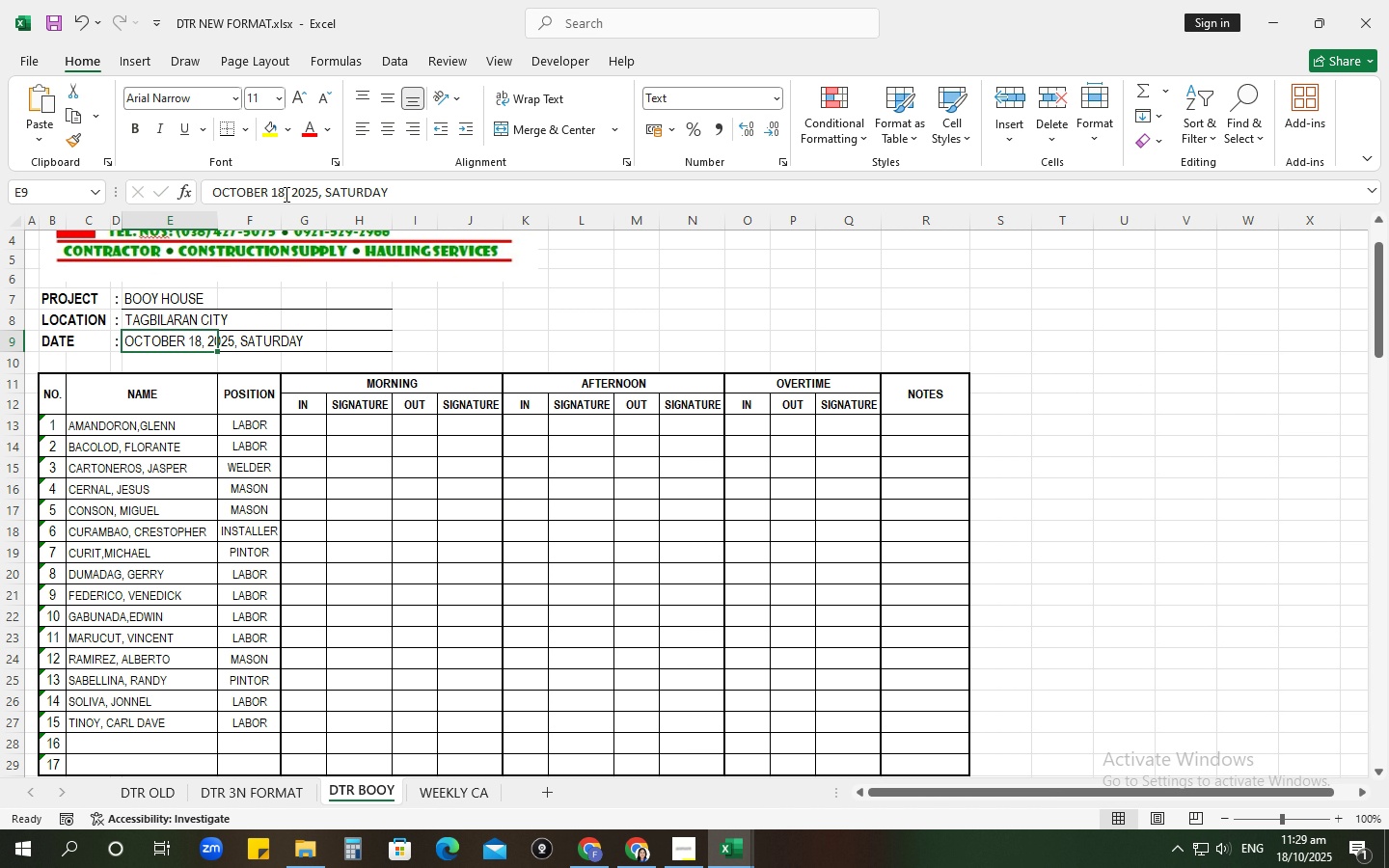 
left_click_drag(start_coordinate=[284, 194], to_coordinate=[273, 193])
 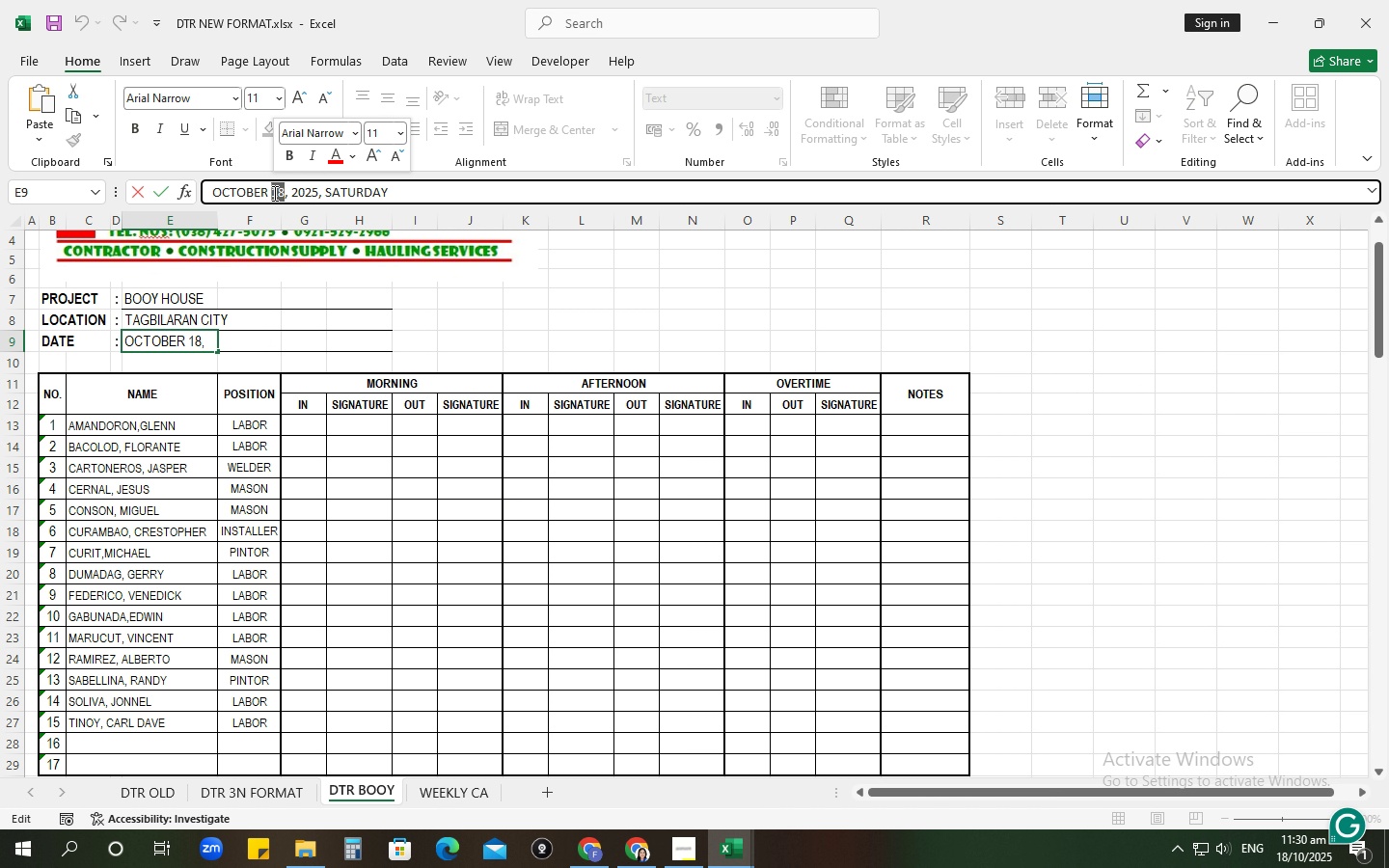 
key(Numpad2)
 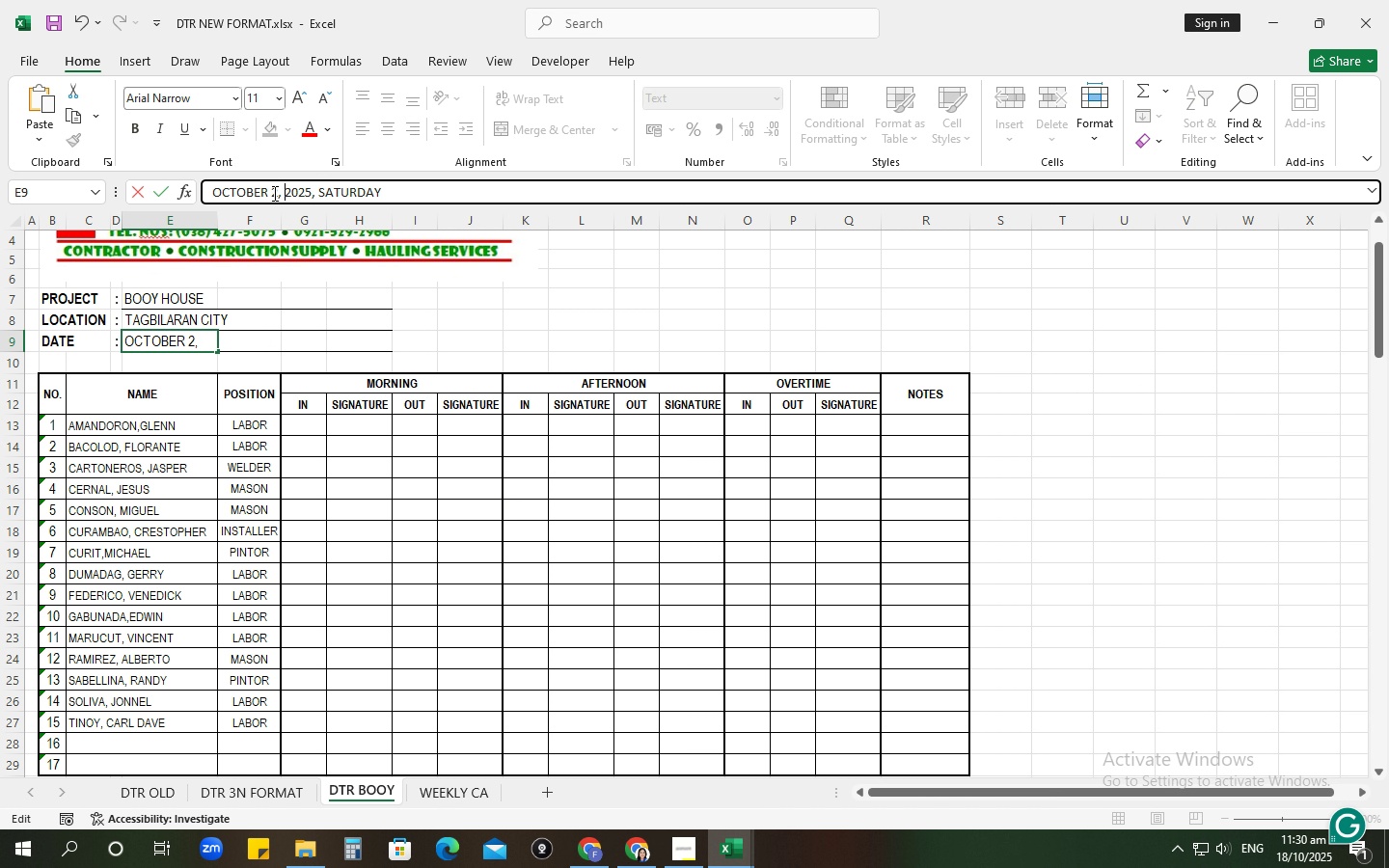 
key(Numpad0)
 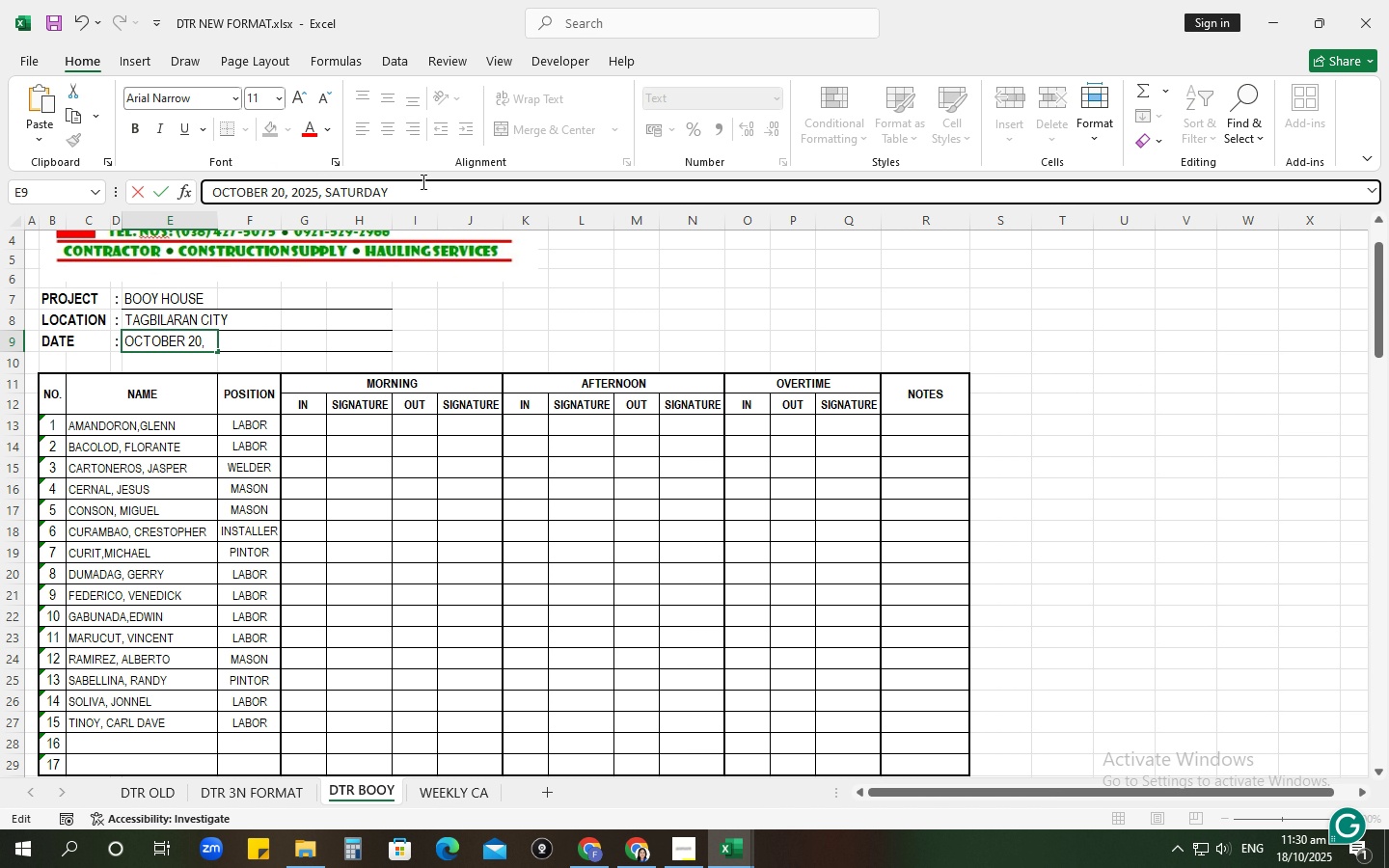 
left_click_drag(start_coordinate=[422, 192], to_coordinate=[324, 189])
 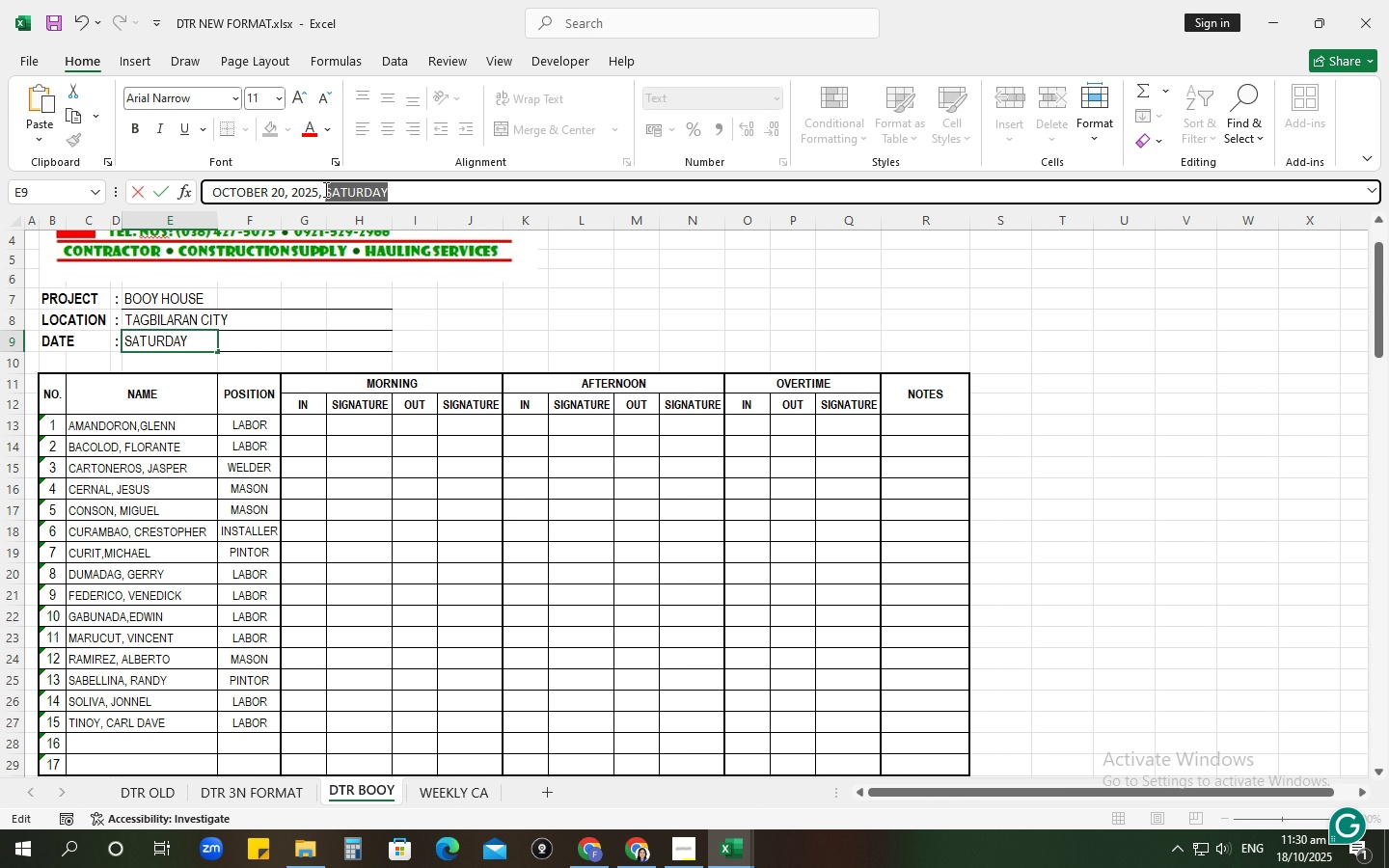 
type(MONDAY)
 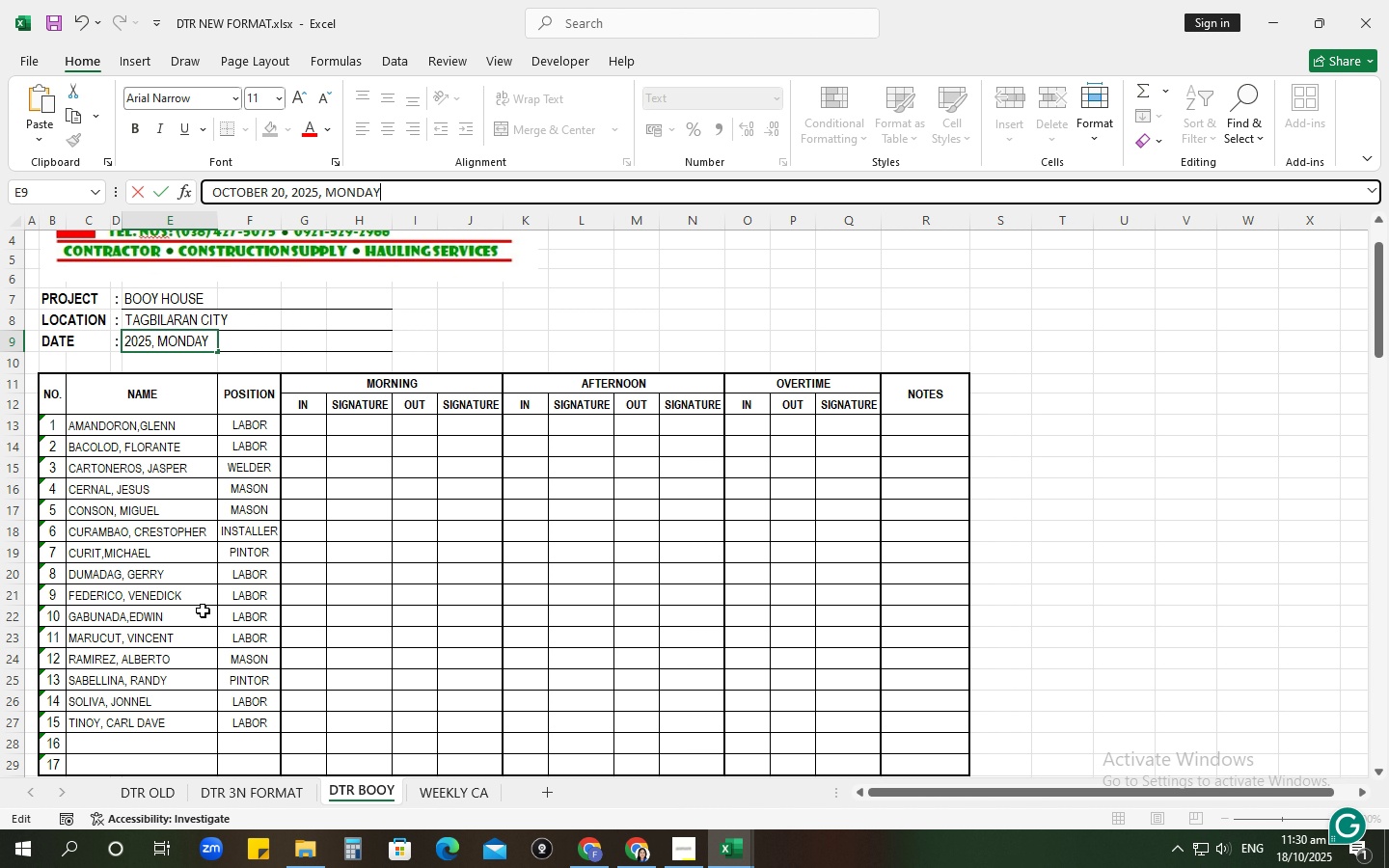 
left_click([175, 613])
 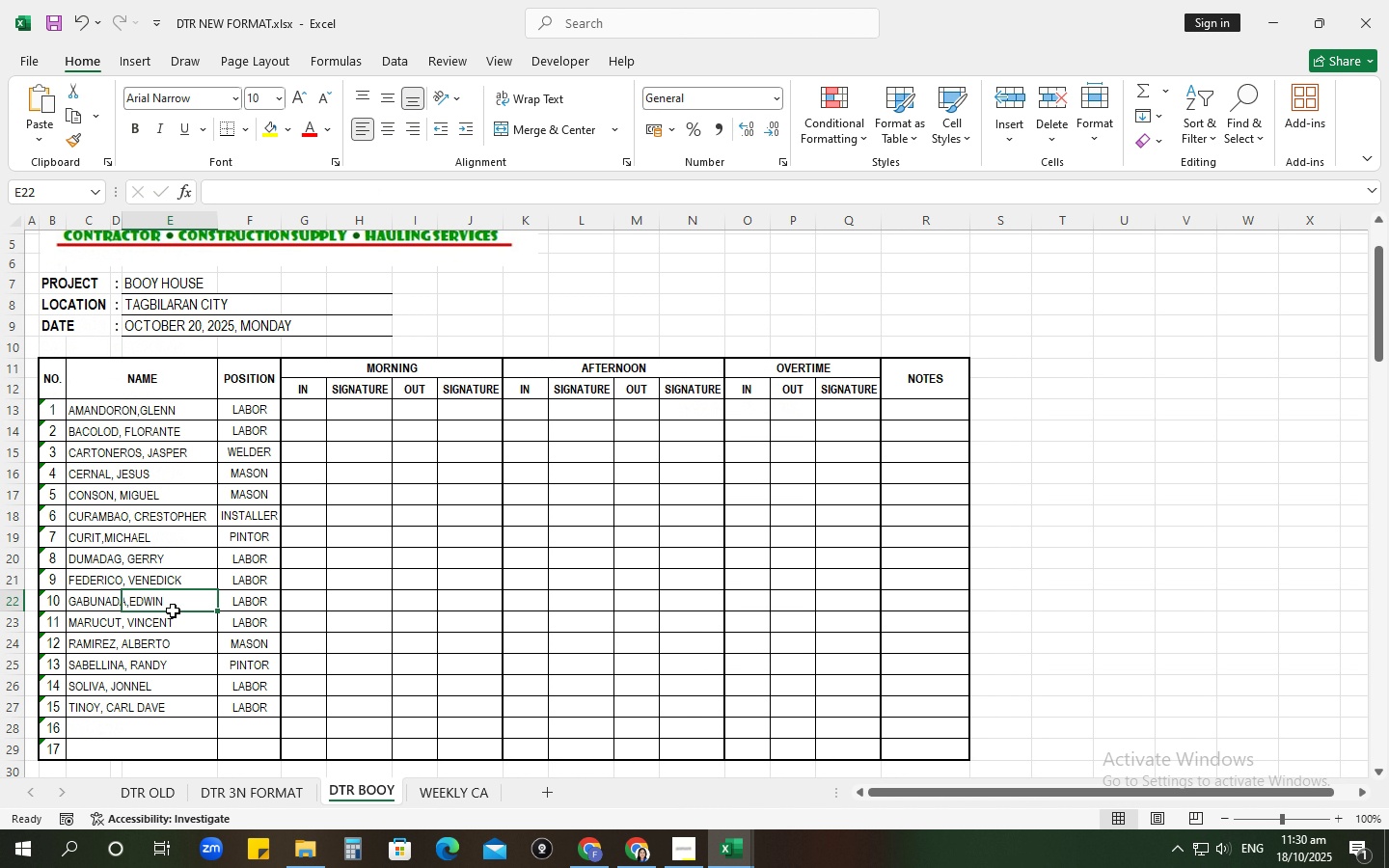 
scroll: coordinate [173, 610], scroll_direction: down, amount: 1.0
 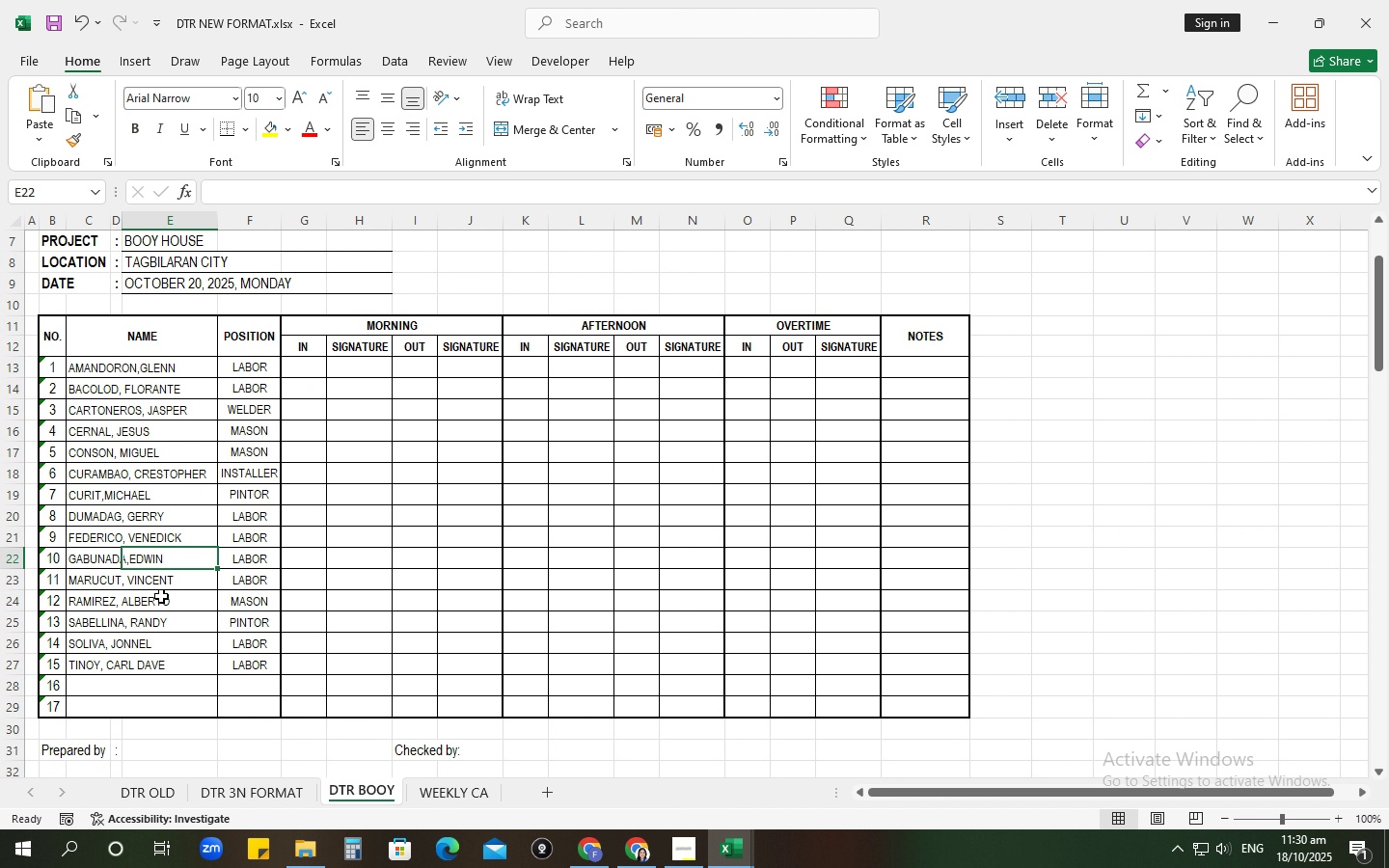 
left_click([107, 395])
 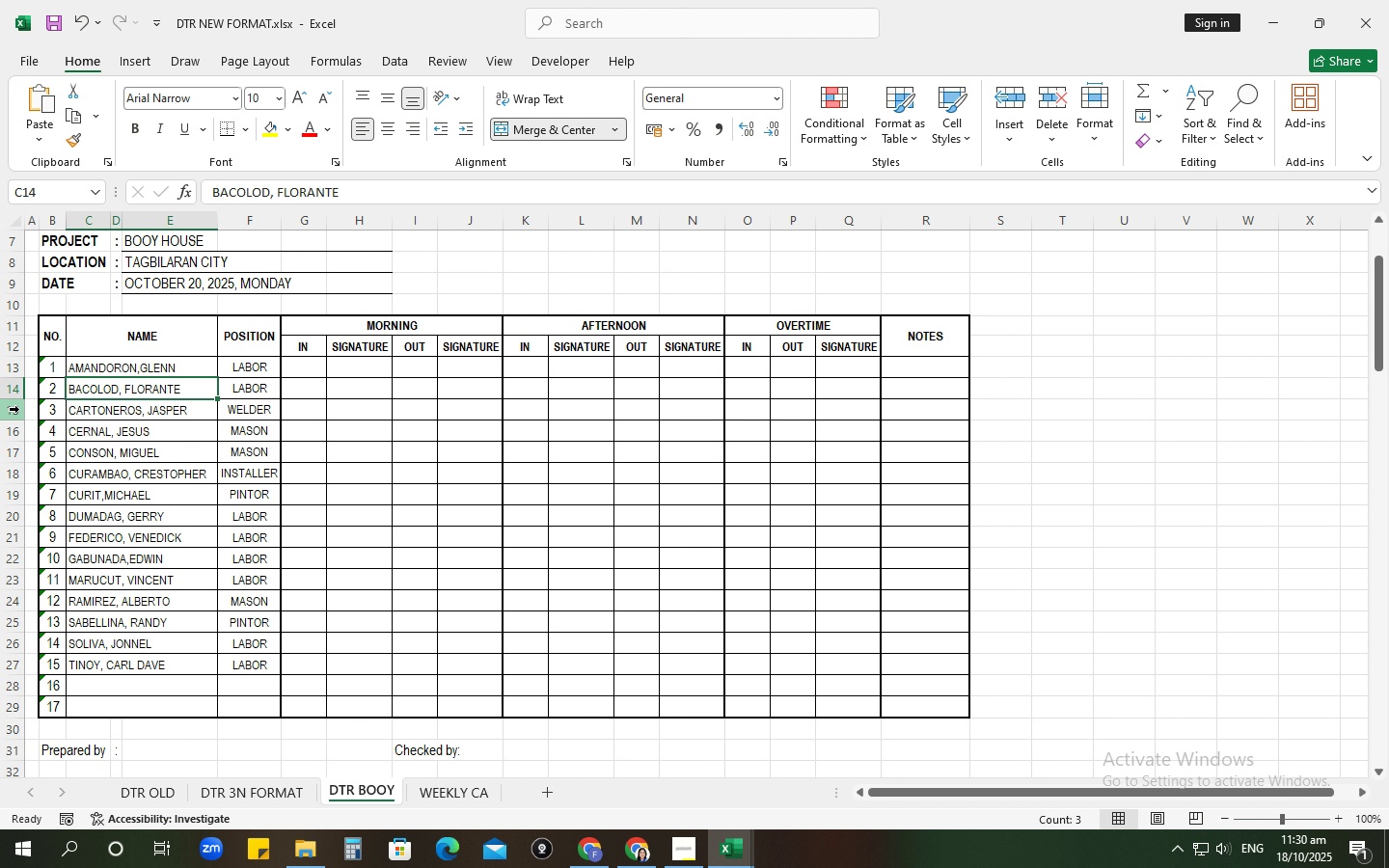 
key(Control+P)
 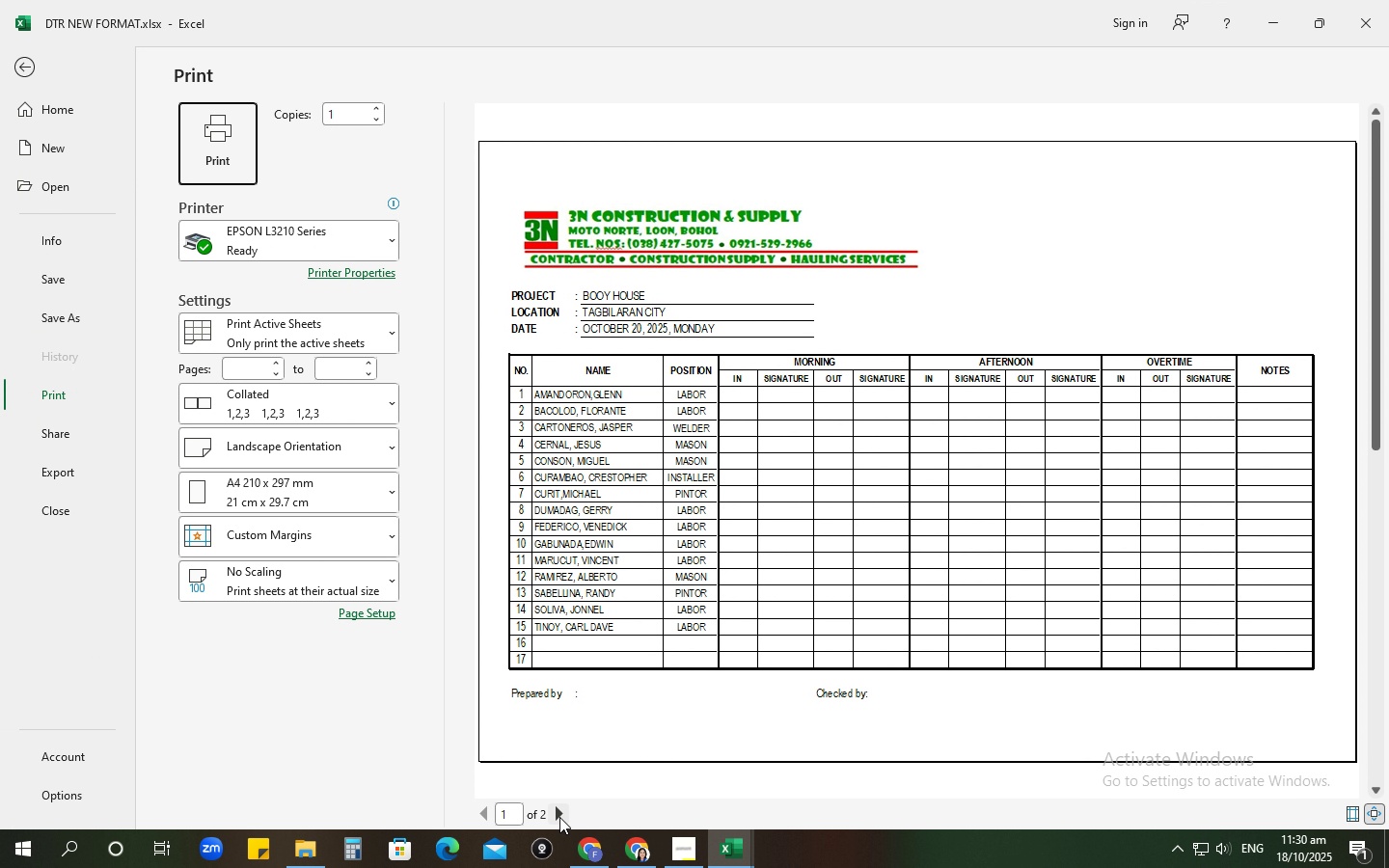 
left_click([559, 813])
 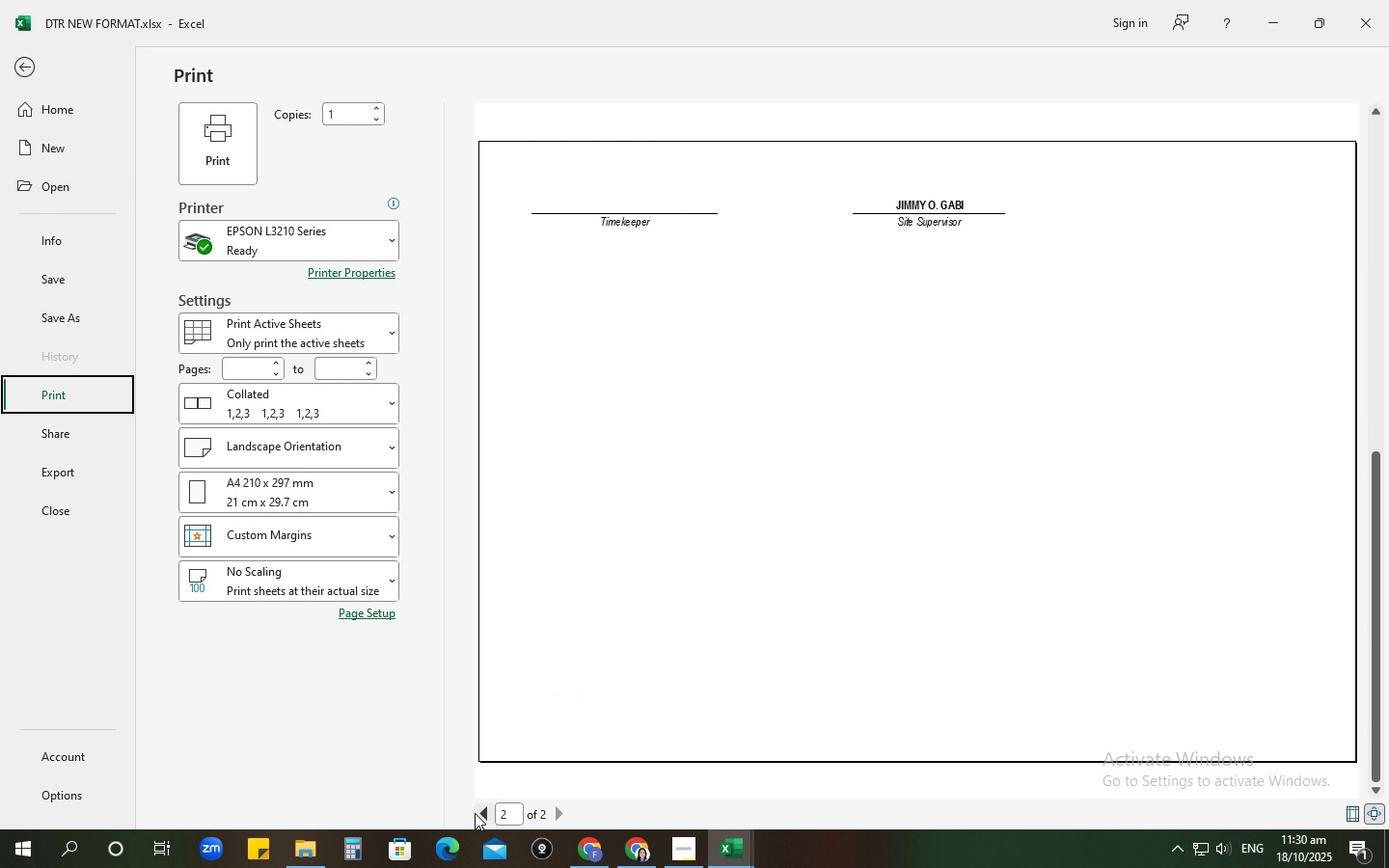 
left_click([477, 816])
 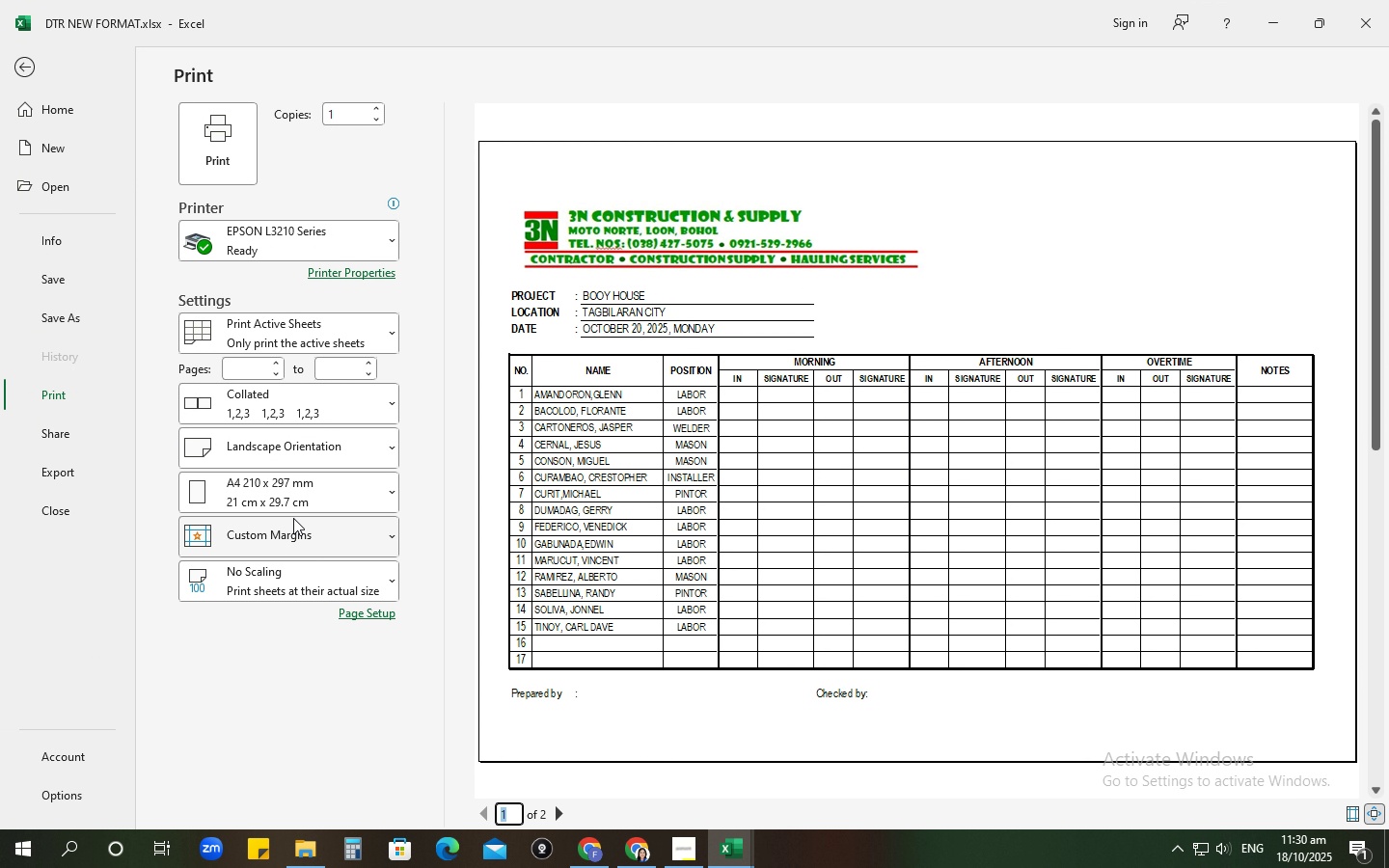 
left_click([289, 543])
 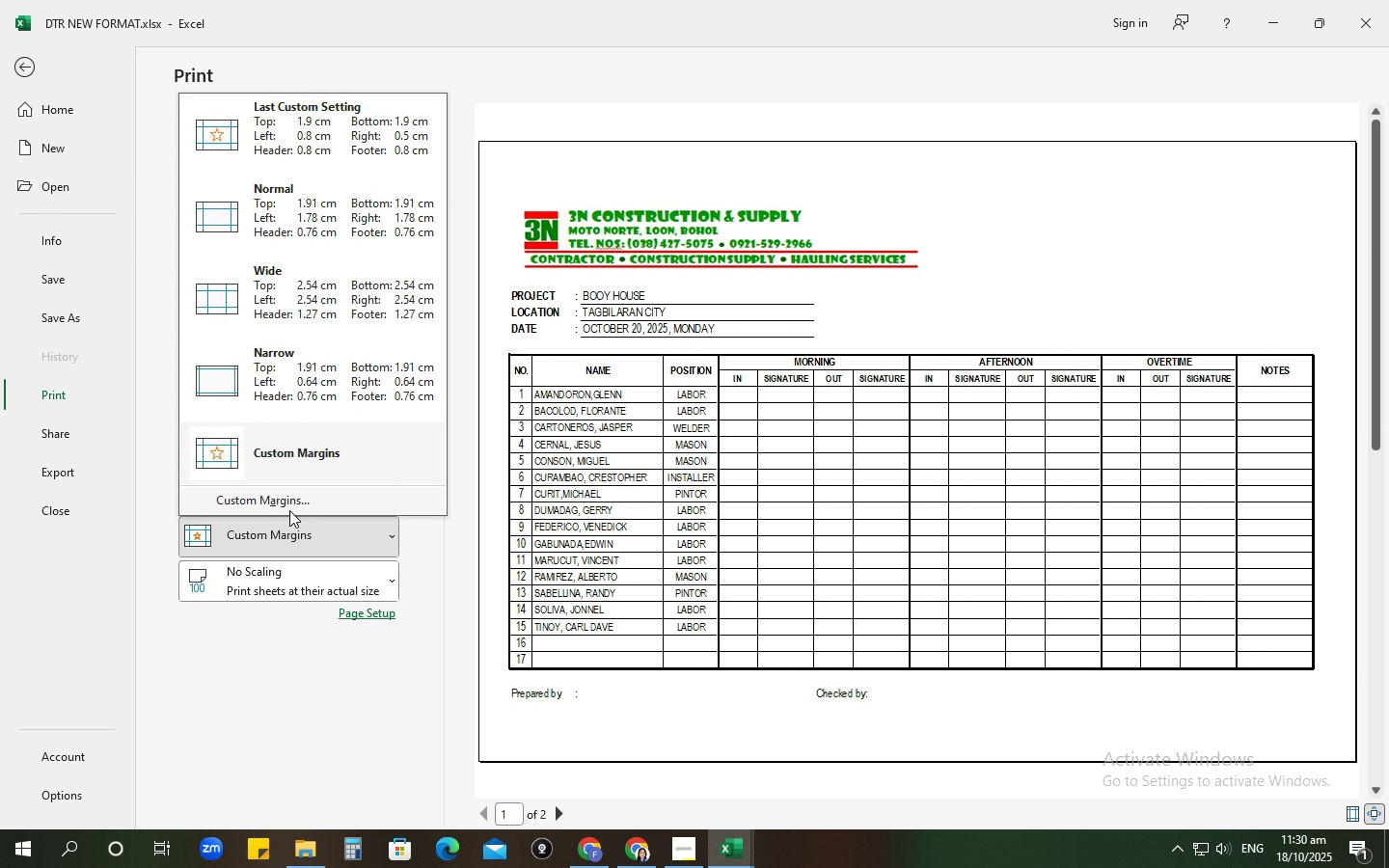 
left_click([289, 510])
 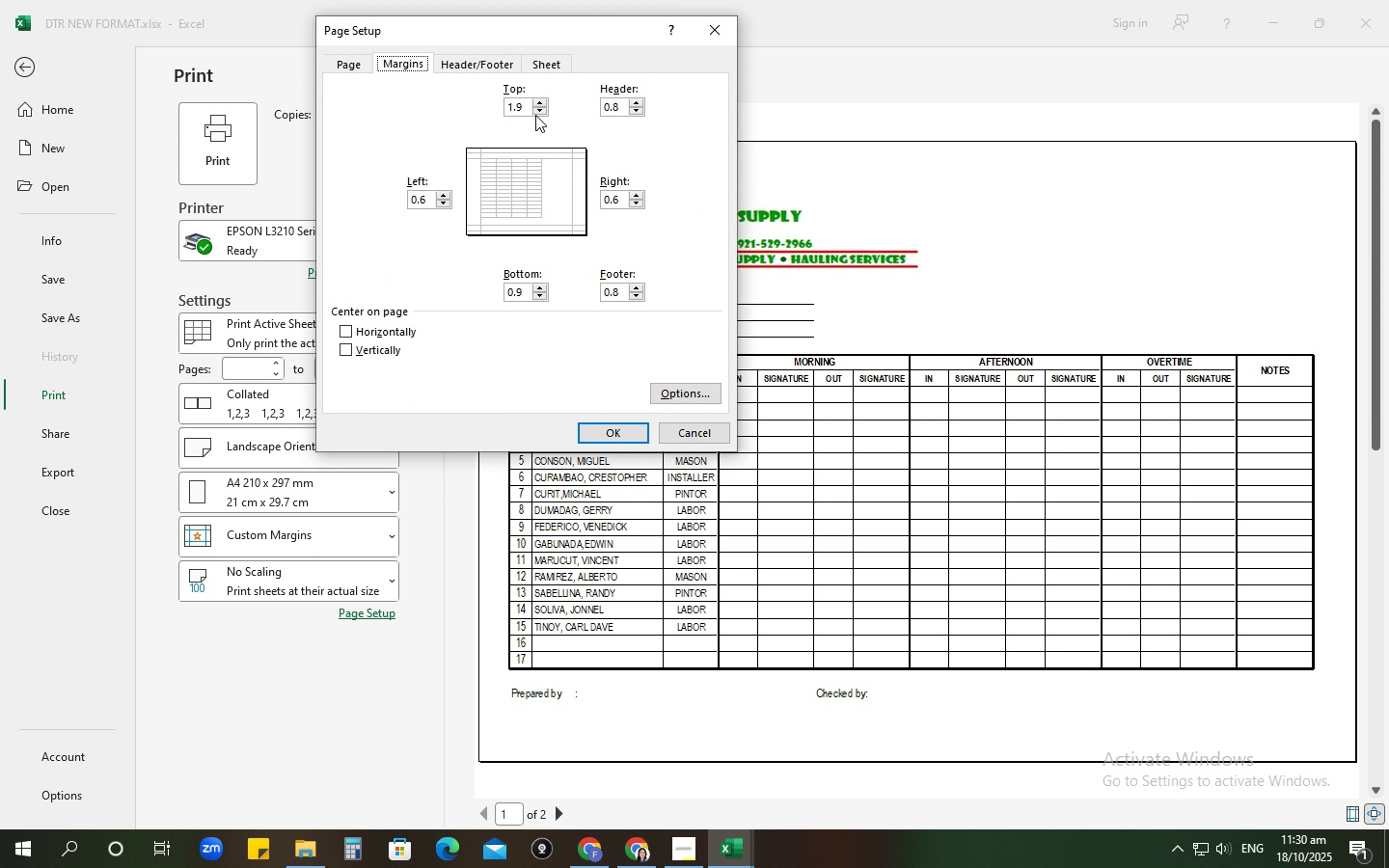 
left_click([536, 114])
 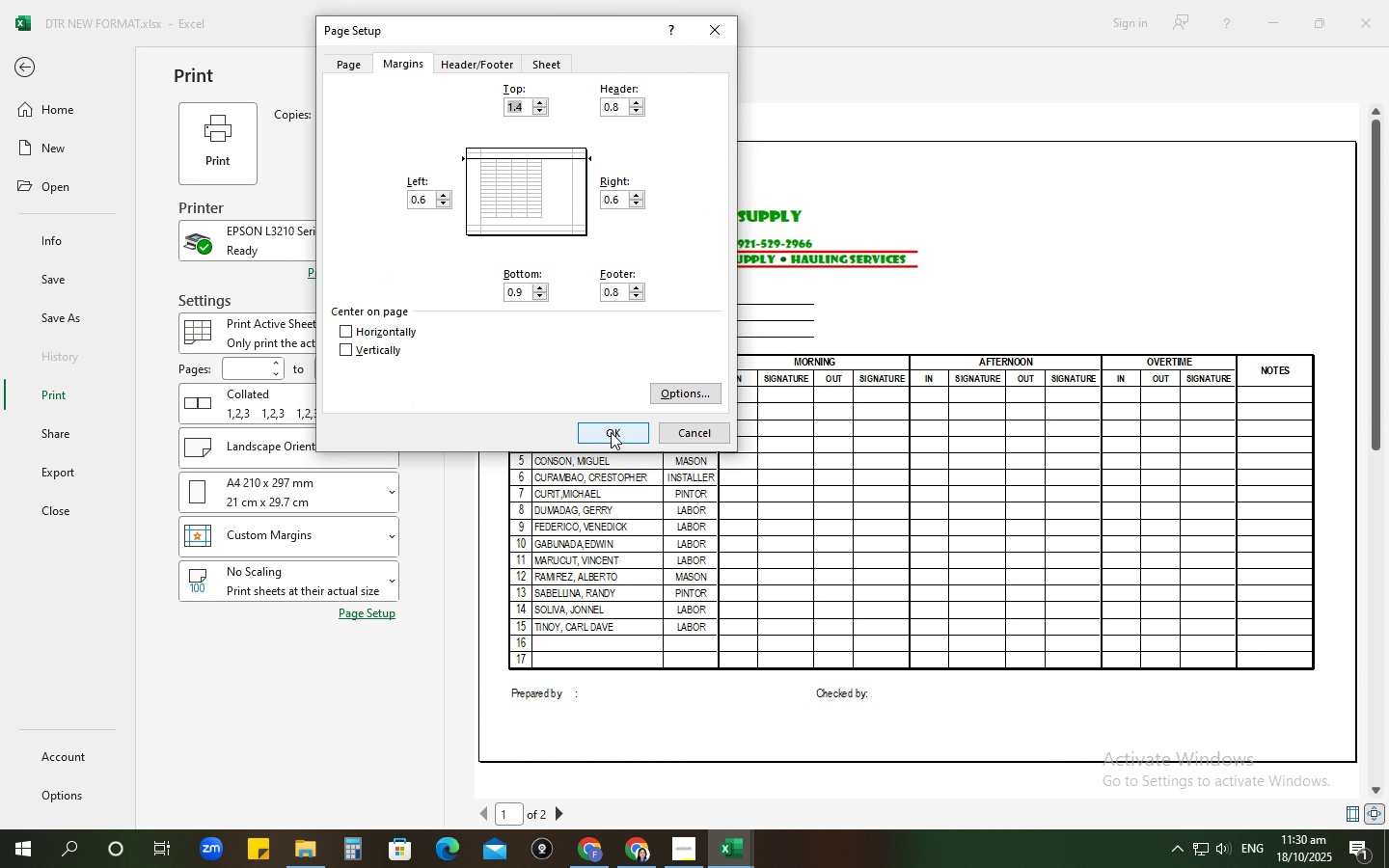 
left_click([611, 432])
 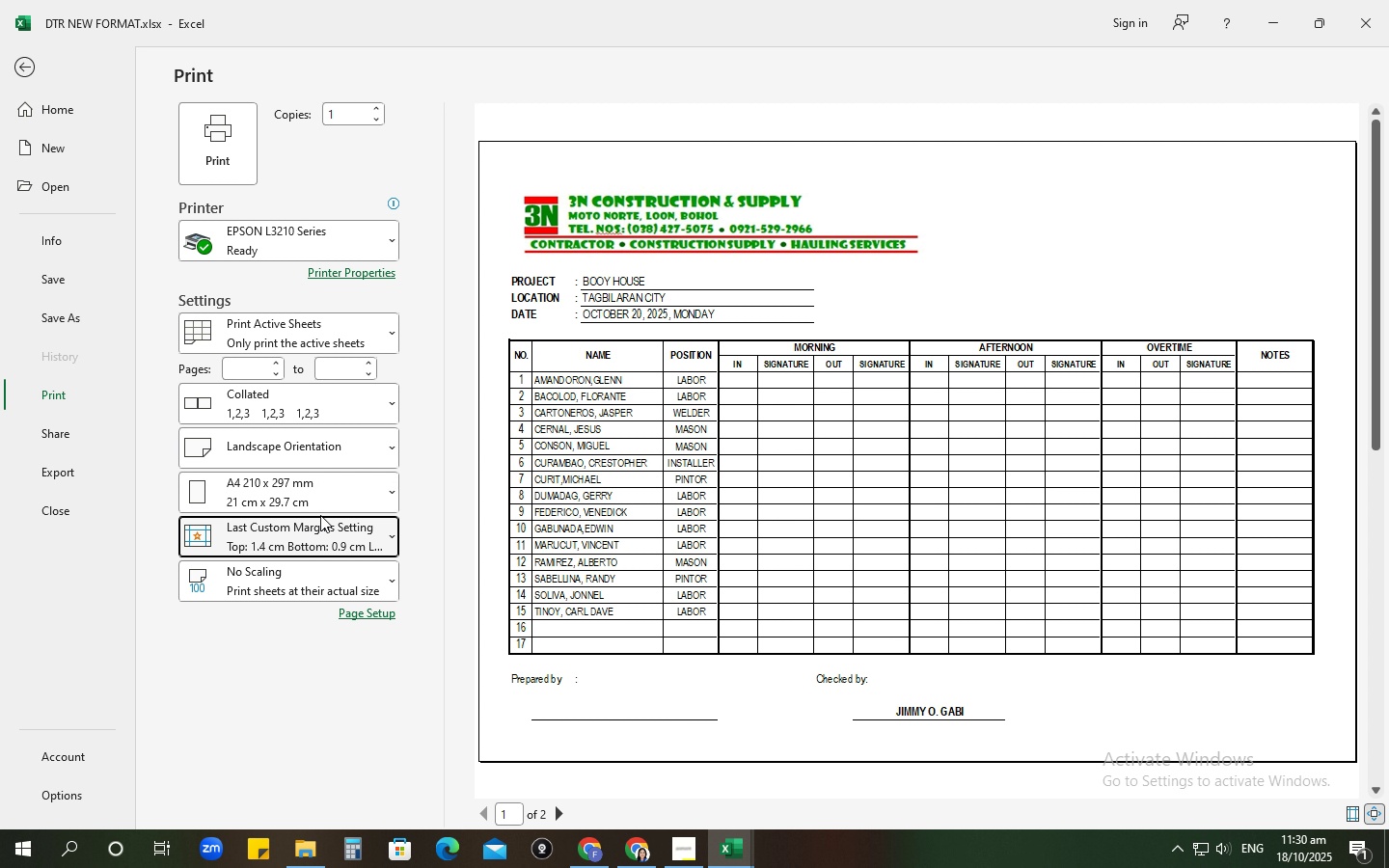 
left_click([307, 523])
 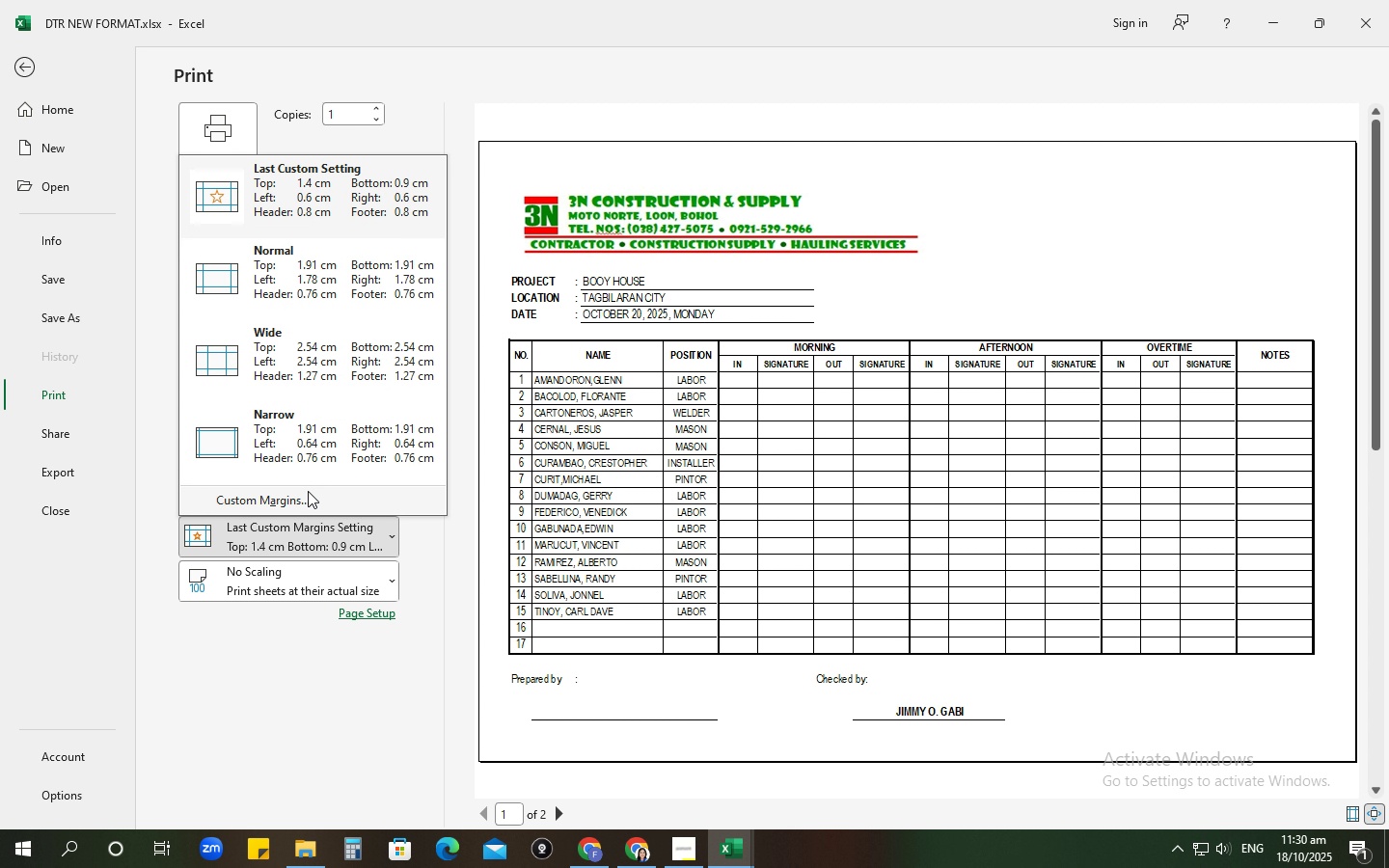 
left_click([308, 491])
 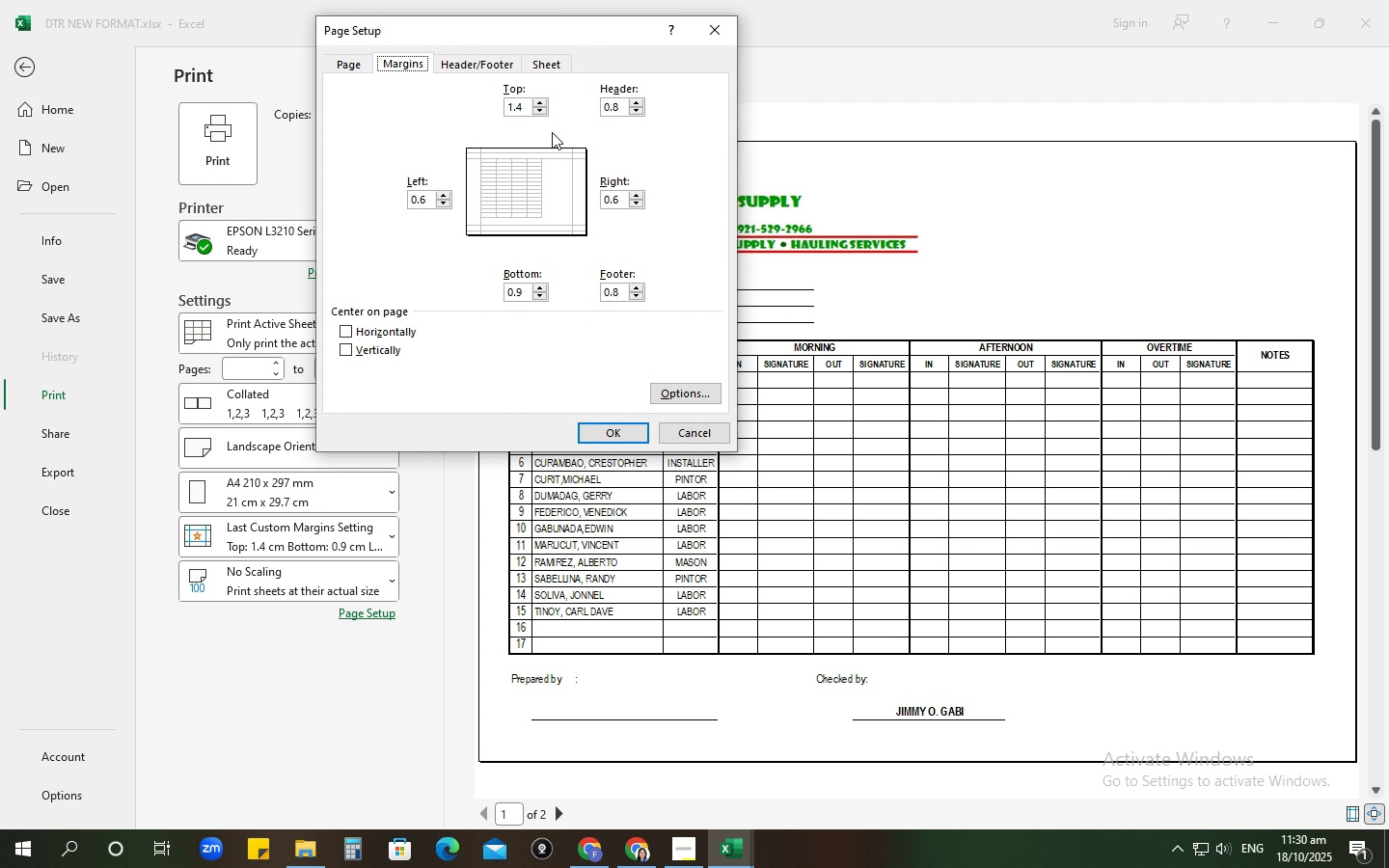 
left_click([537, 109])
 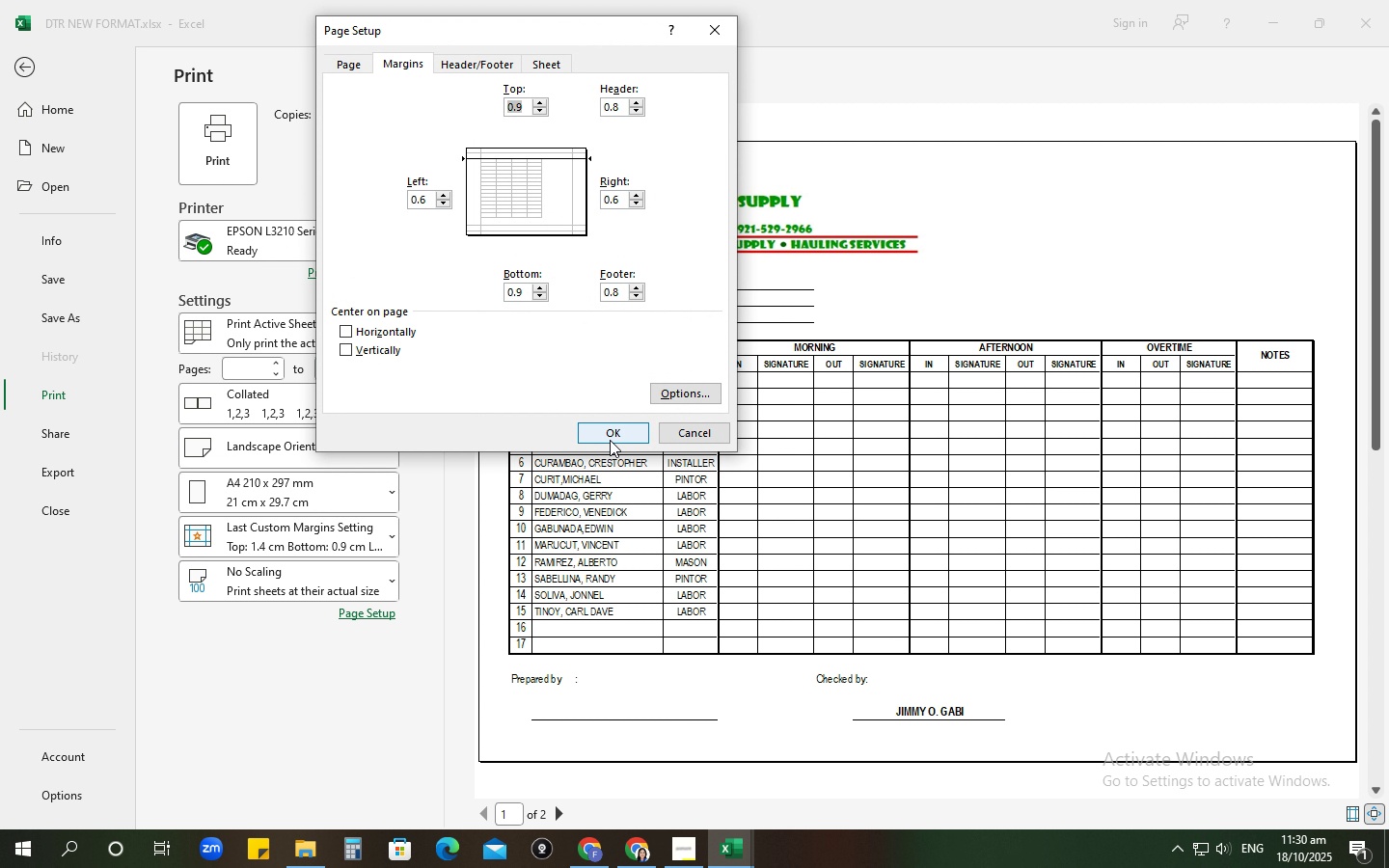 
left_click([610, 440])
 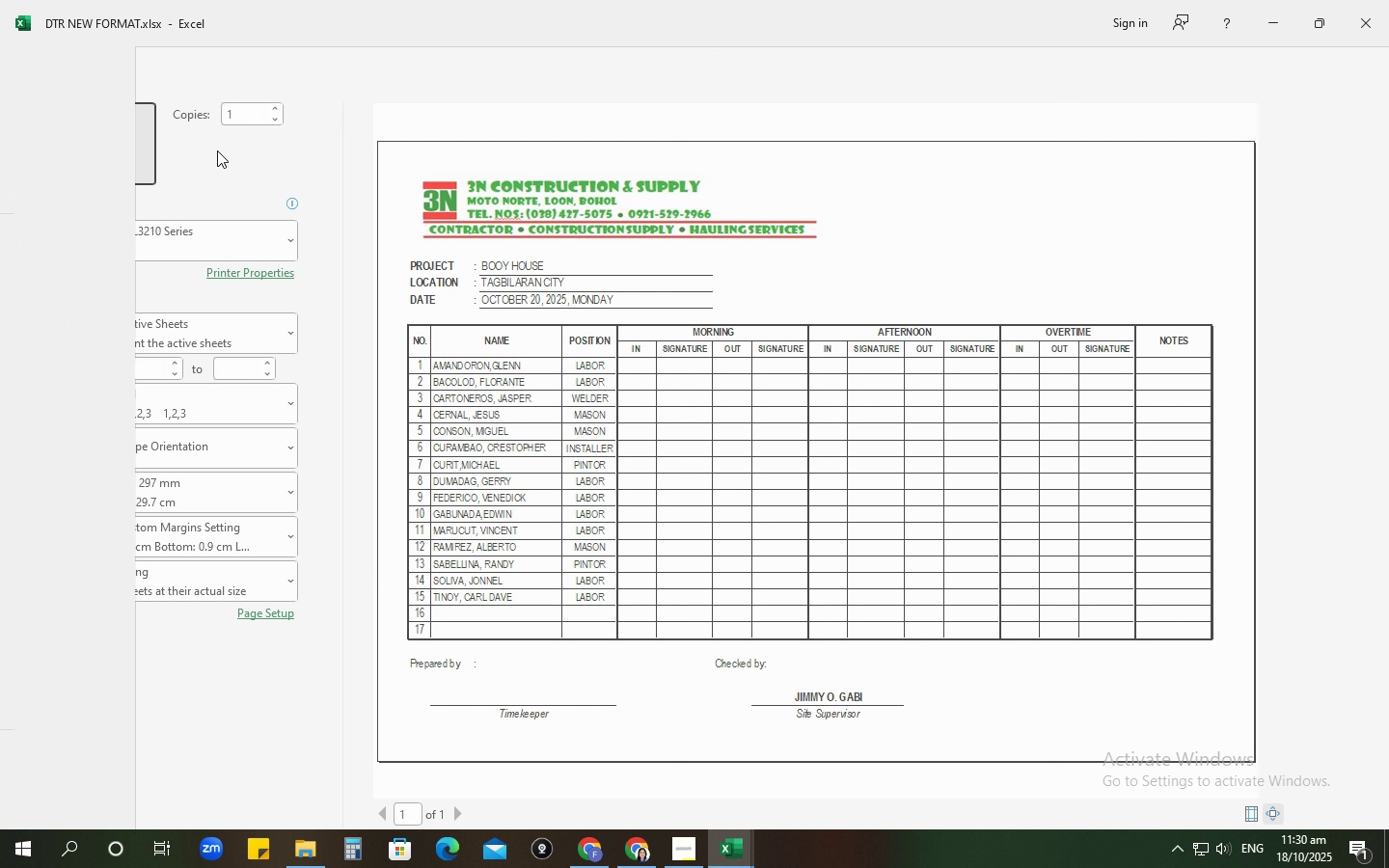 
left_click([217, 150])
 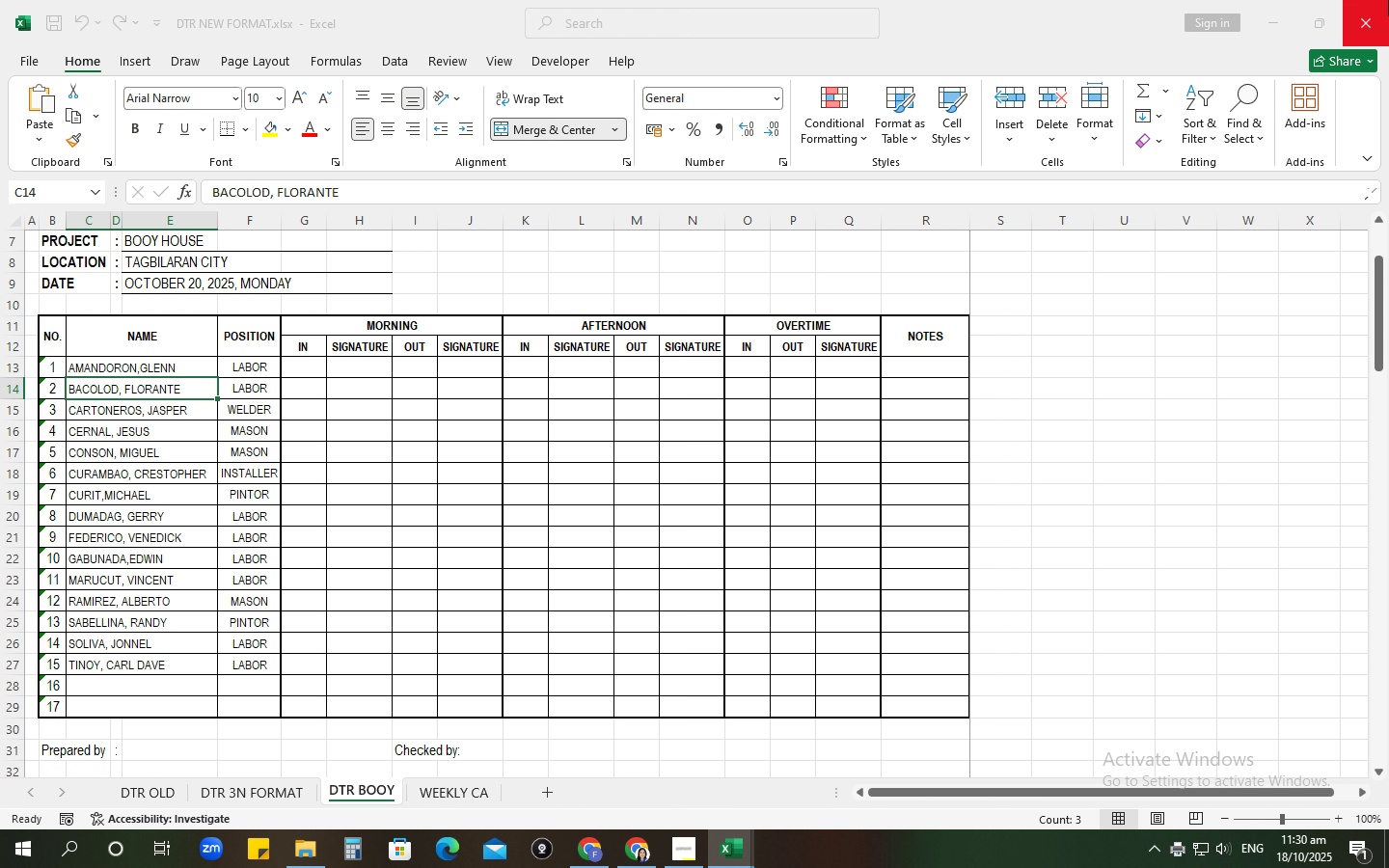 
left_click([1388, 0])
 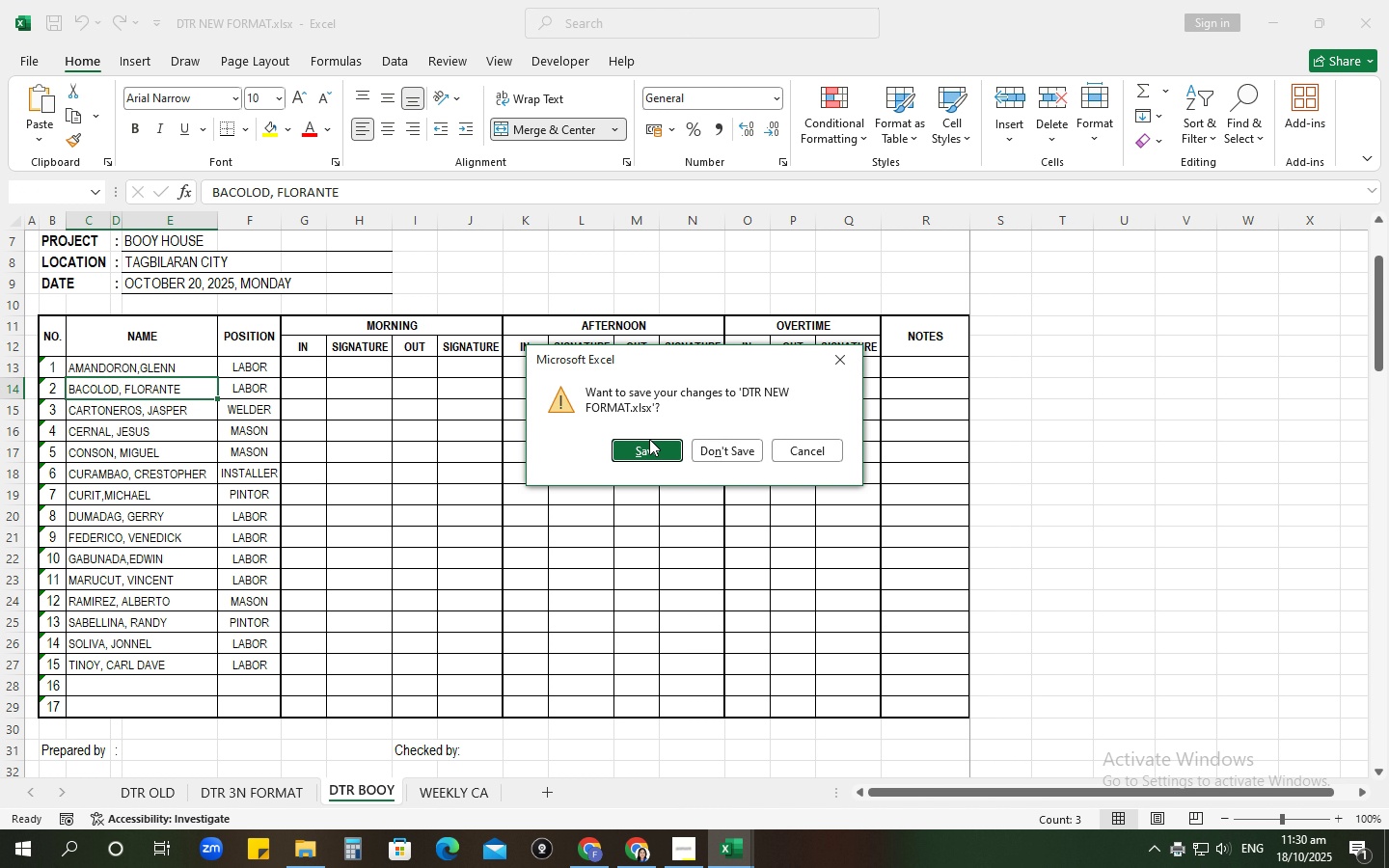 
left_click([647, 450])
 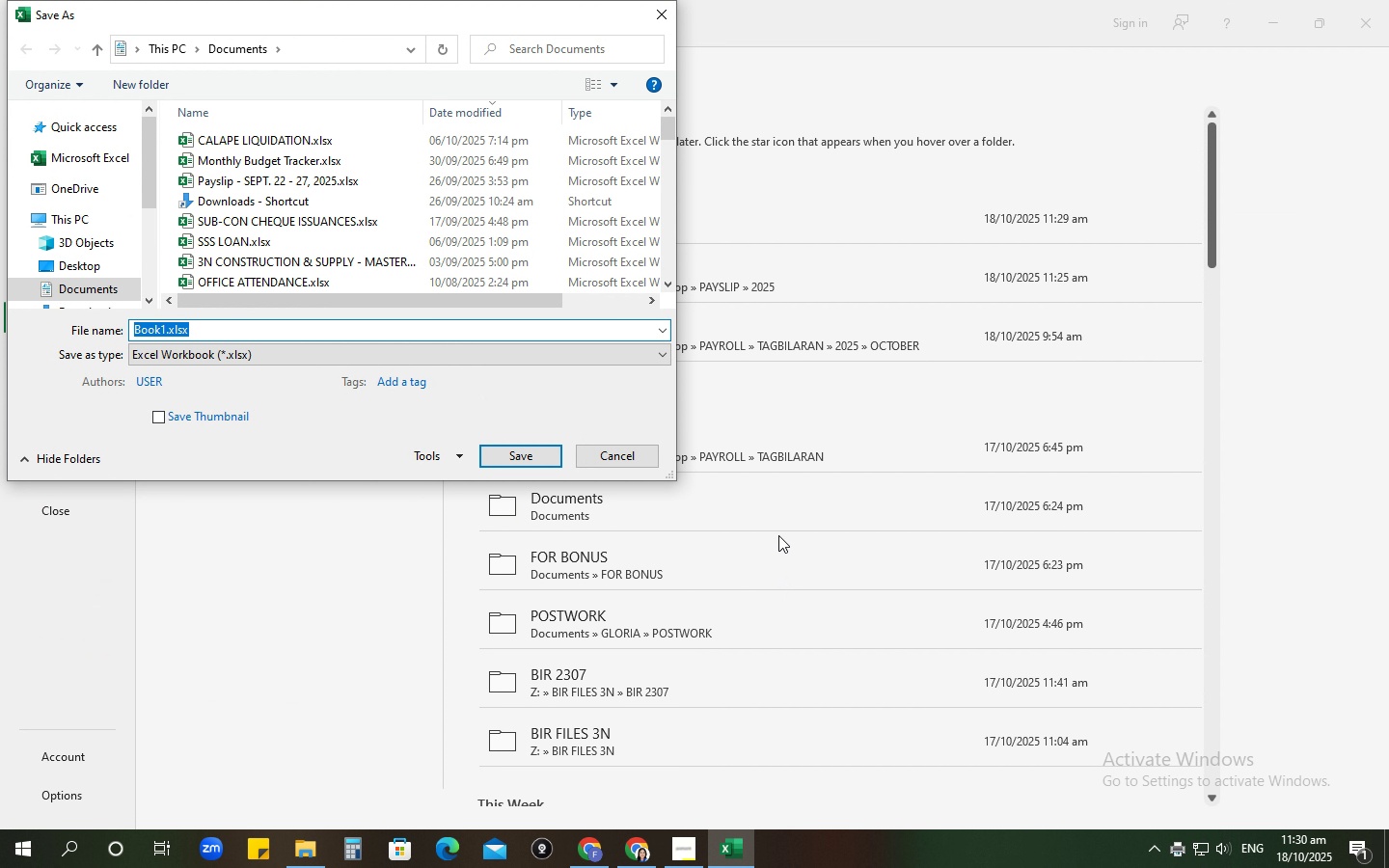 
wait(6.66)
 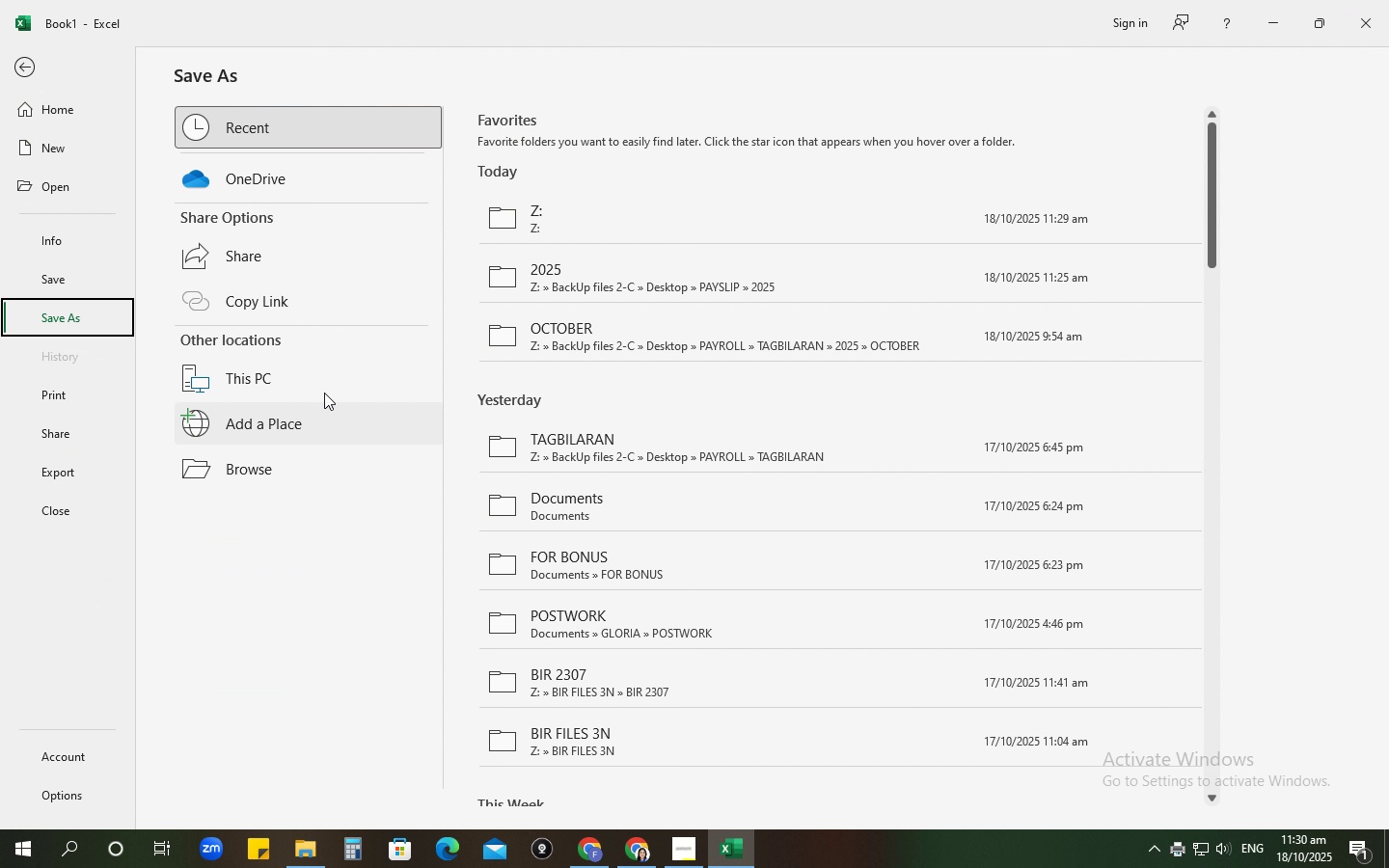 
scroll: coordinate [233, 207], scroll_direction: down, amount: 12.0
 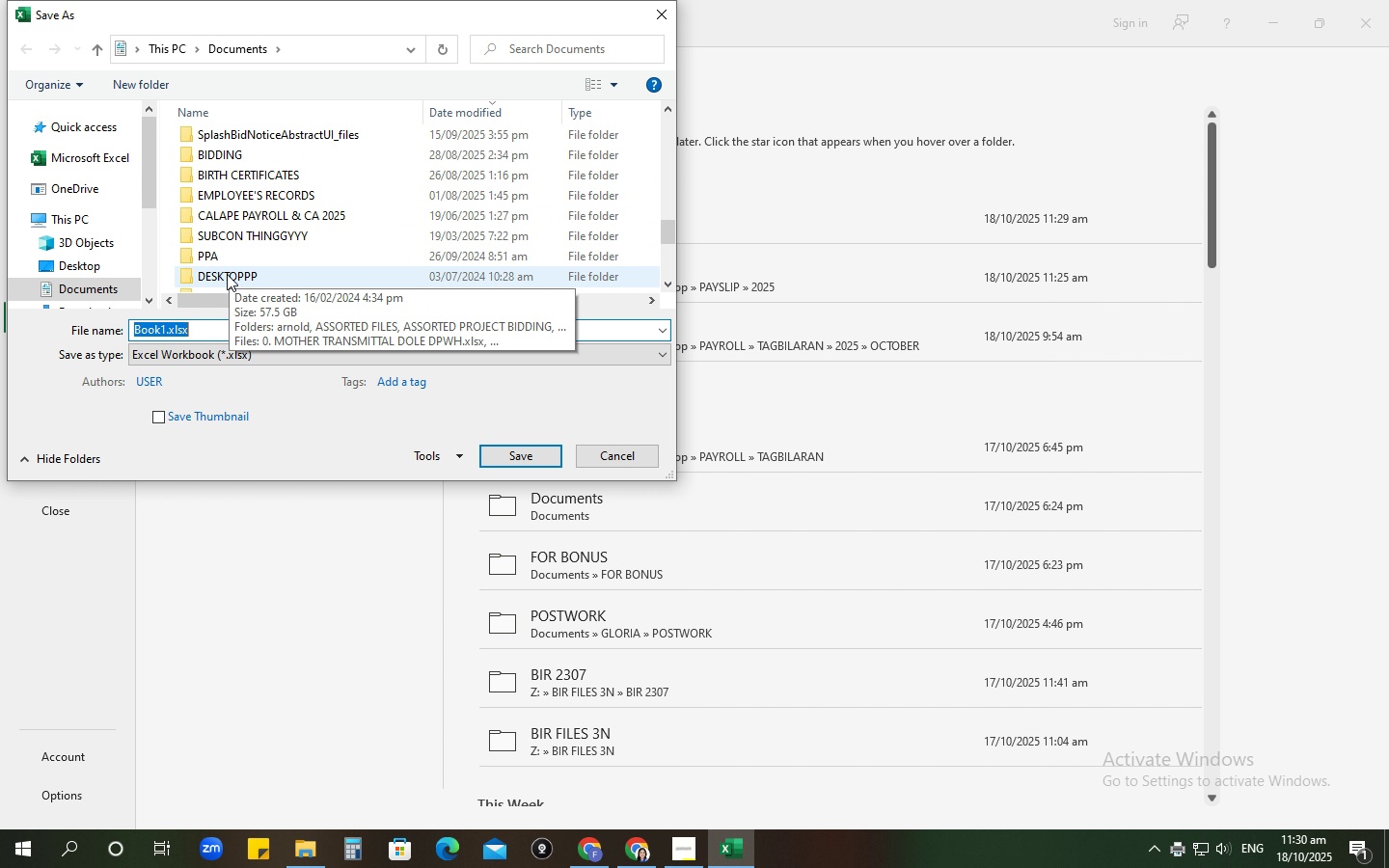 
scroll: coordinate [227, 274], scroll_direction: up, amount: 2.0
 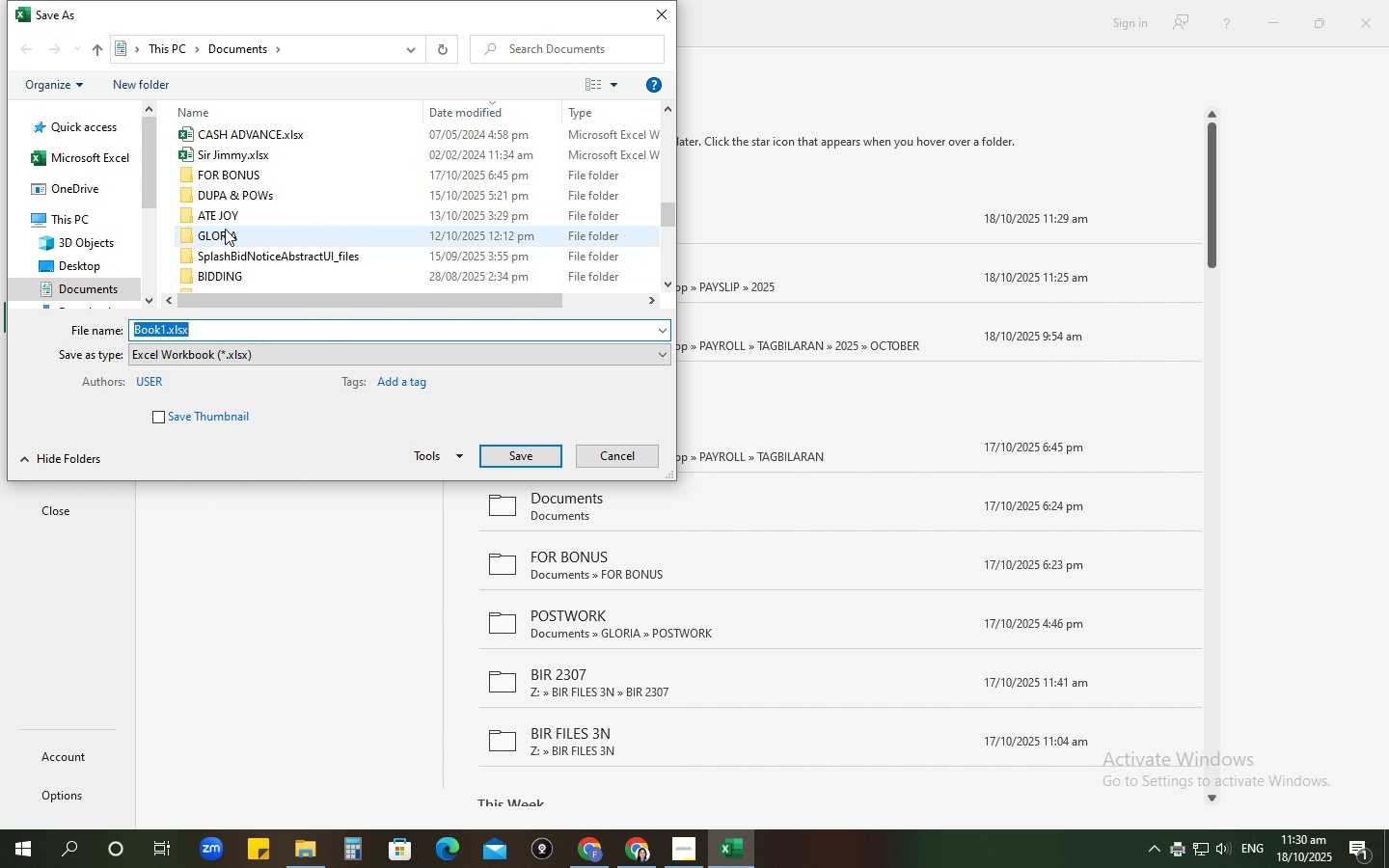 
left_click([225, 229])
 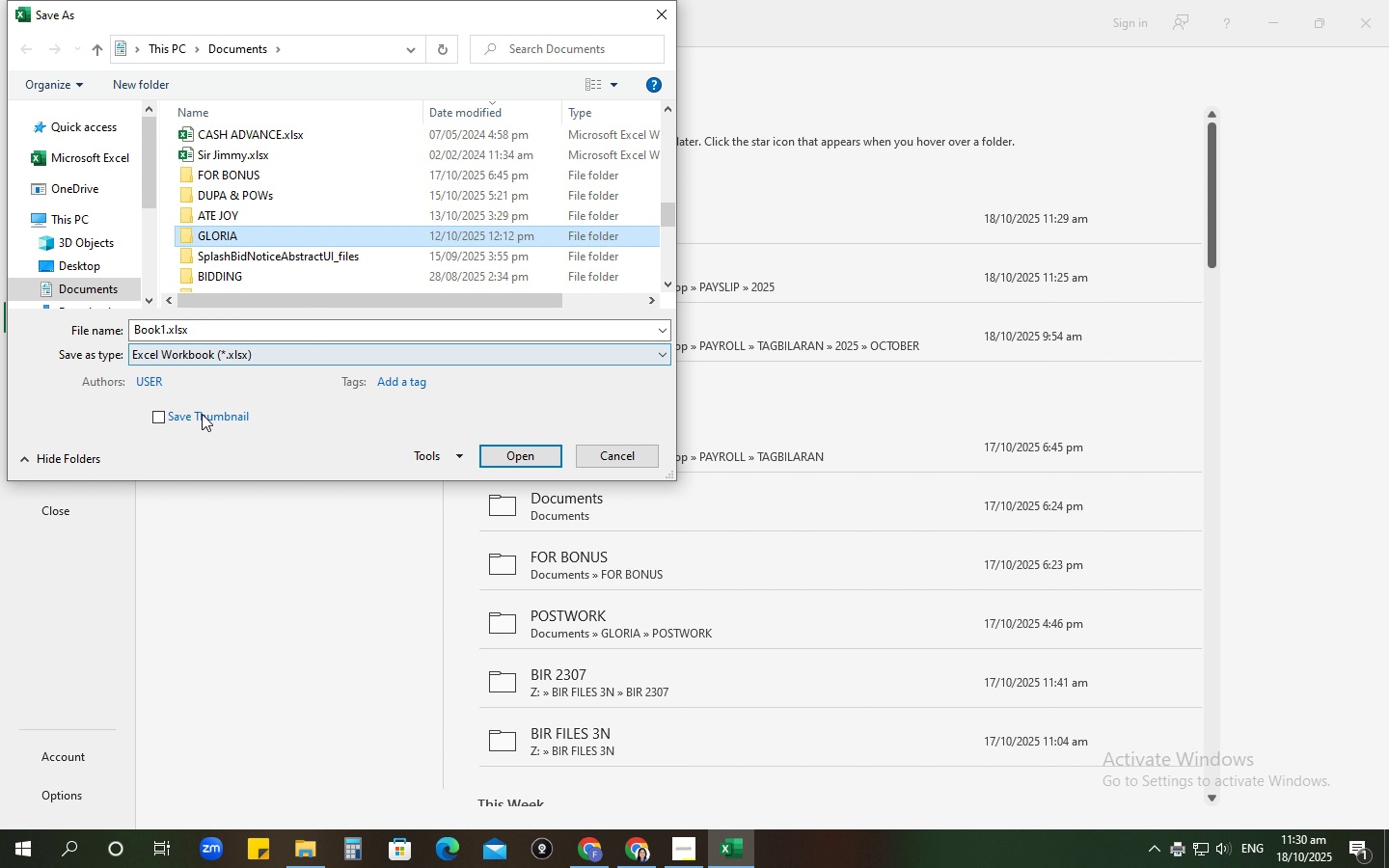 
wait(5.75)
 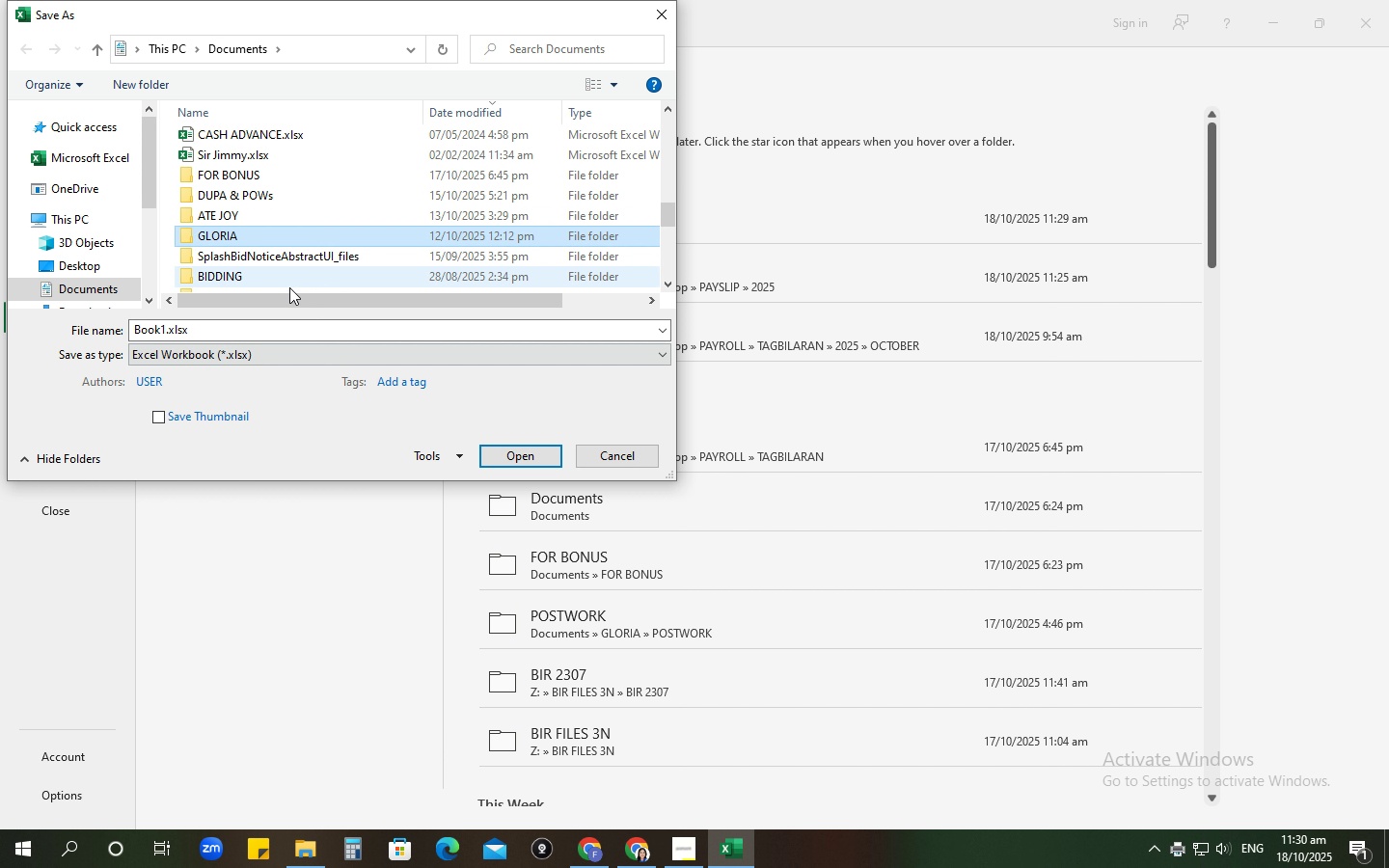 
left_click([663, 865])